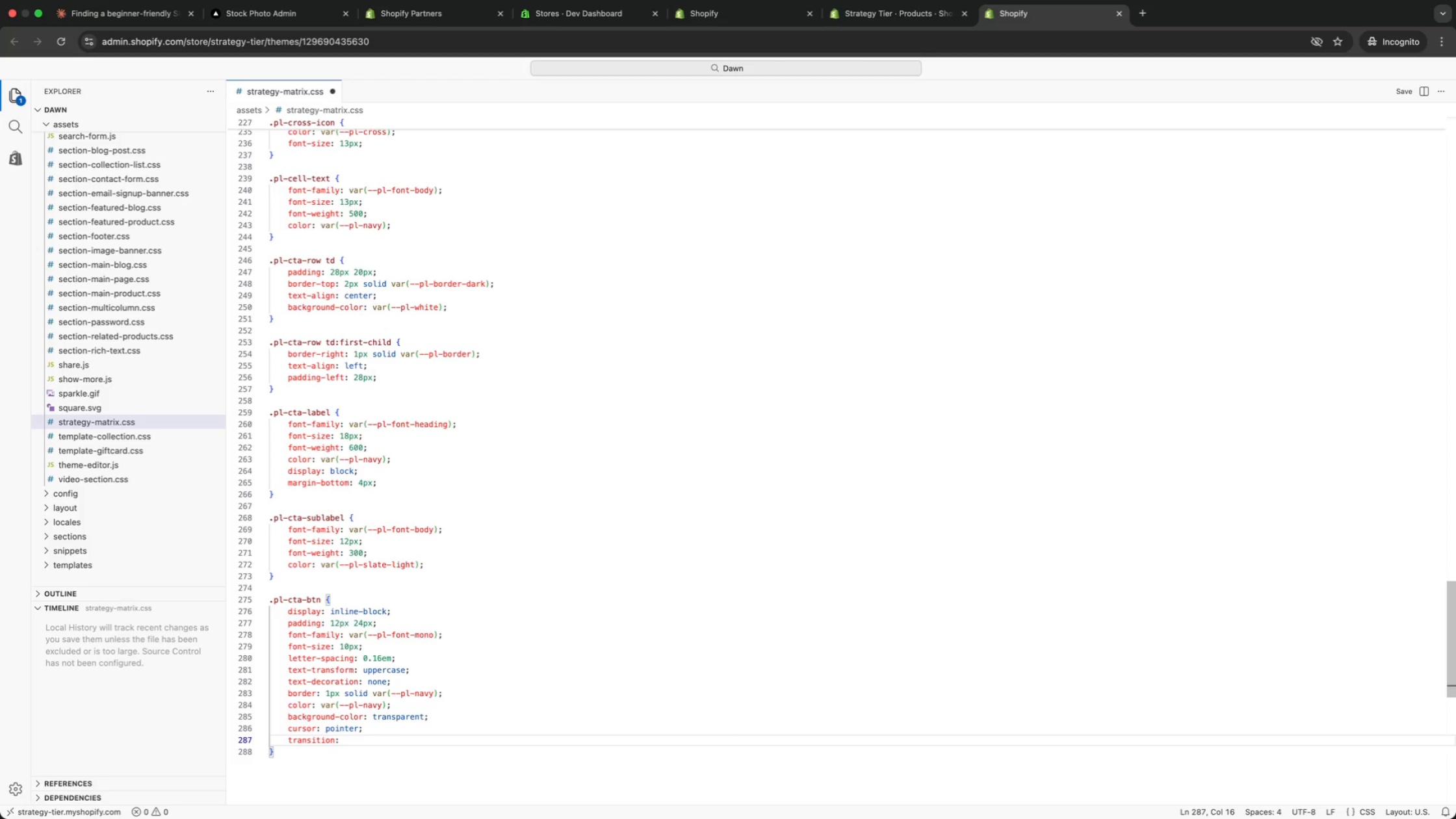 
key(Enter)
 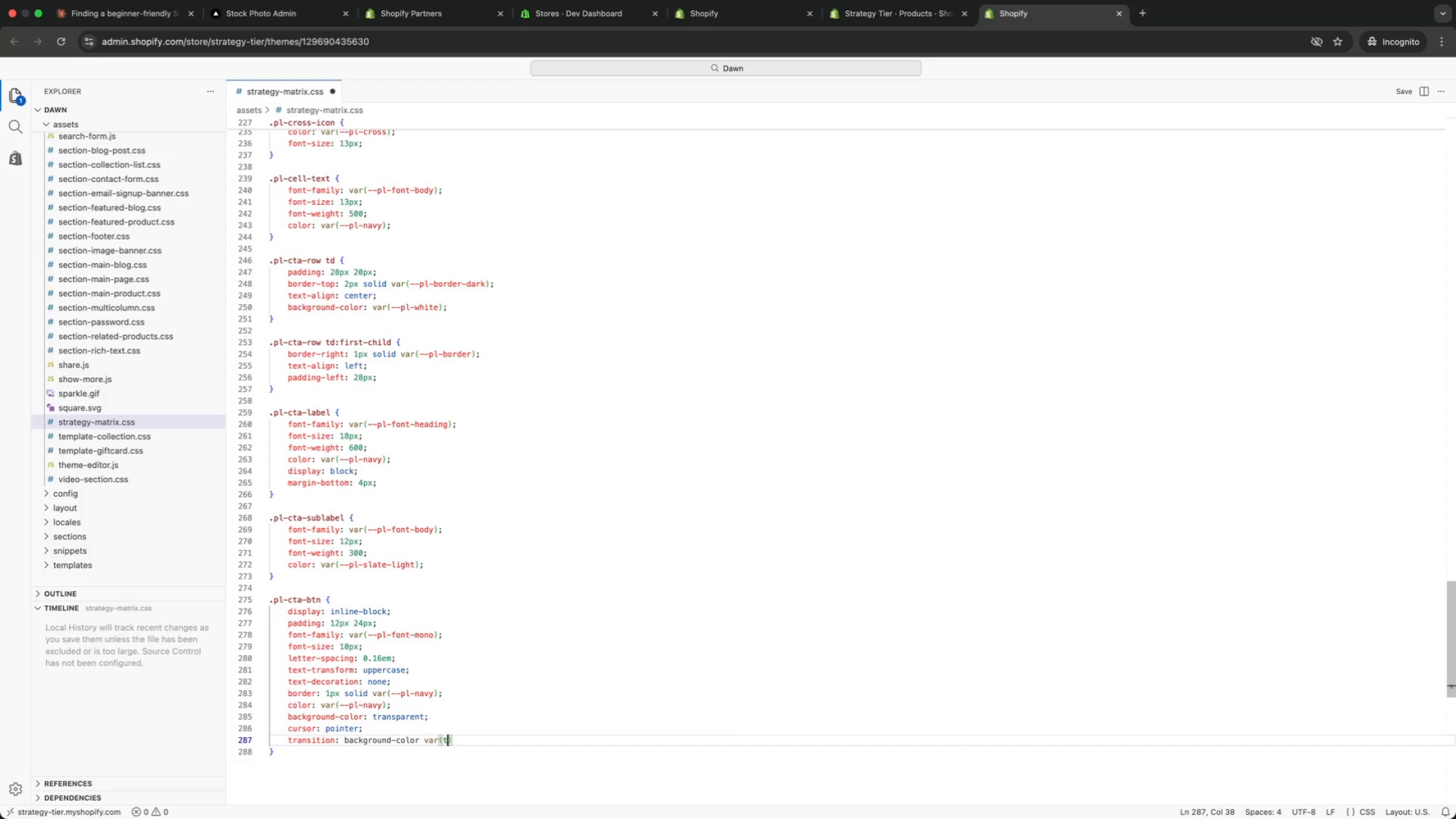 
type( var(trna)
 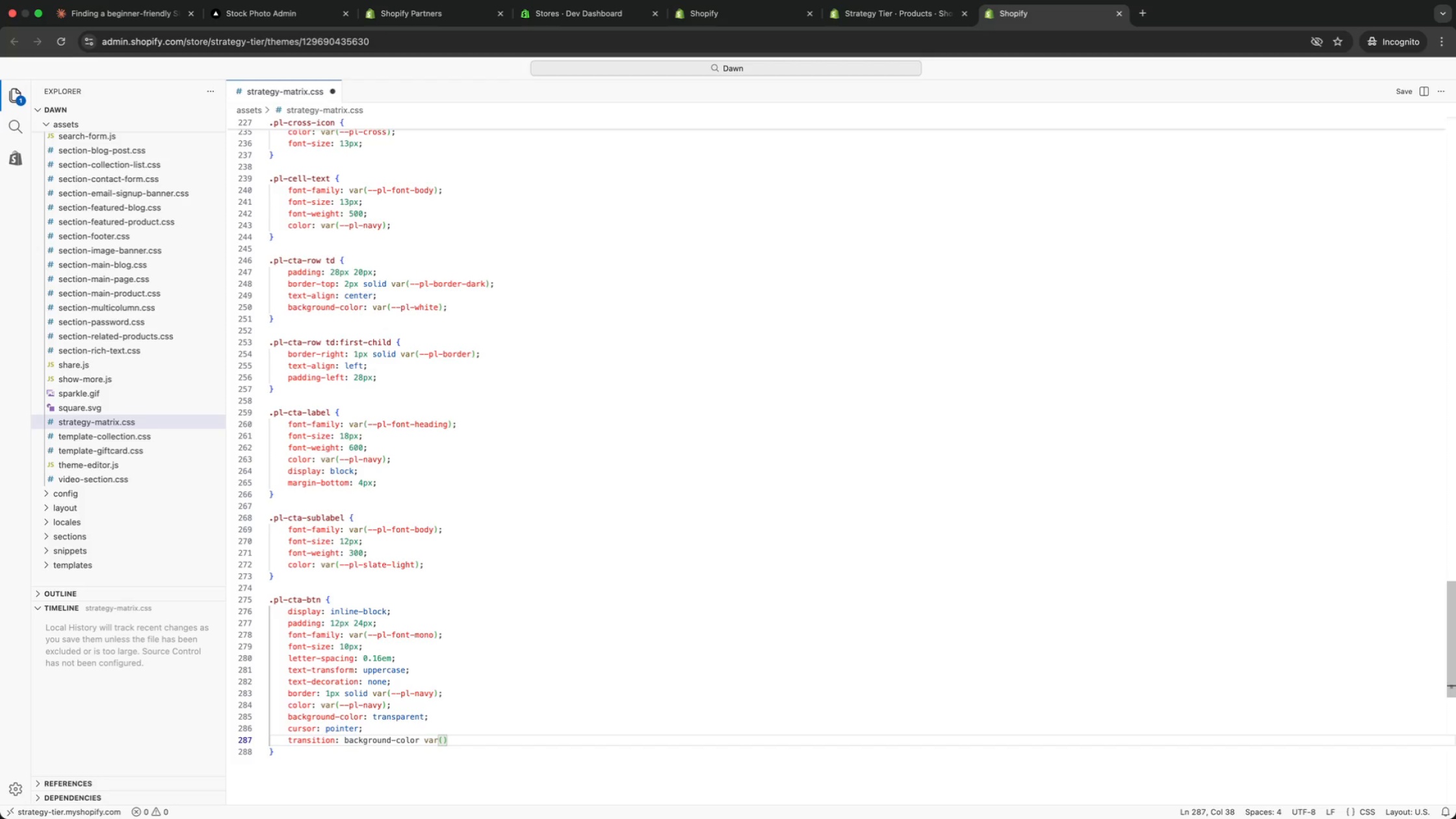 
key(ArrowDown)
 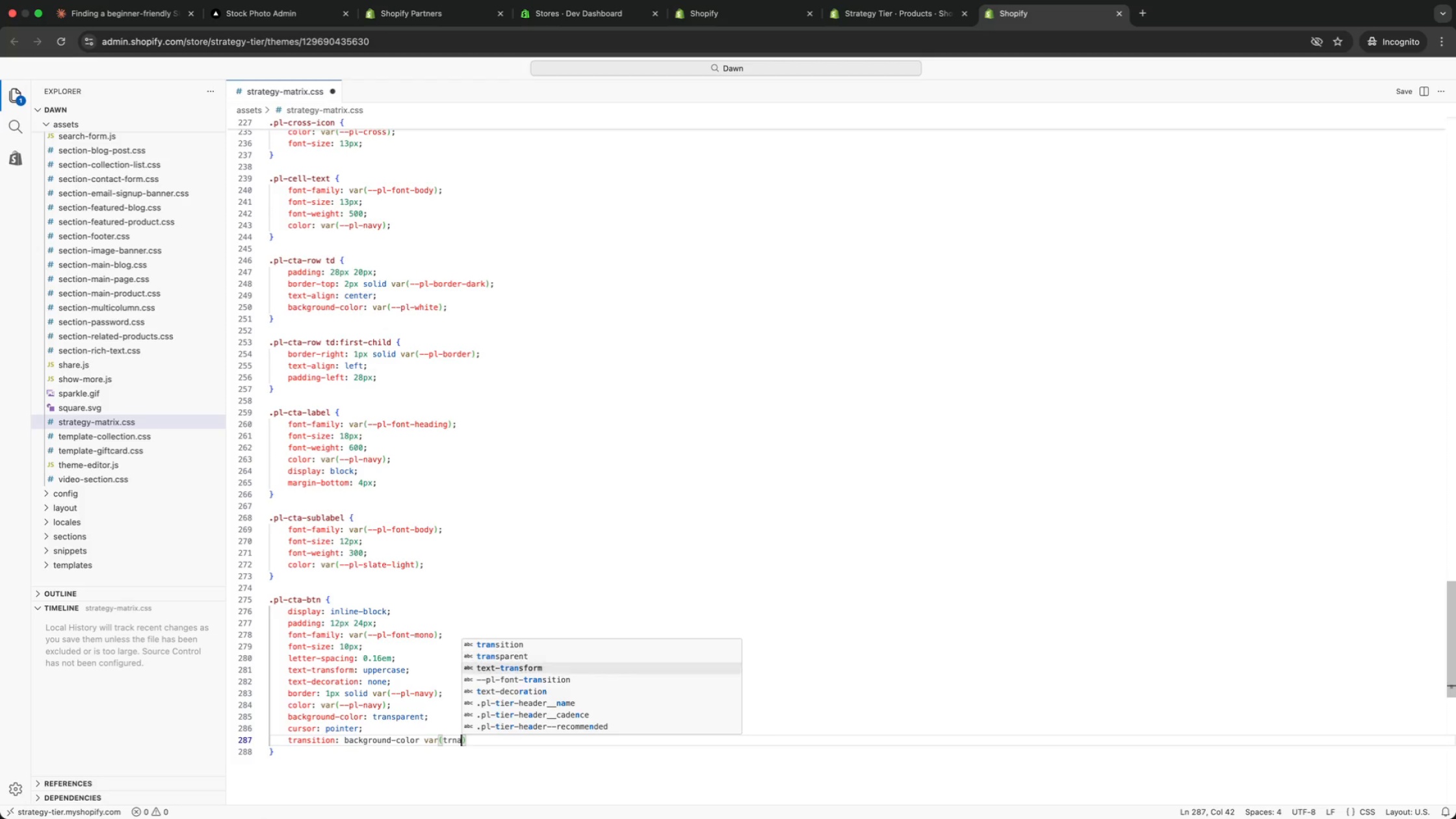 
key(ArrowDown)
 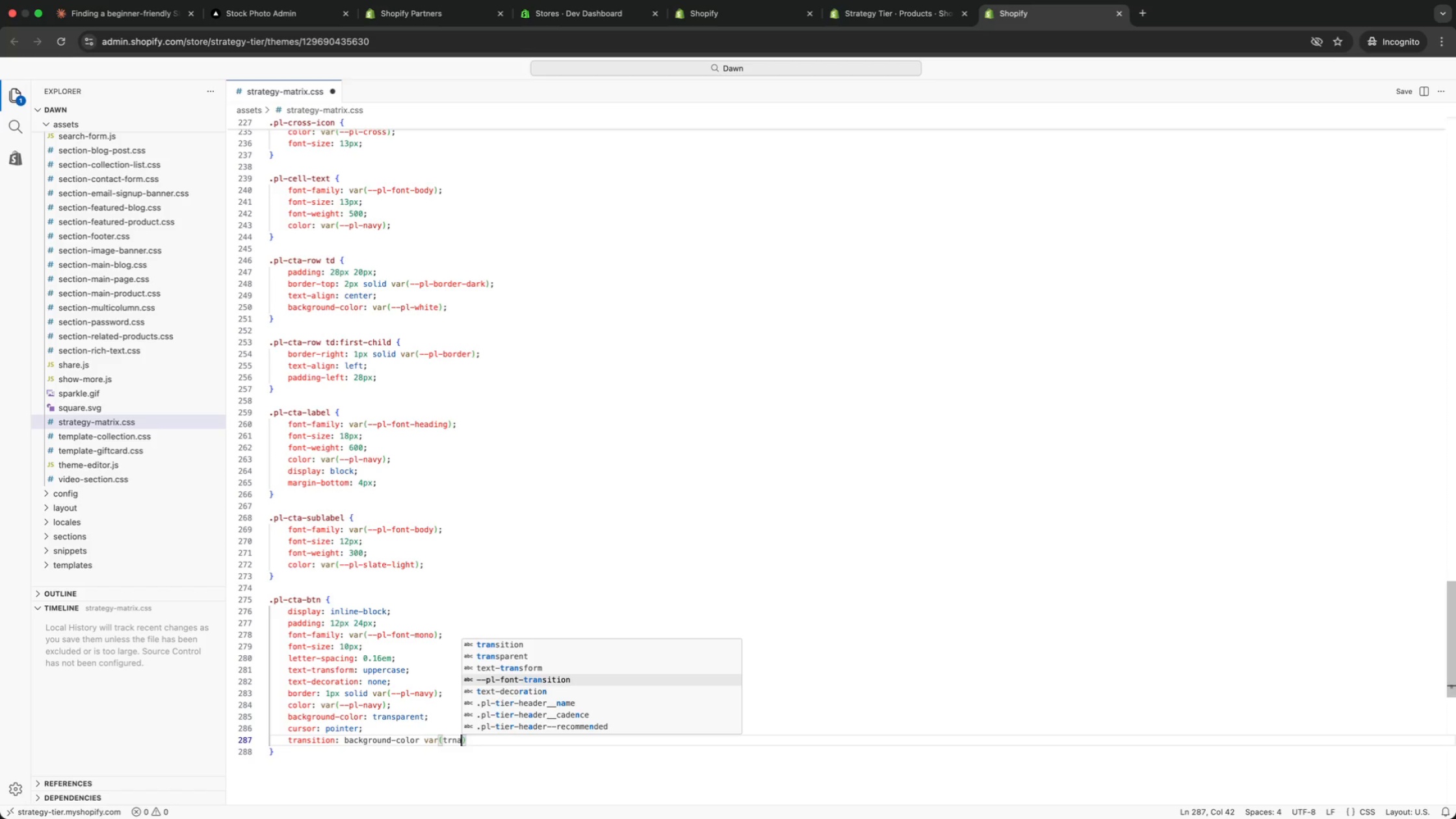 
key(ArrowDown)
 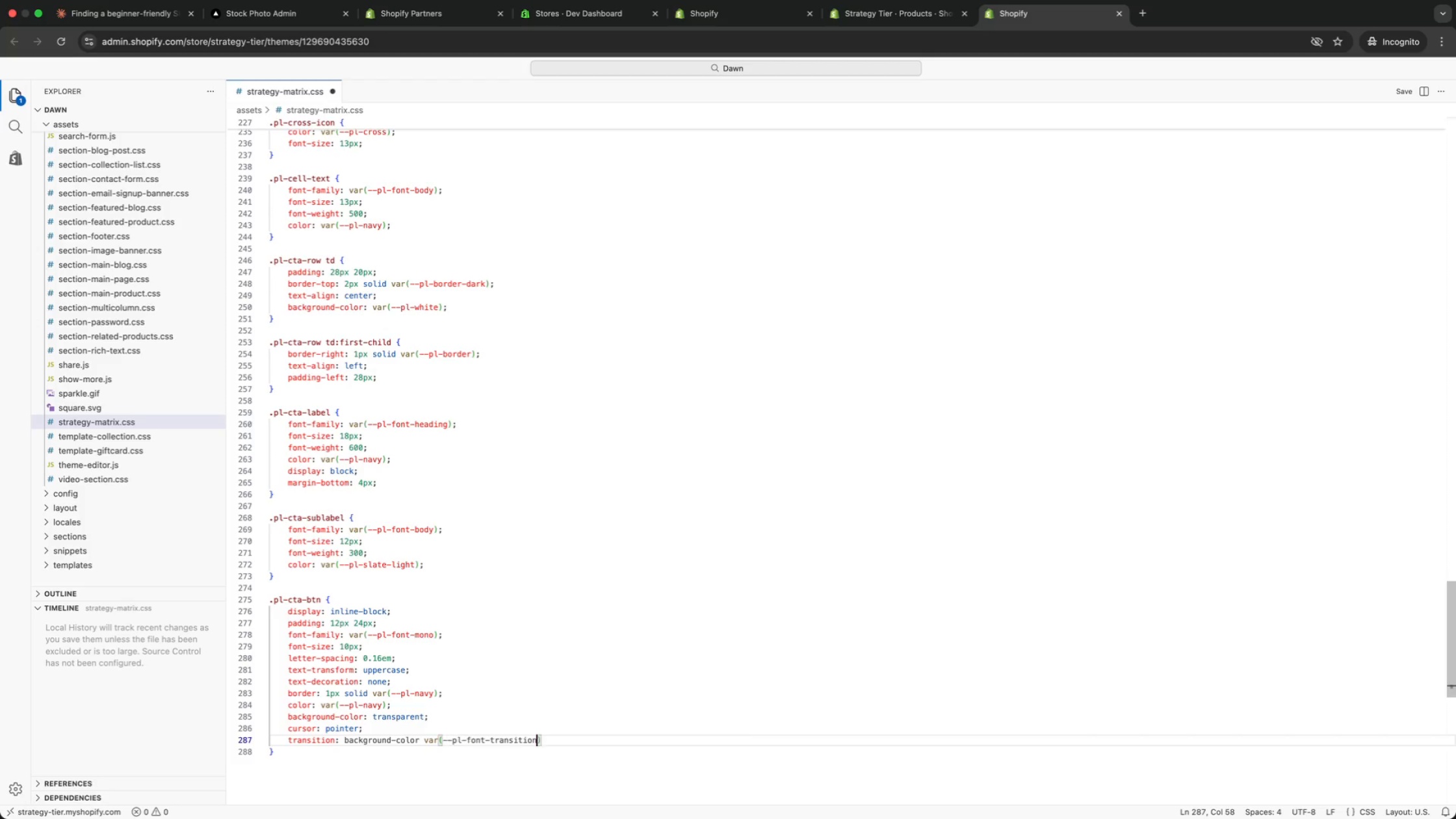 
key(Enter)
 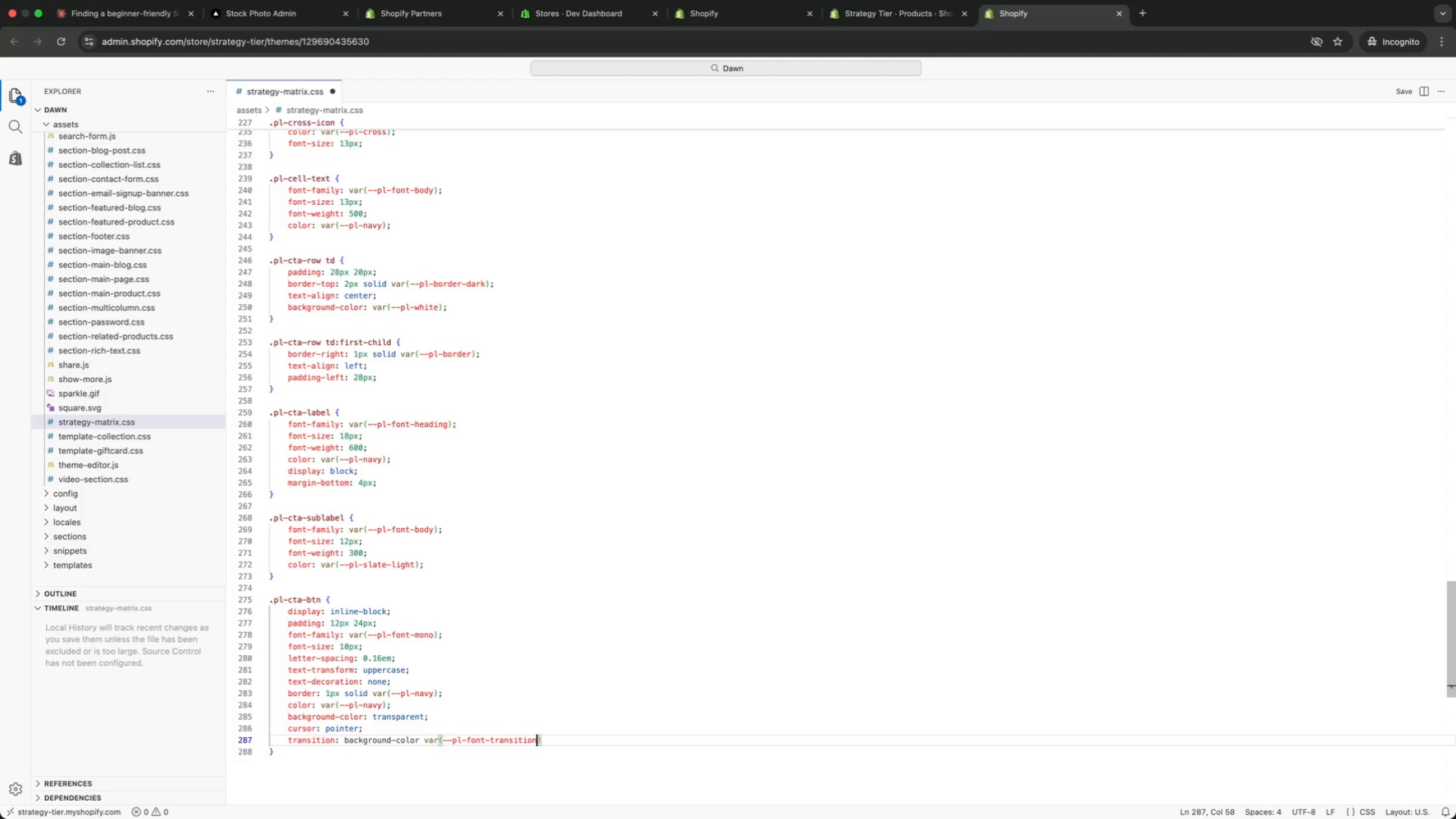 
key(ArrowRight)
 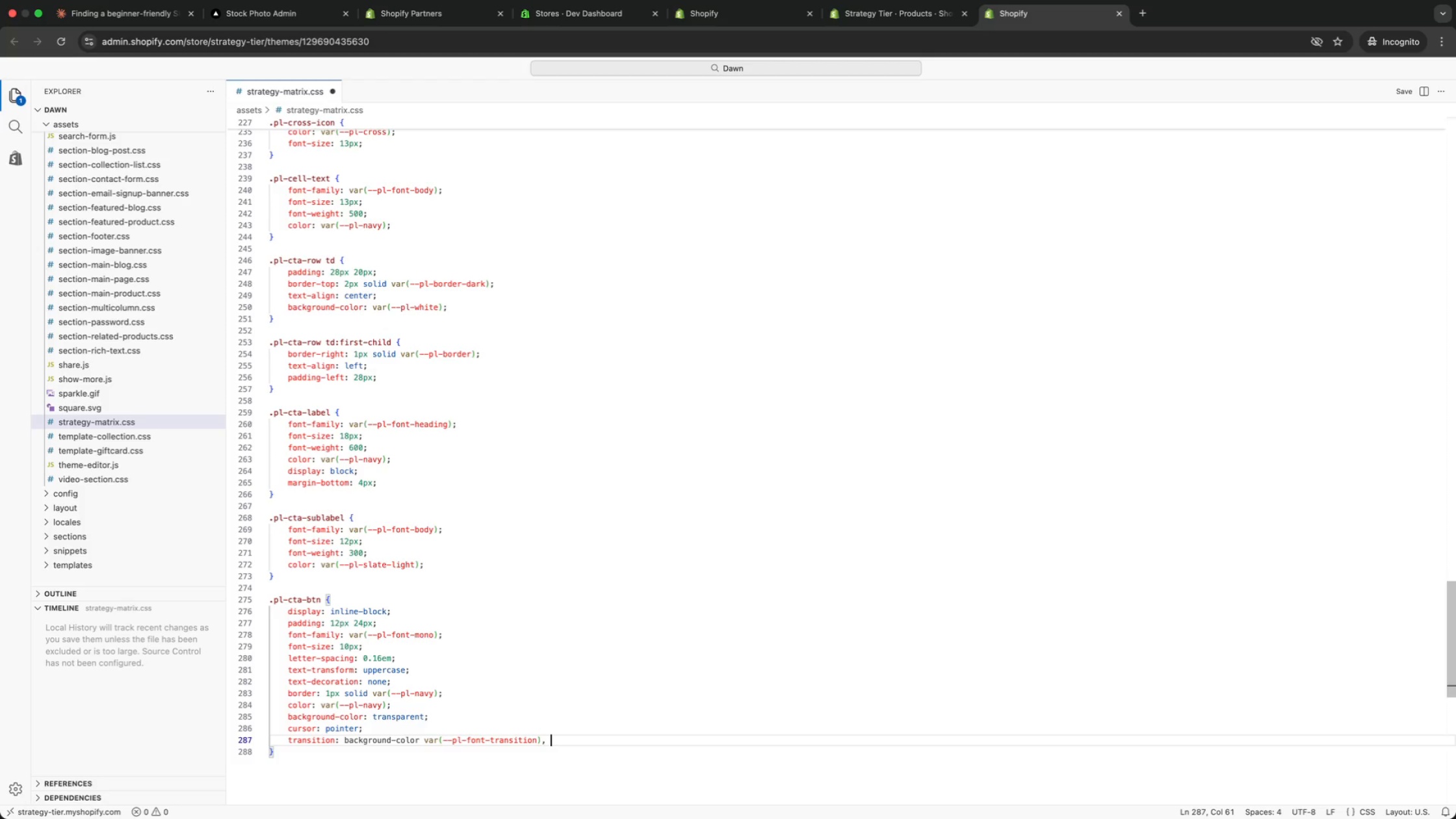 
type(, color var(trans)
 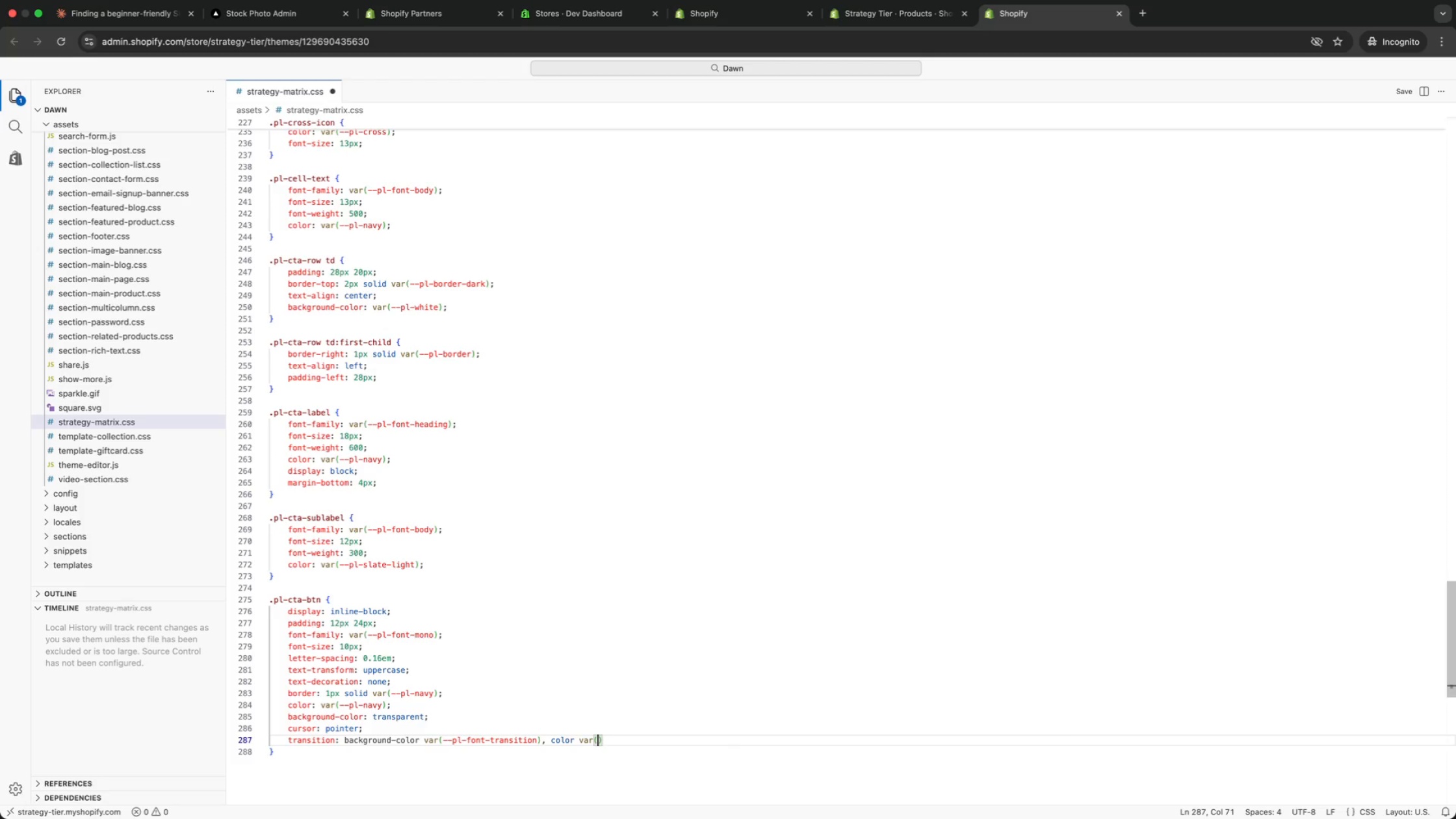 
key(ArrowDown)
 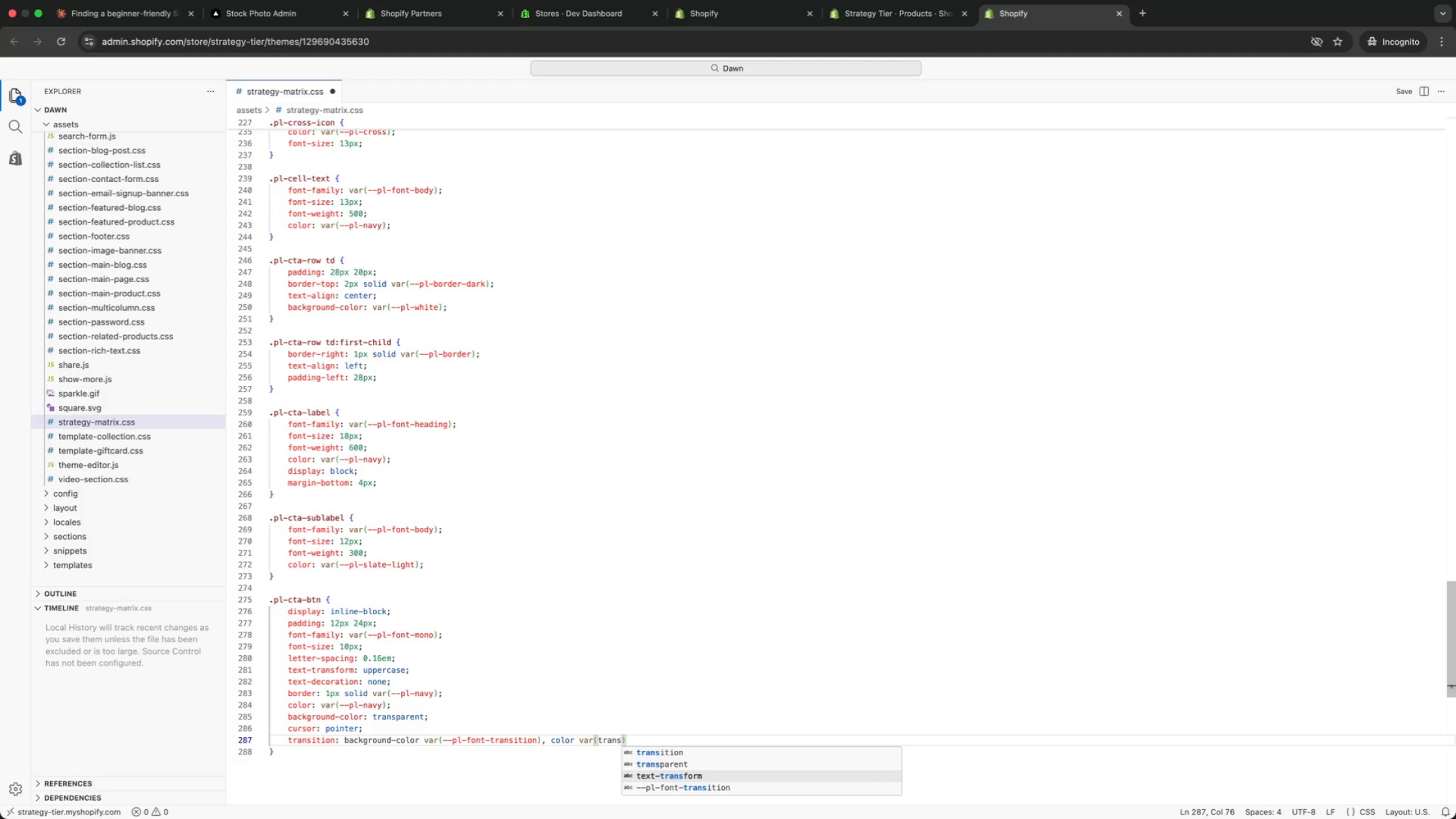 
key(ArrowDown)
 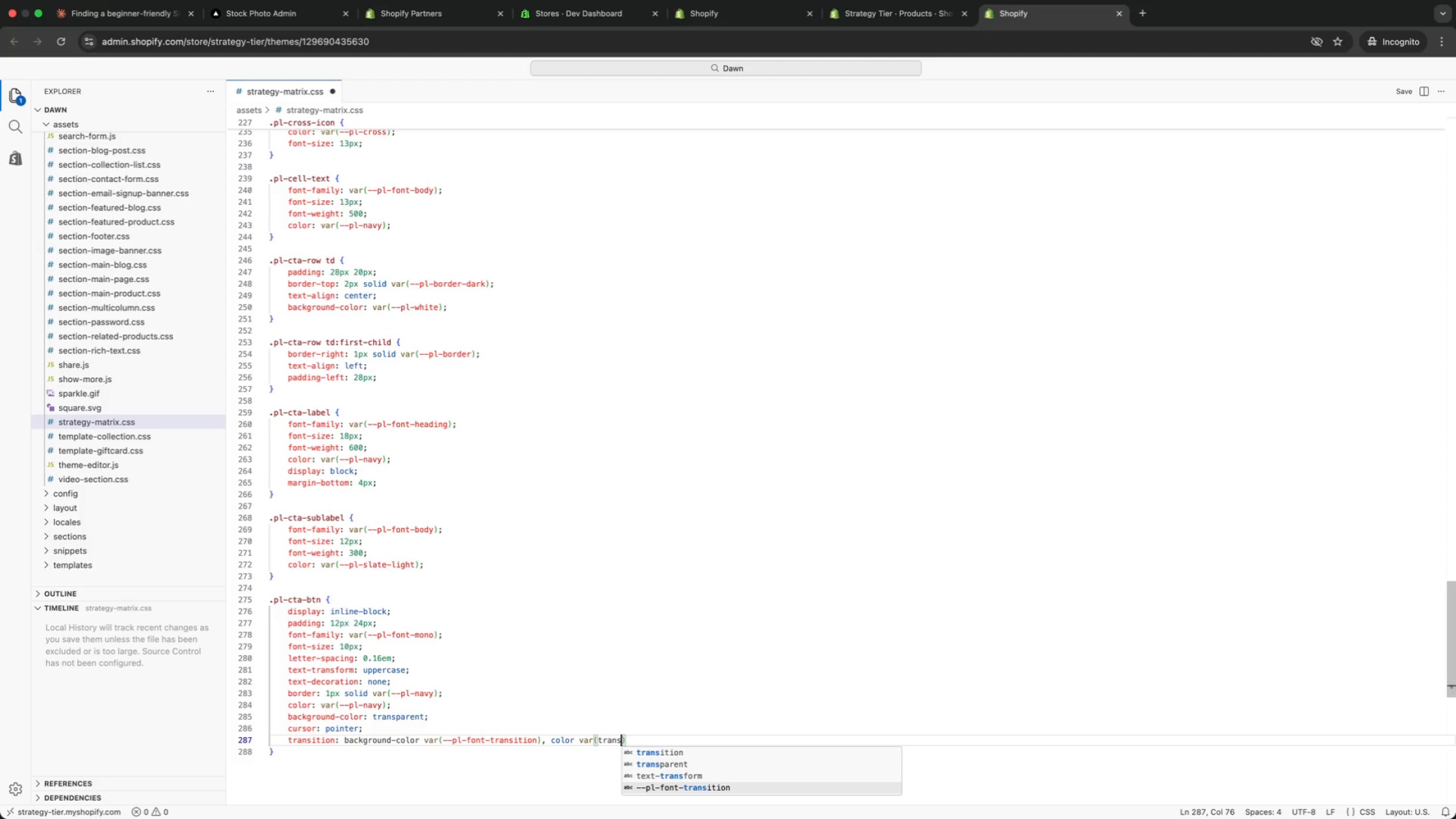 
key(ArrowDown)
 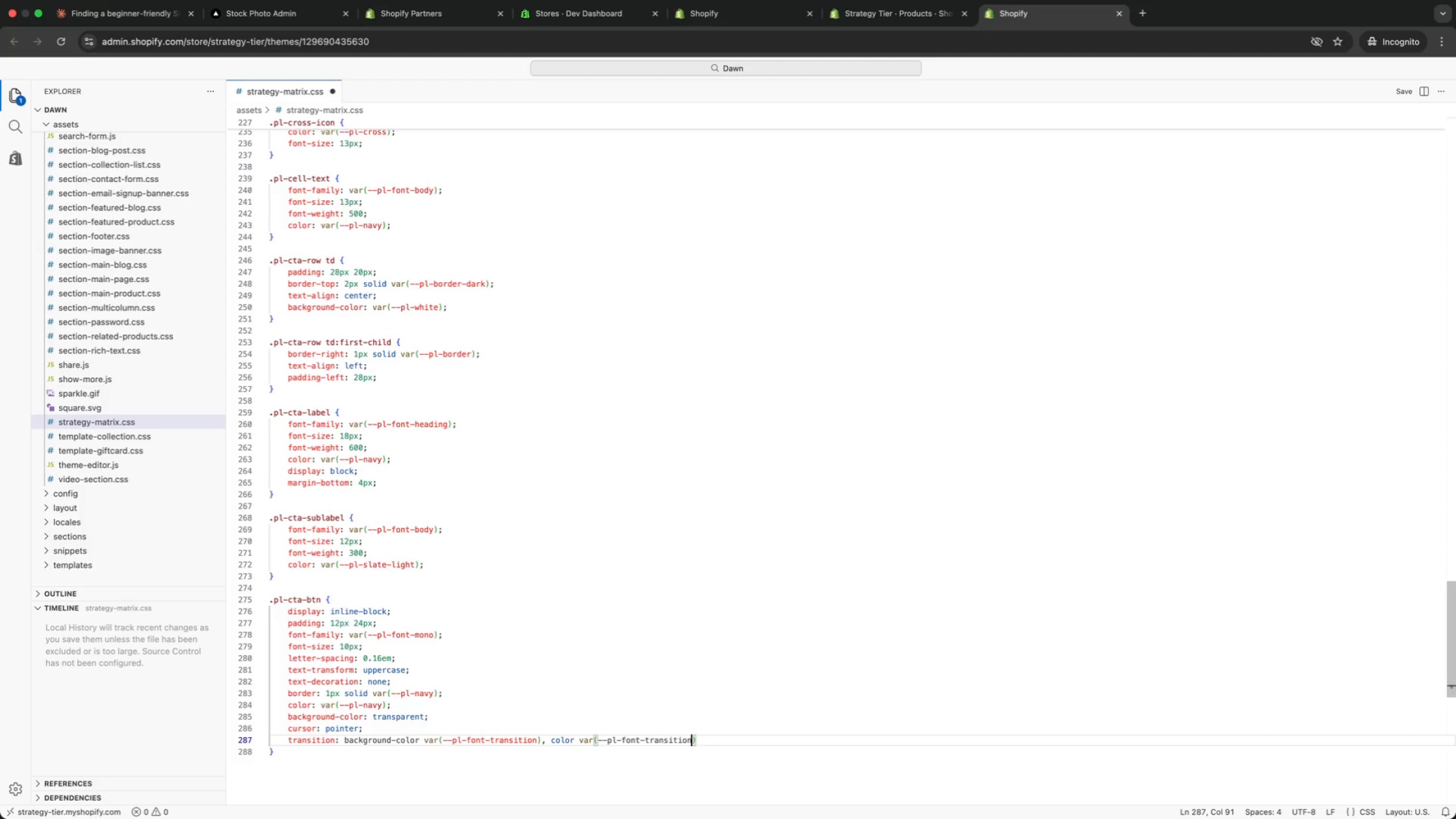 
key(Enter)
 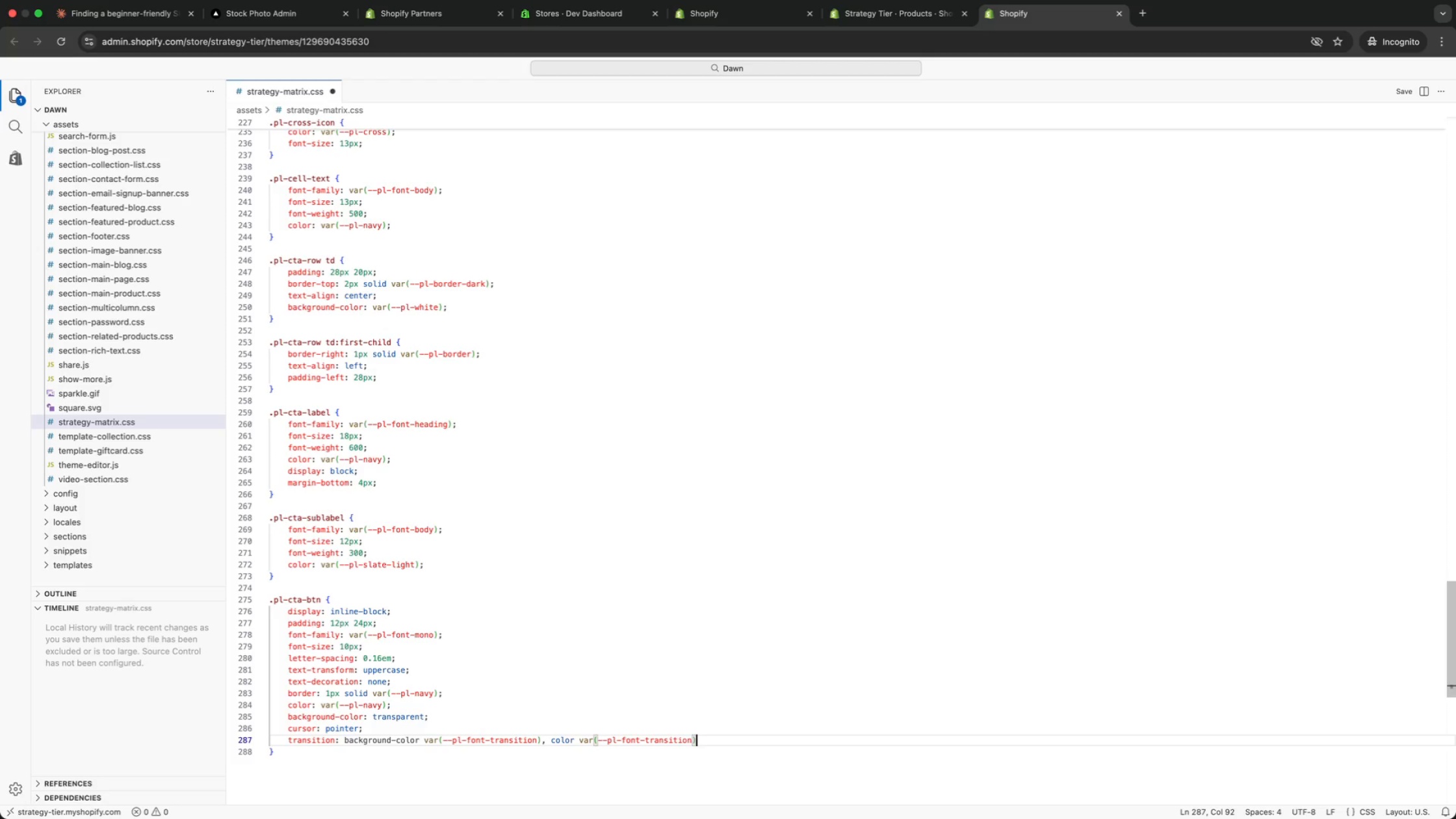 
key(ArrowRight)
 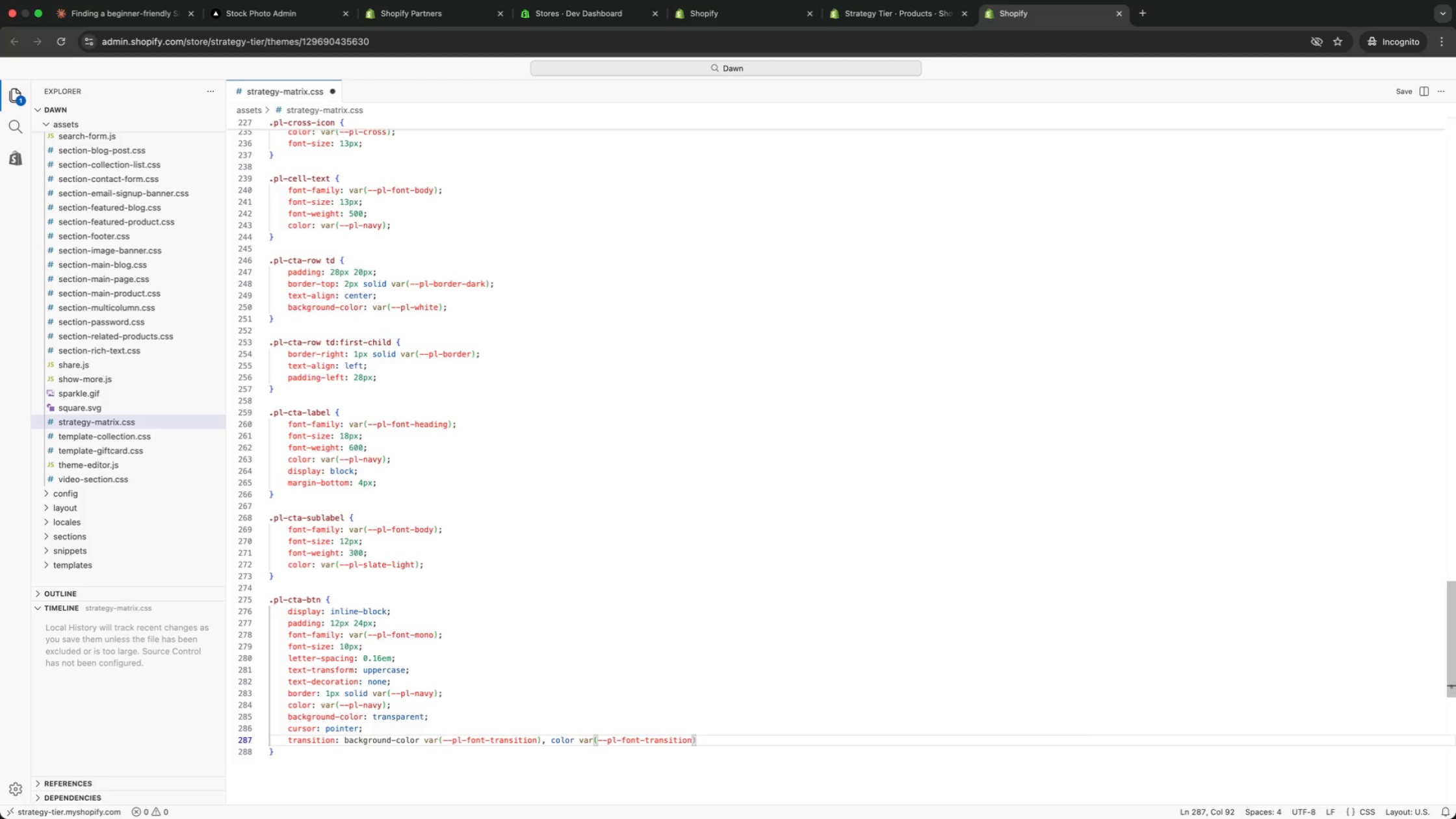 
key(Semicolon)
 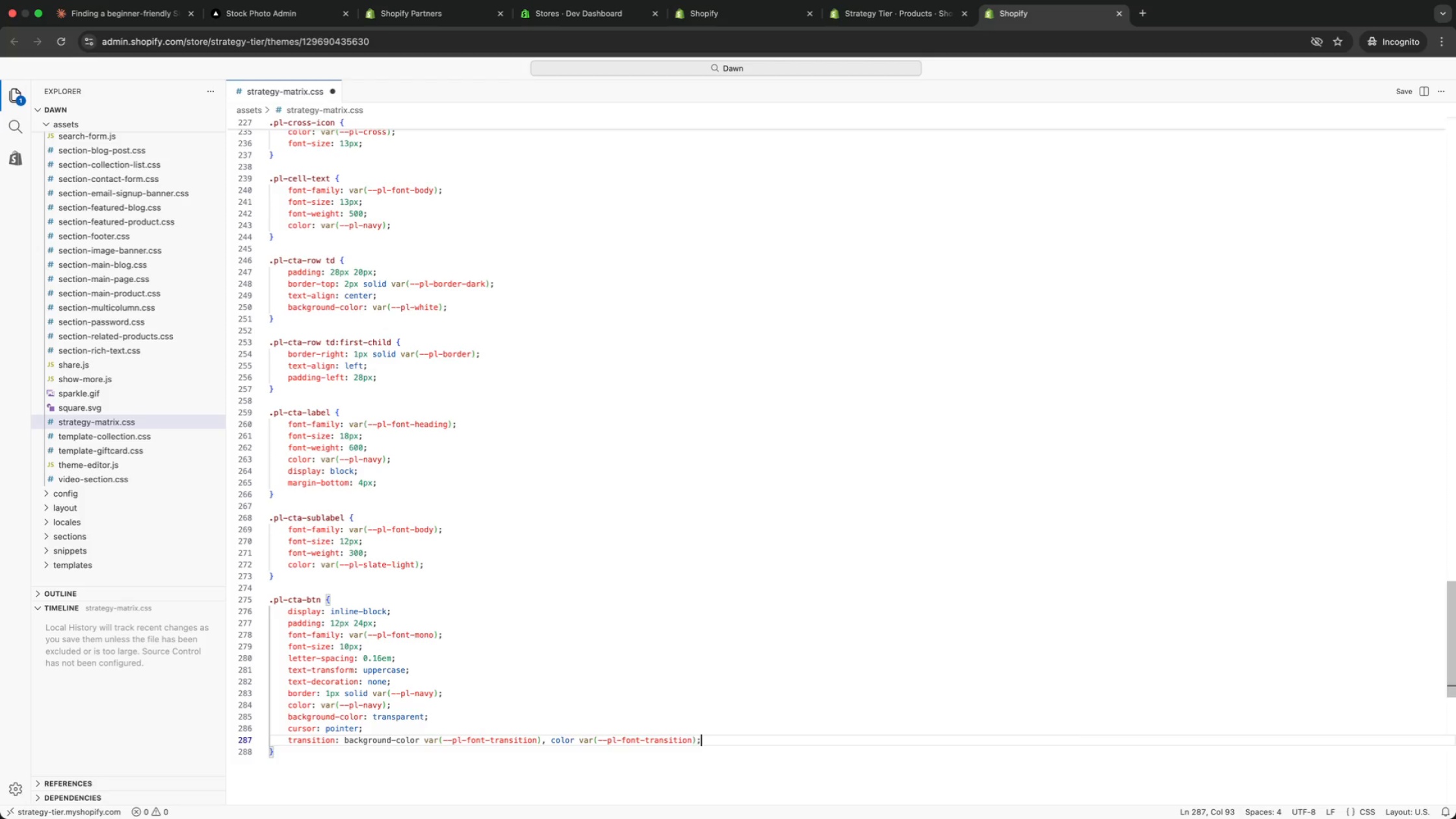 
key(Enter)
 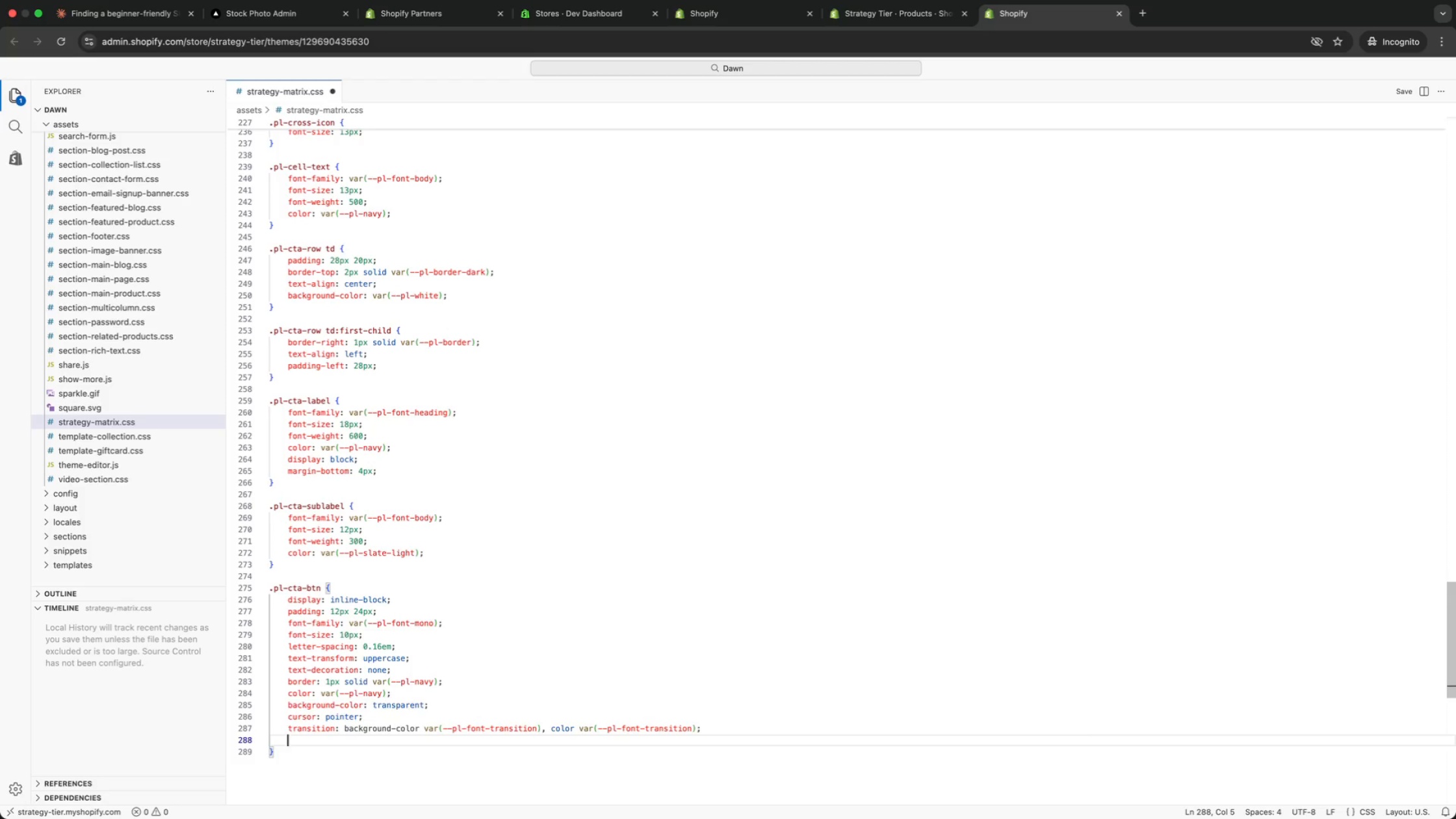 
type(white-space: nowrap;)
 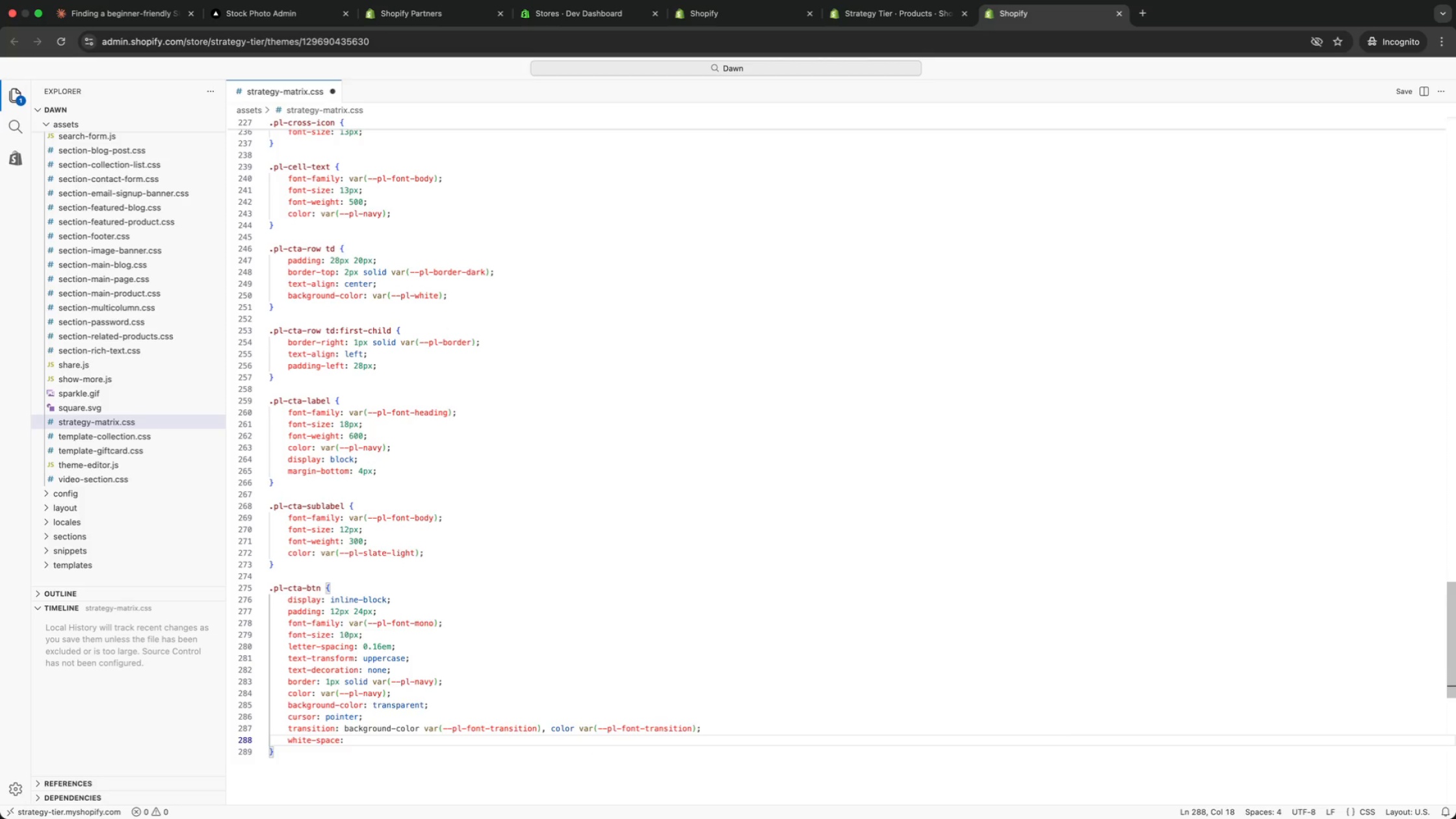 
key(ArrowDown)
 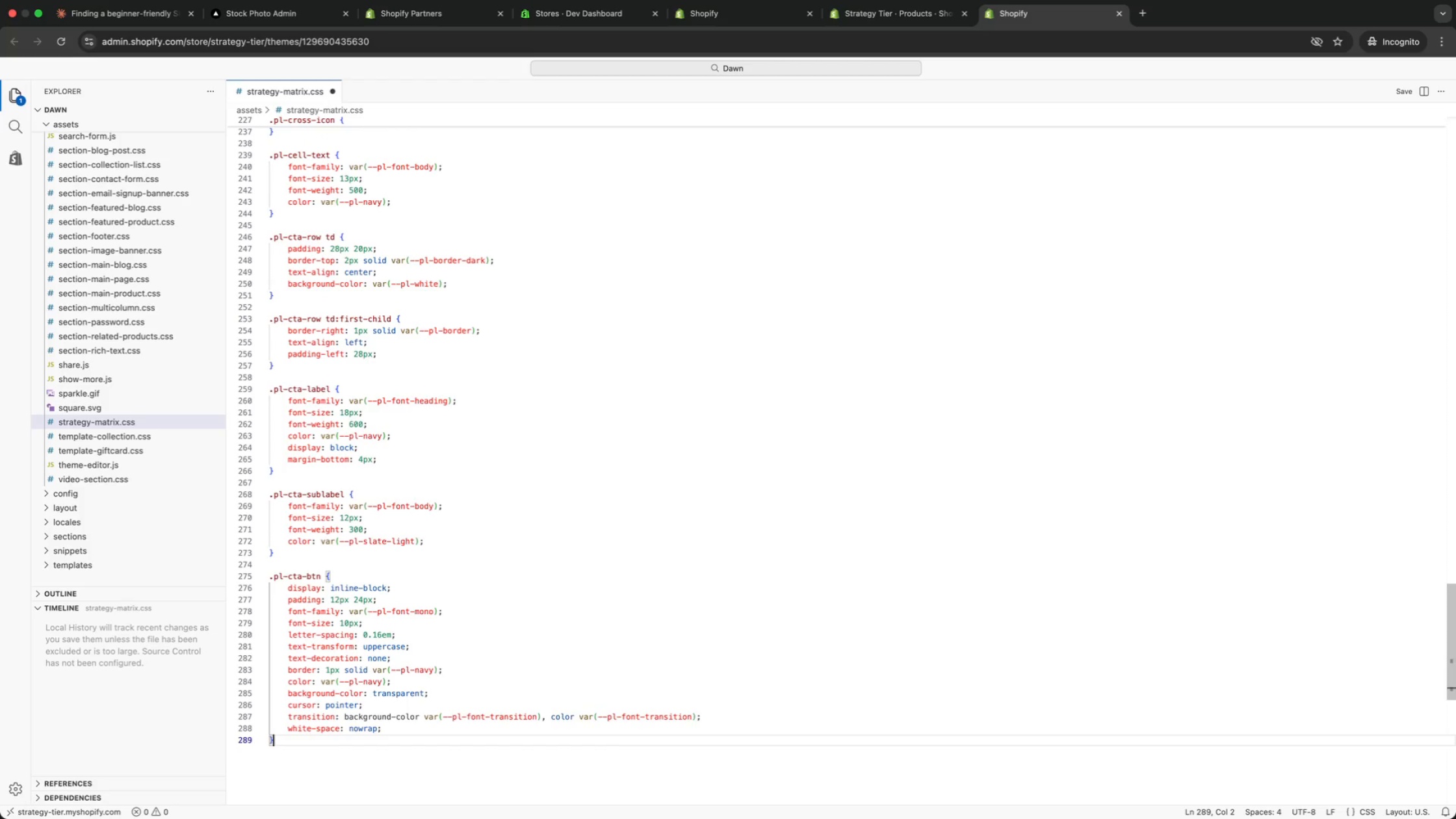 
key(Enter)
 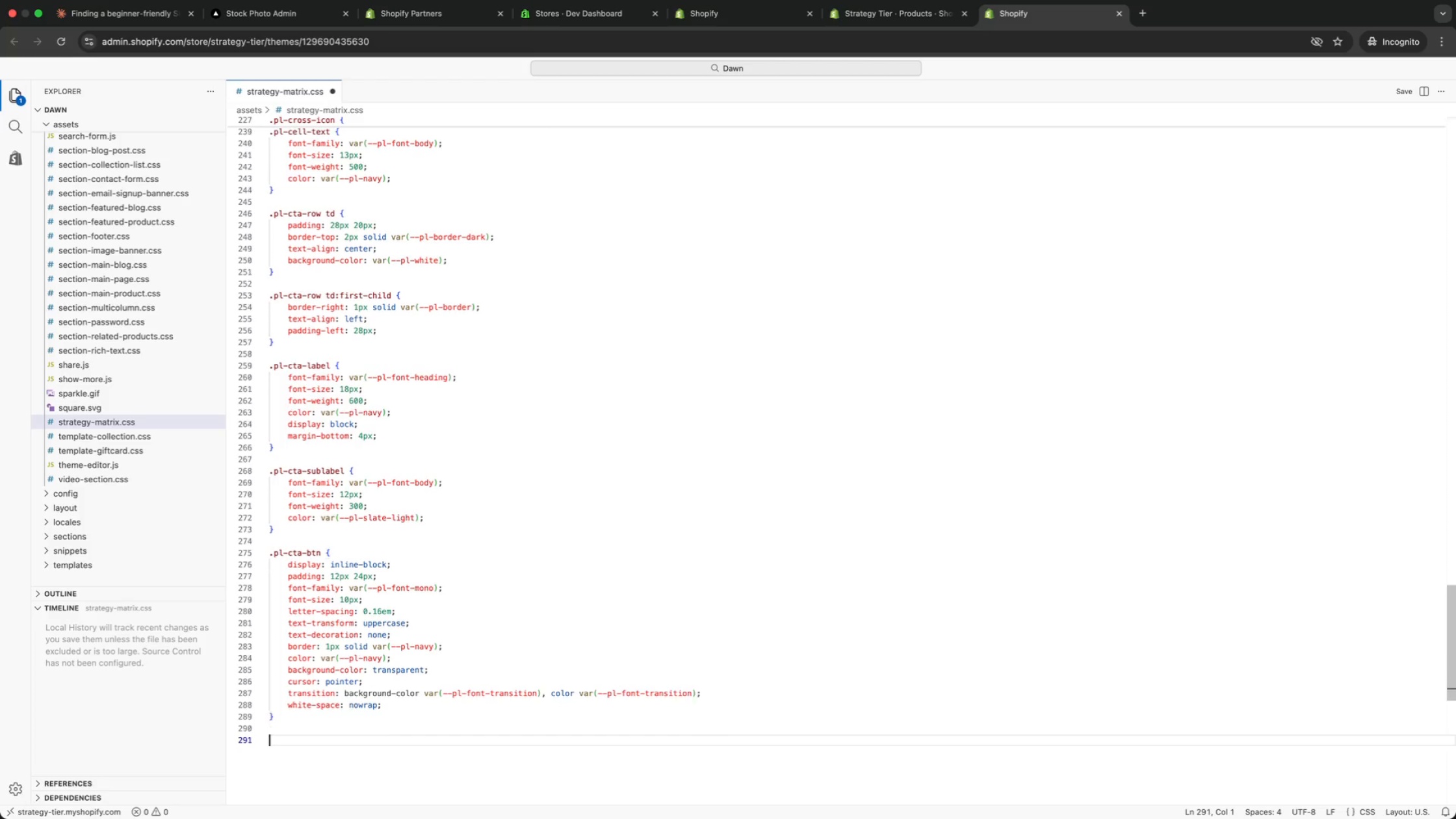 
key(Enter)
 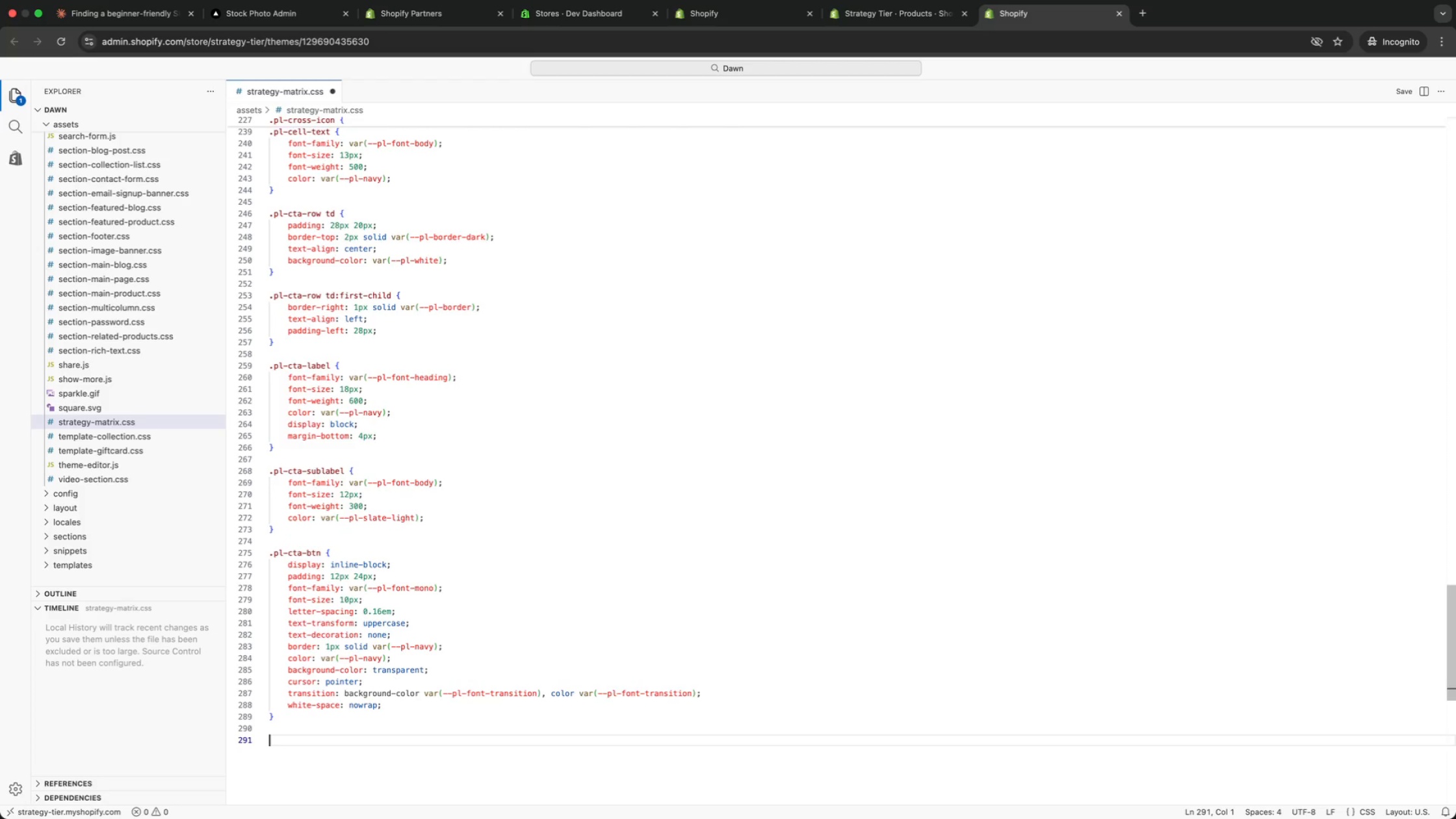 
type(btn)
 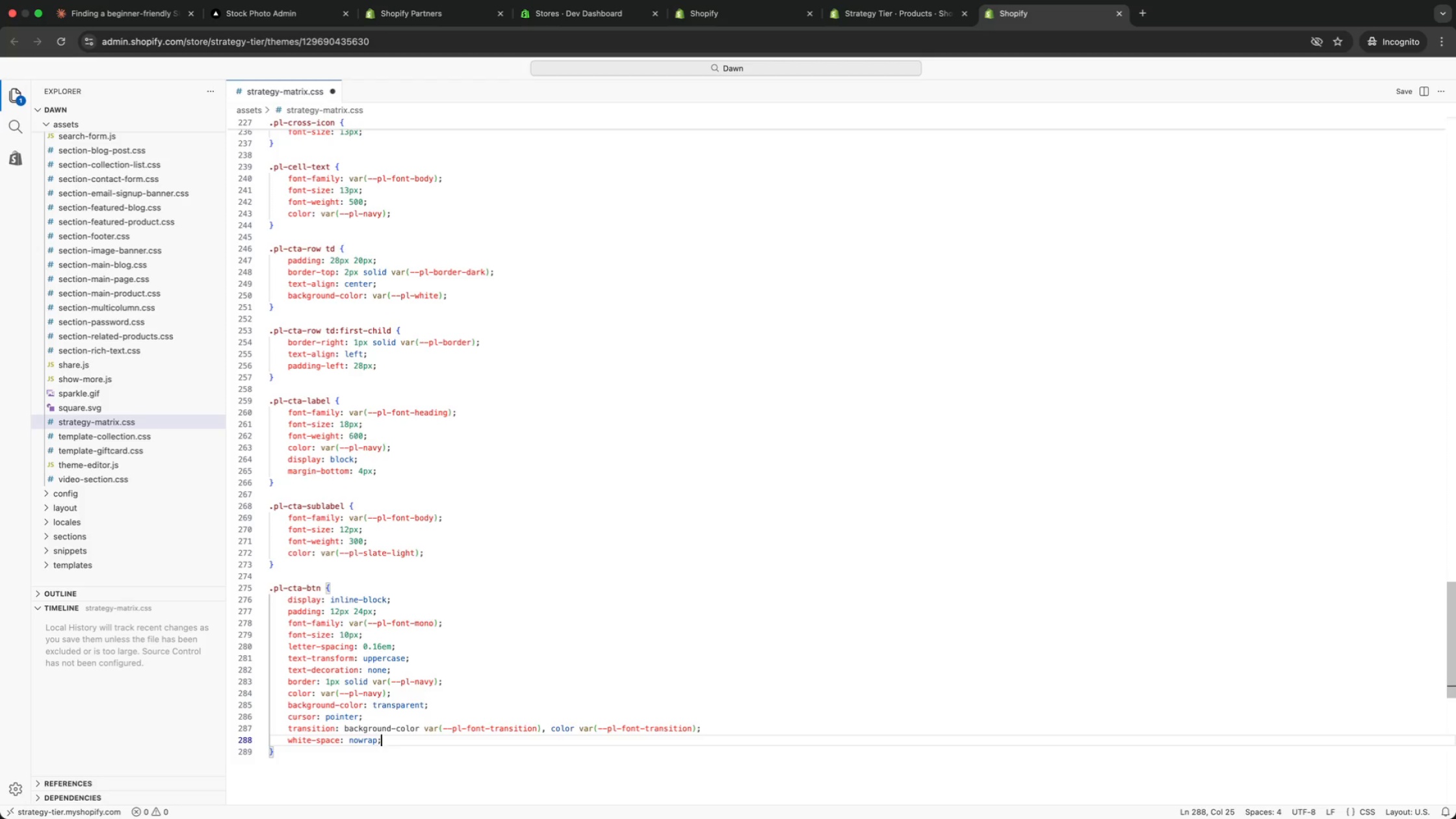 
key(Enter)
 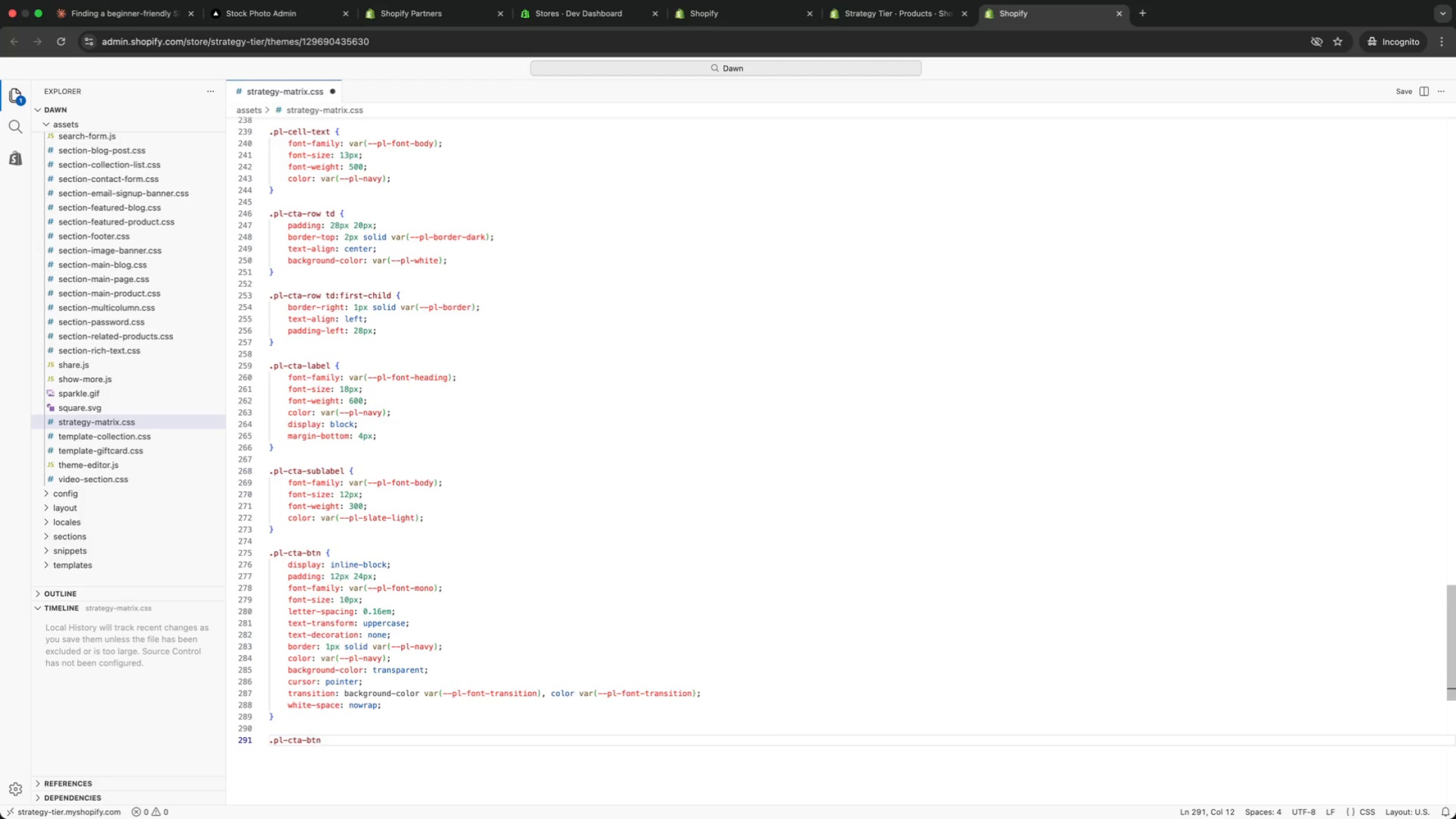 
type(:hover {)
 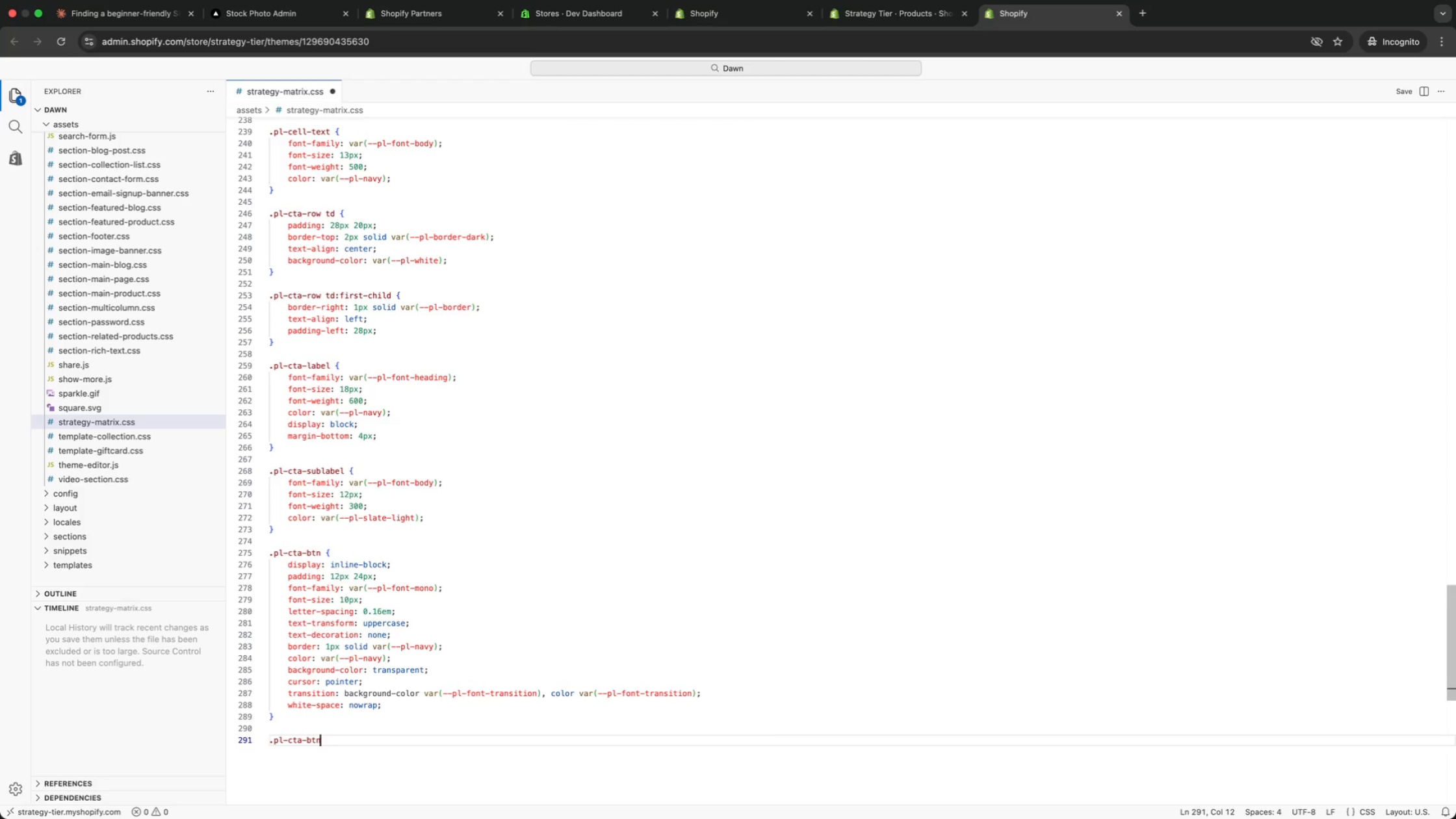 
 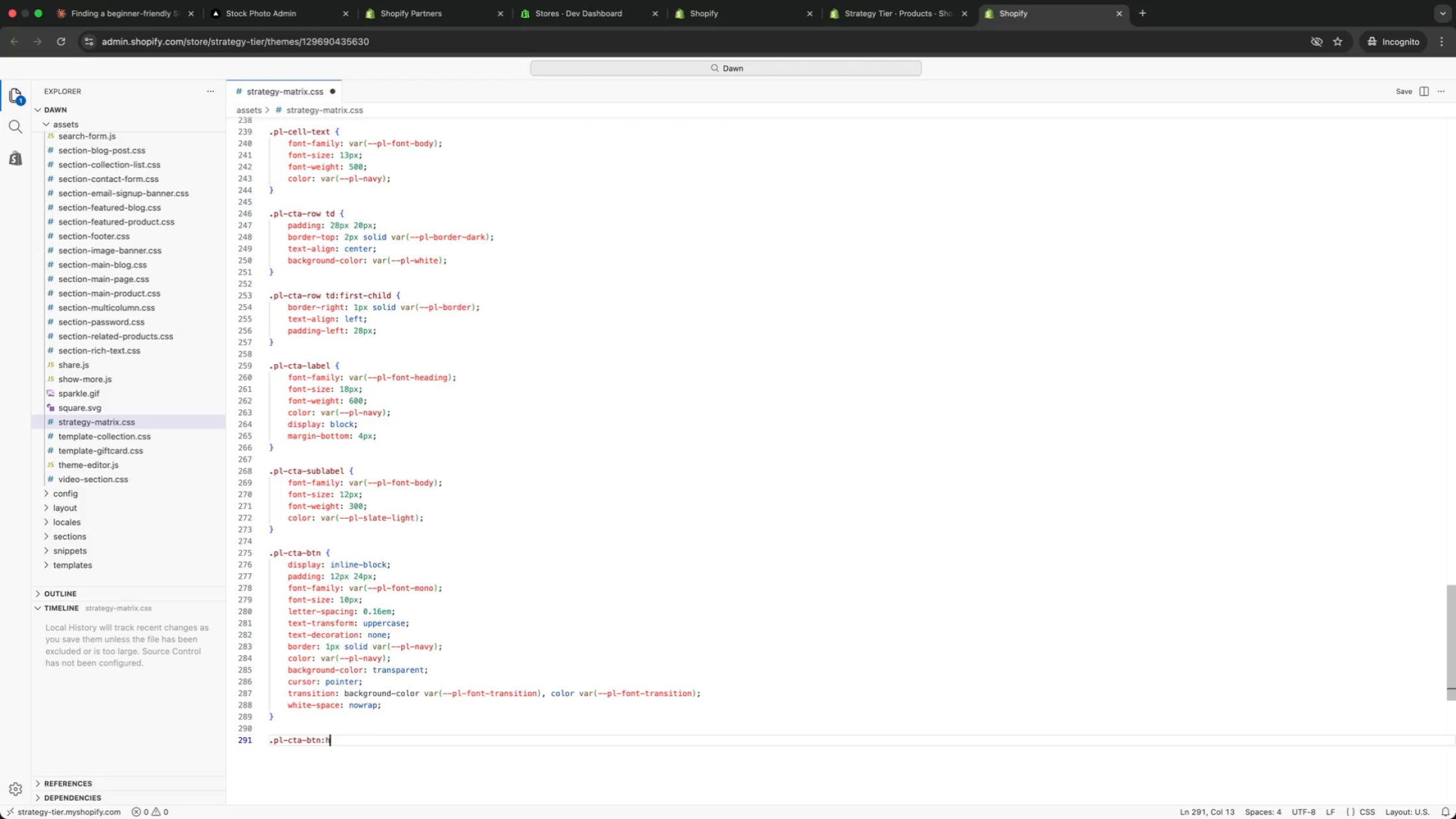 
key(Enter)
 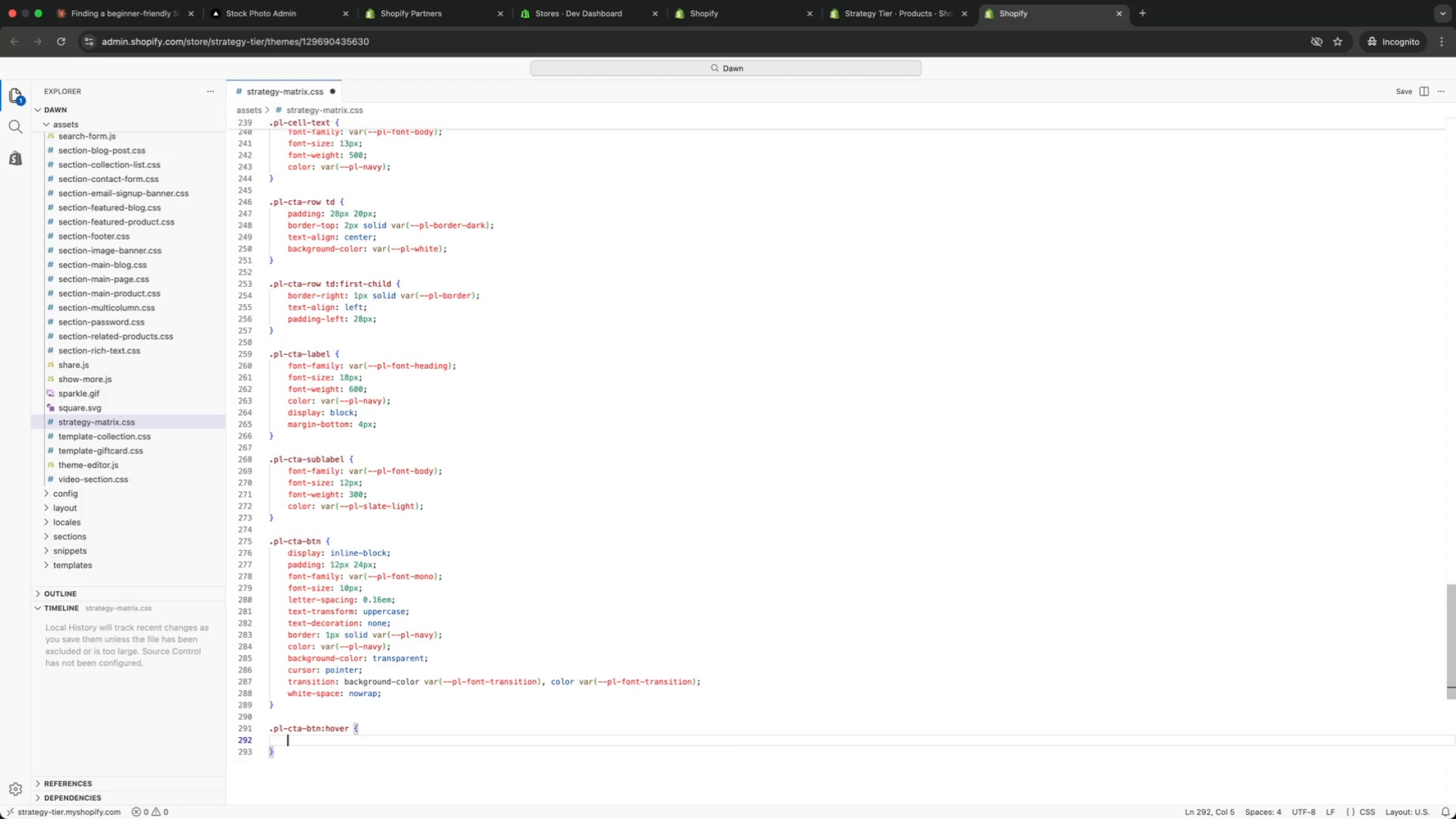 
type(back)
 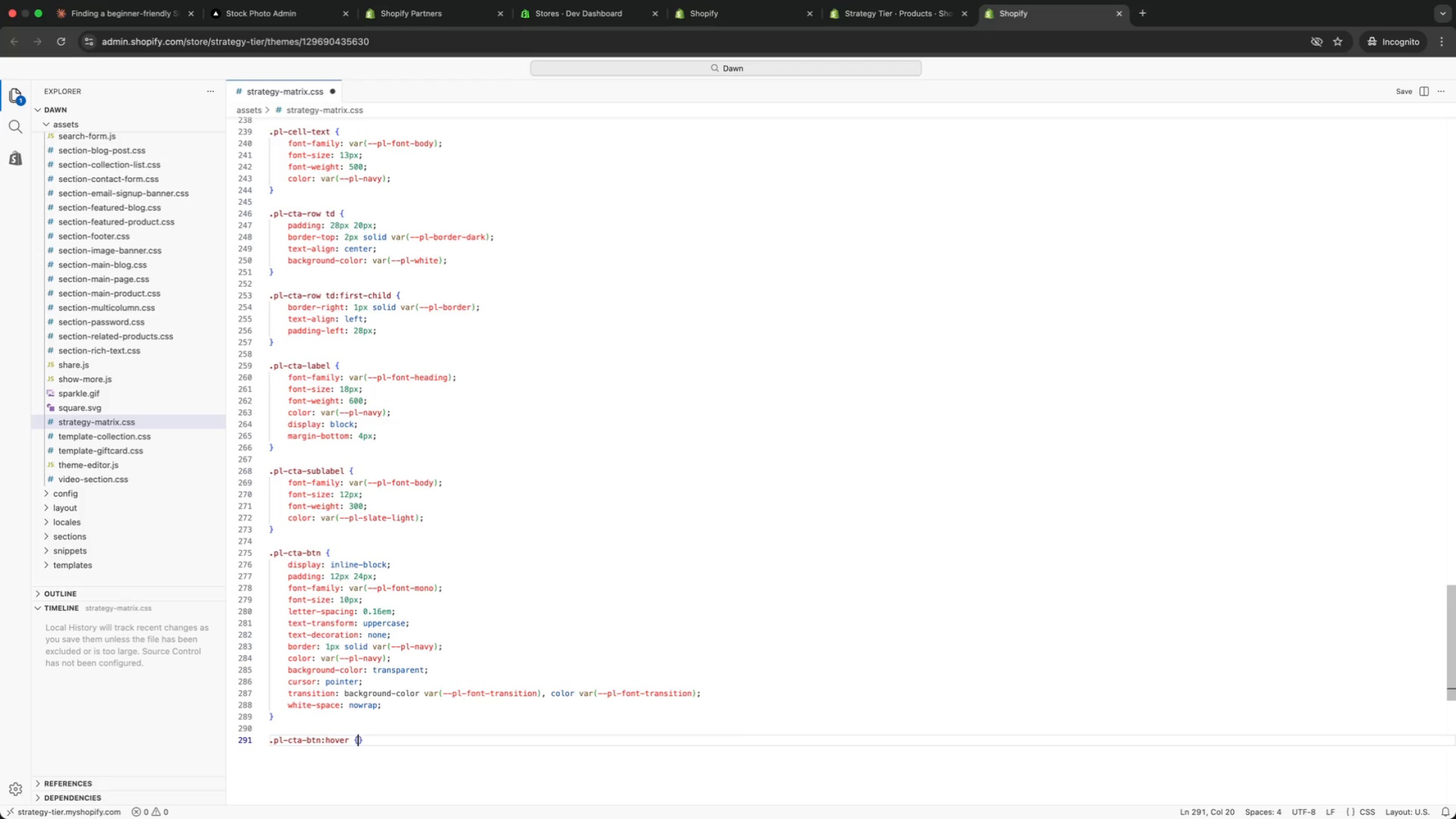 
key(Enter)
 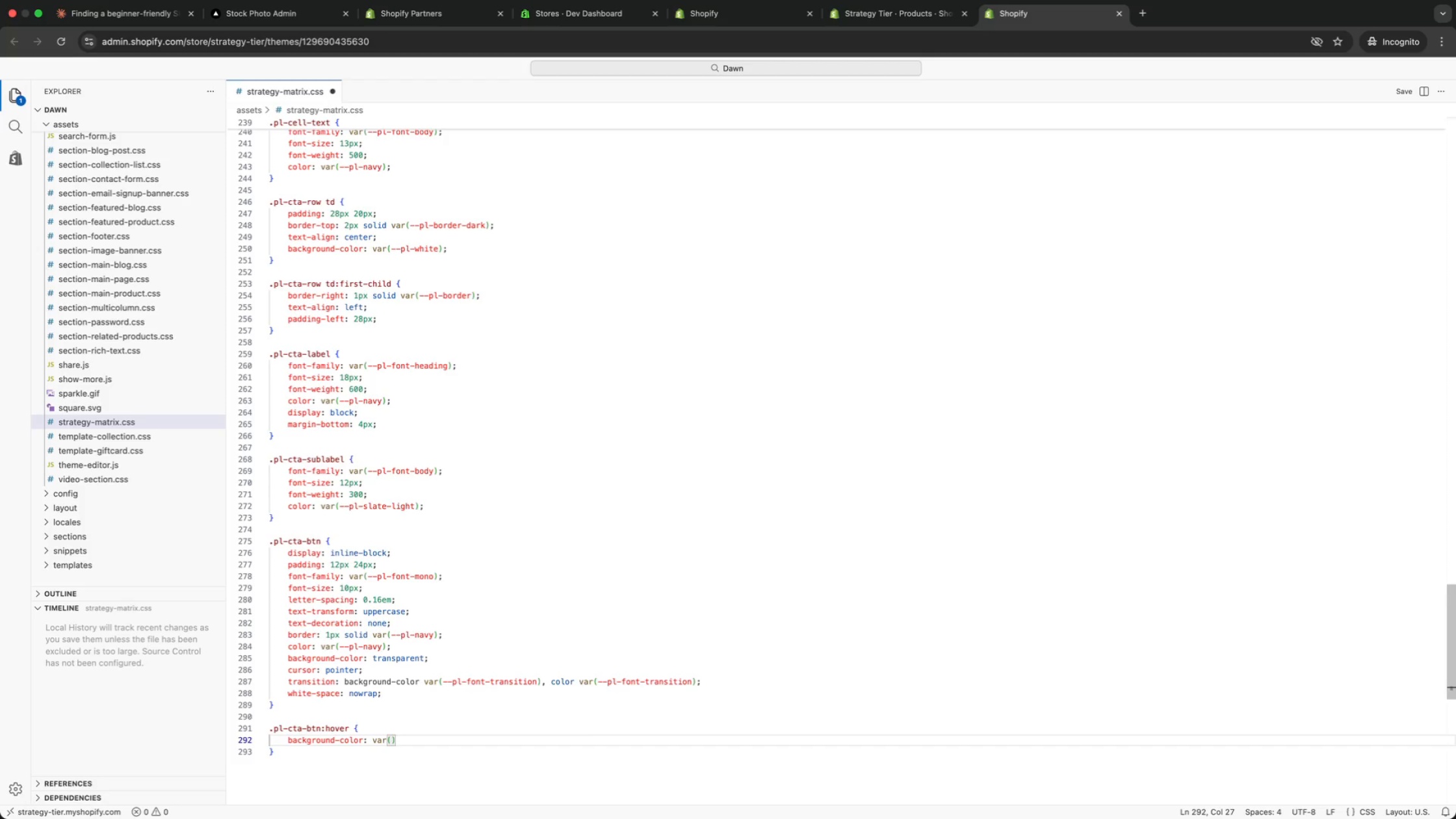 
type(: var(navy)
 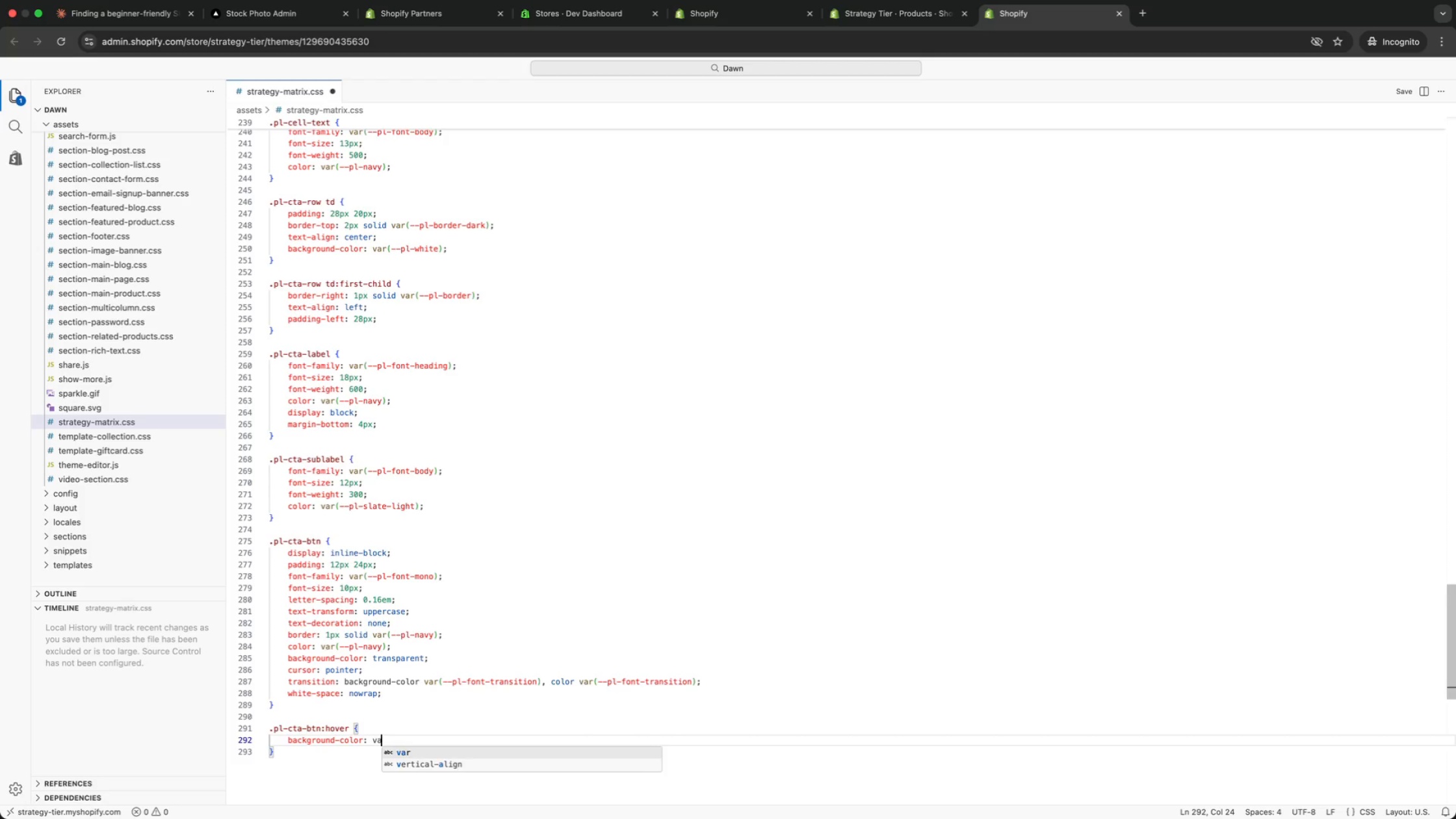 
 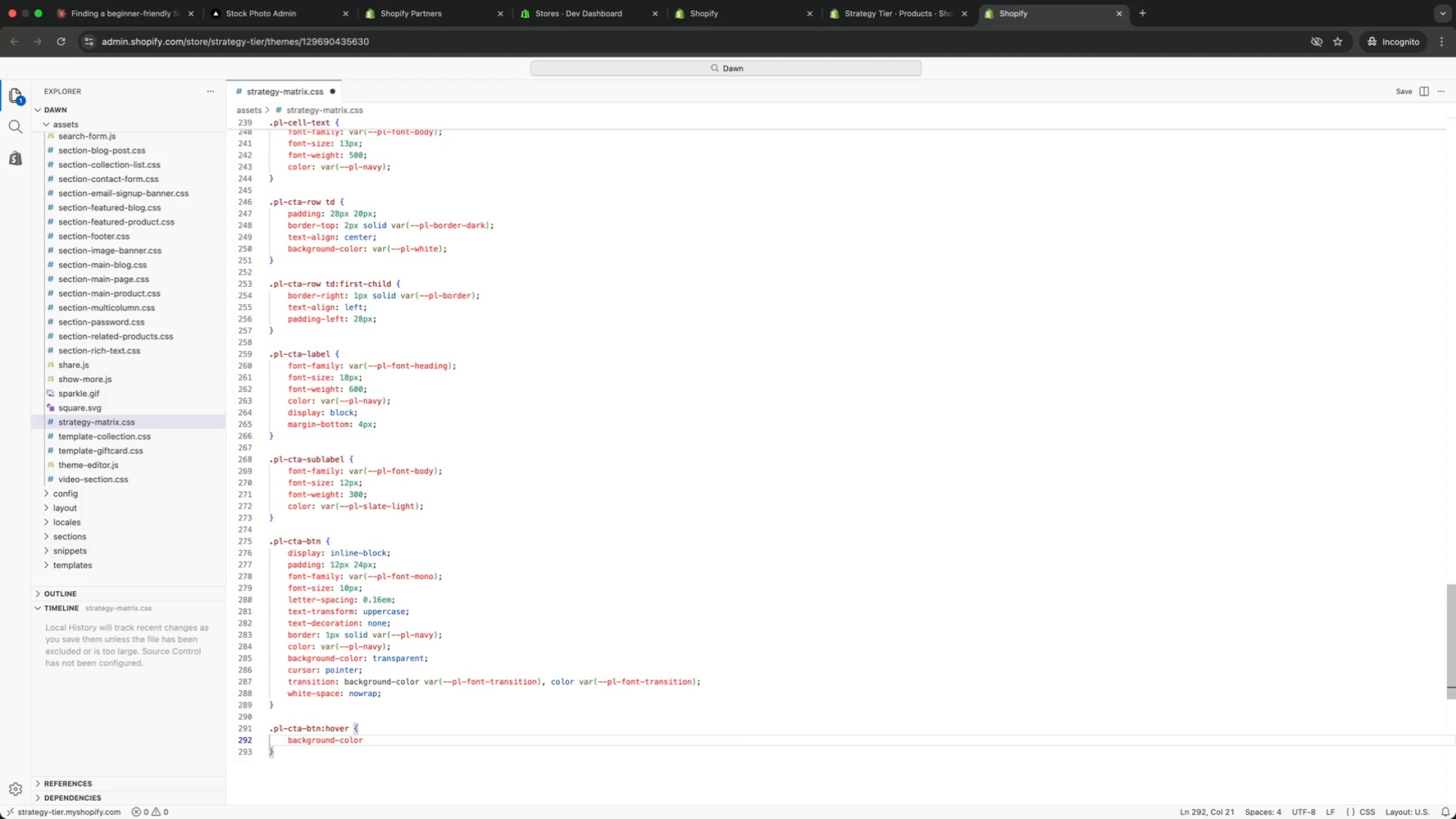 
key(Enter)
 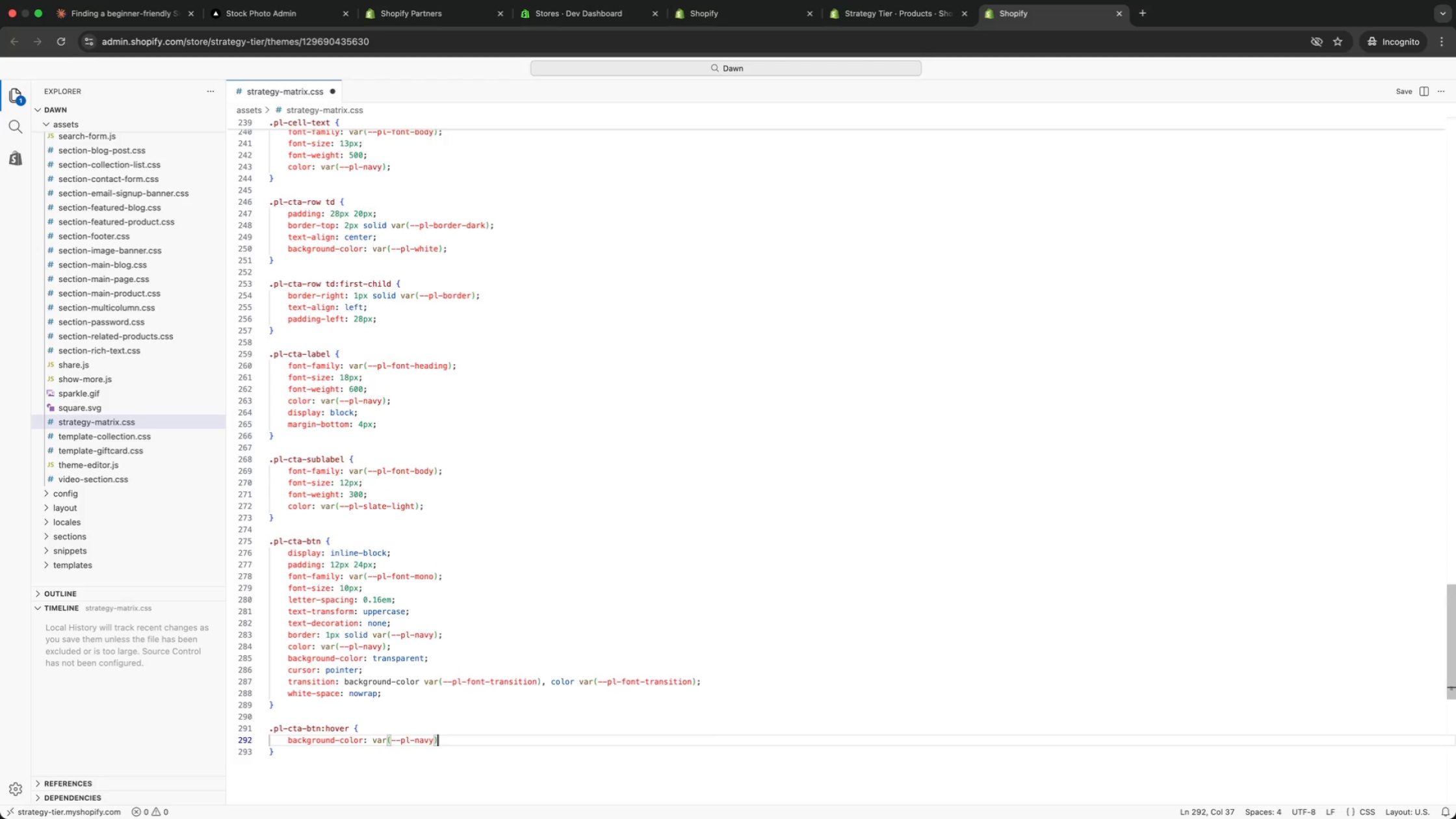 
key(ArrowRight)
 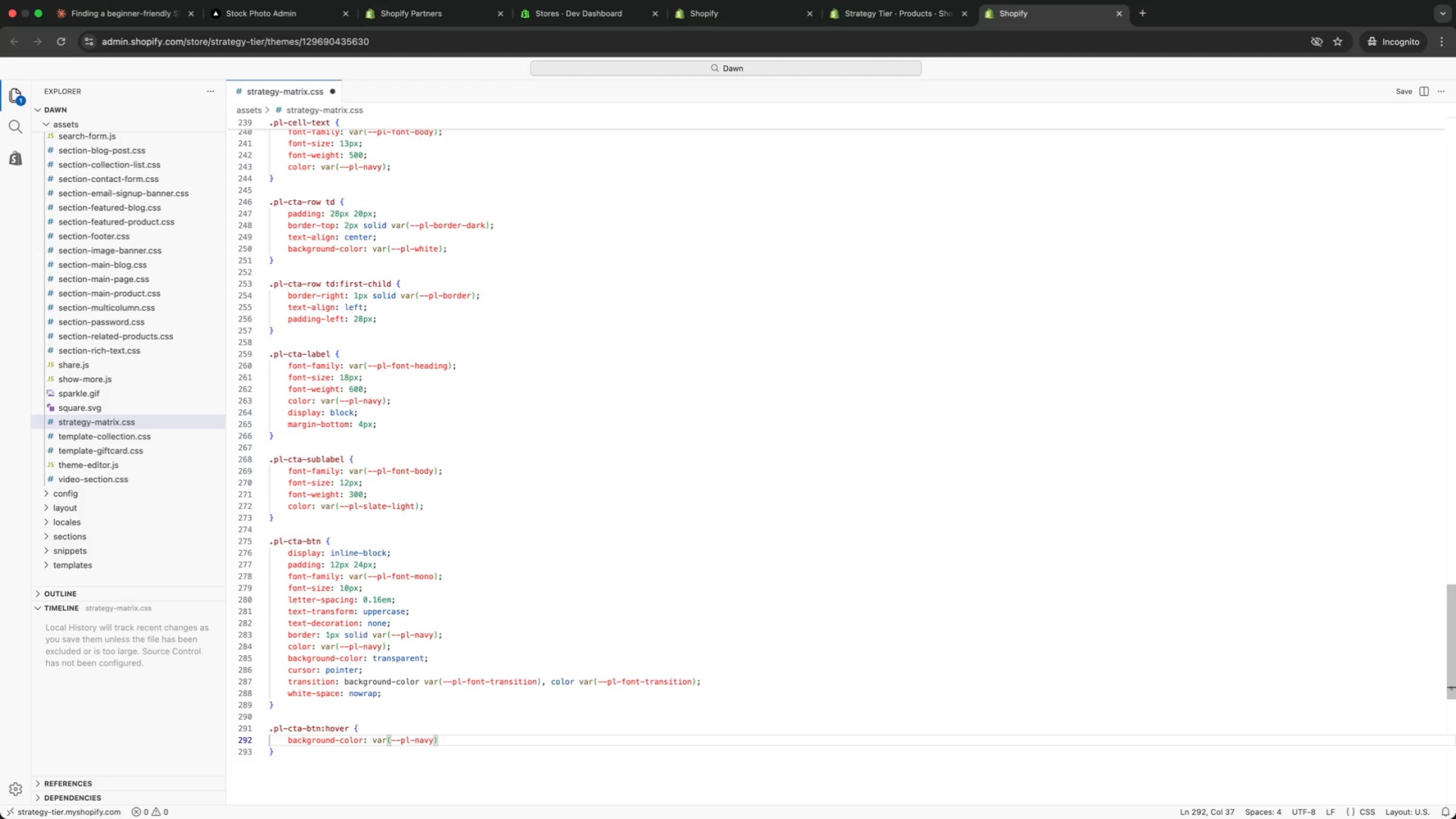 
key(Semicolon)
 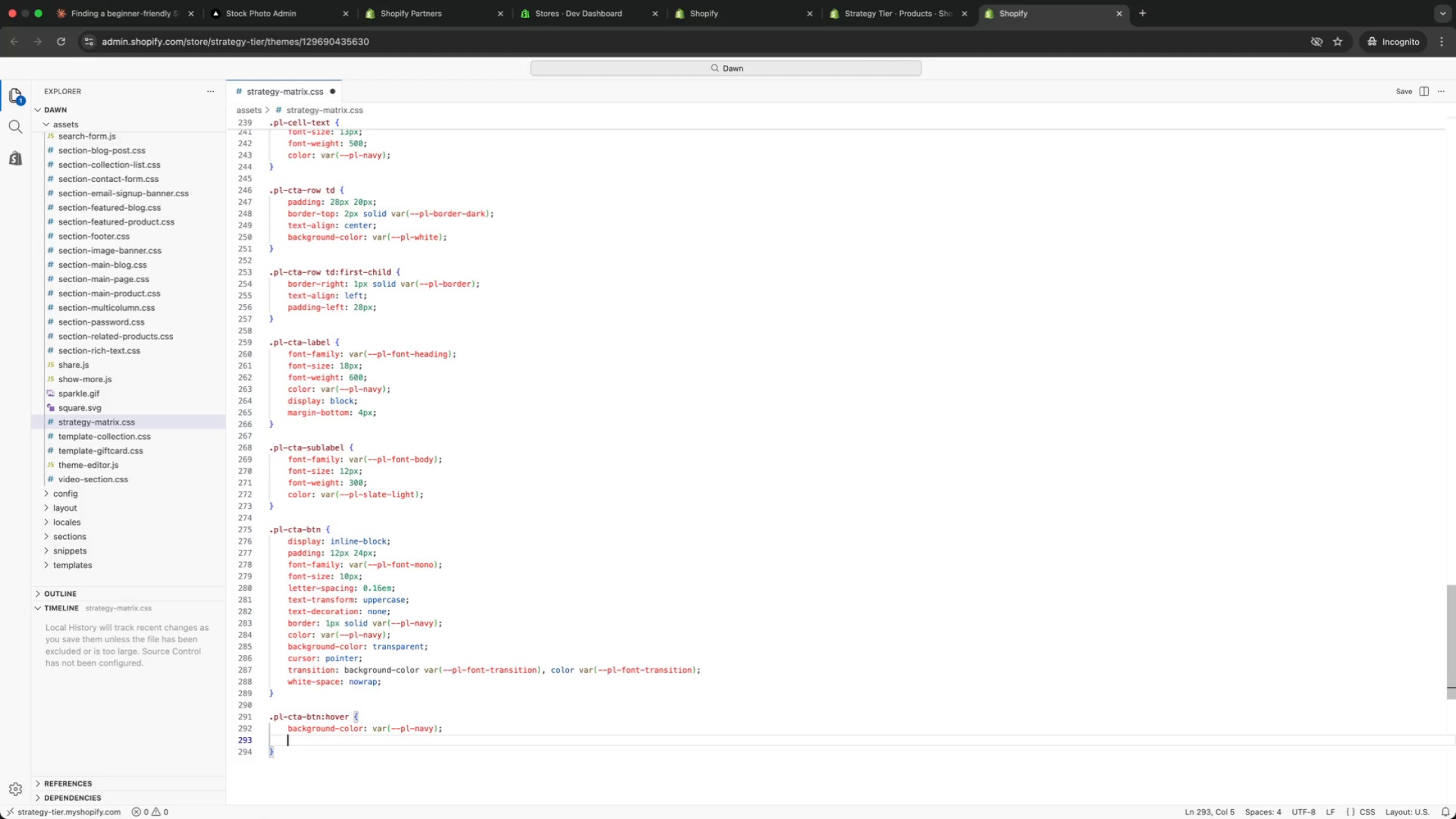 
key(Enter)
 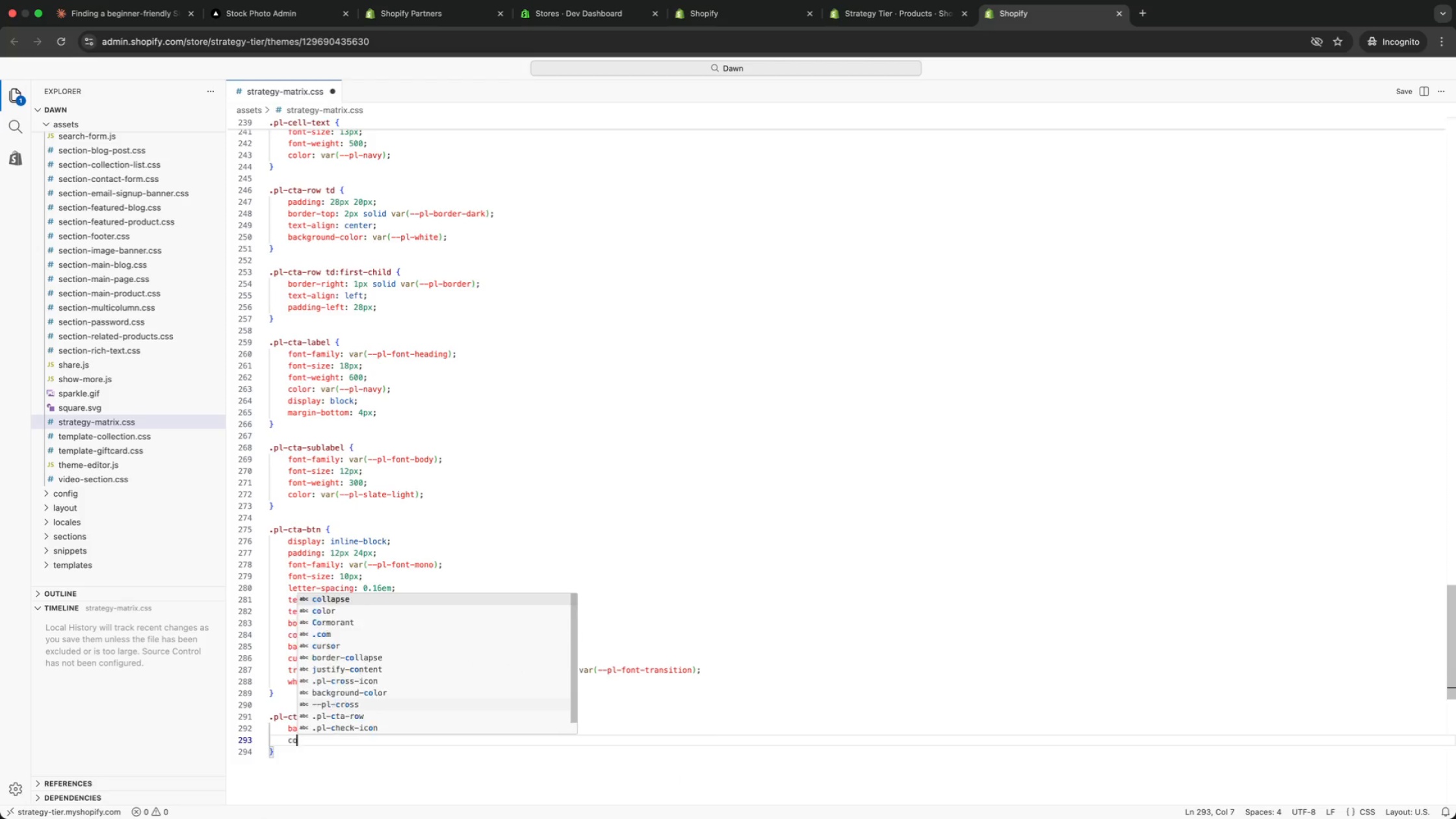 
type(color: var(white)
 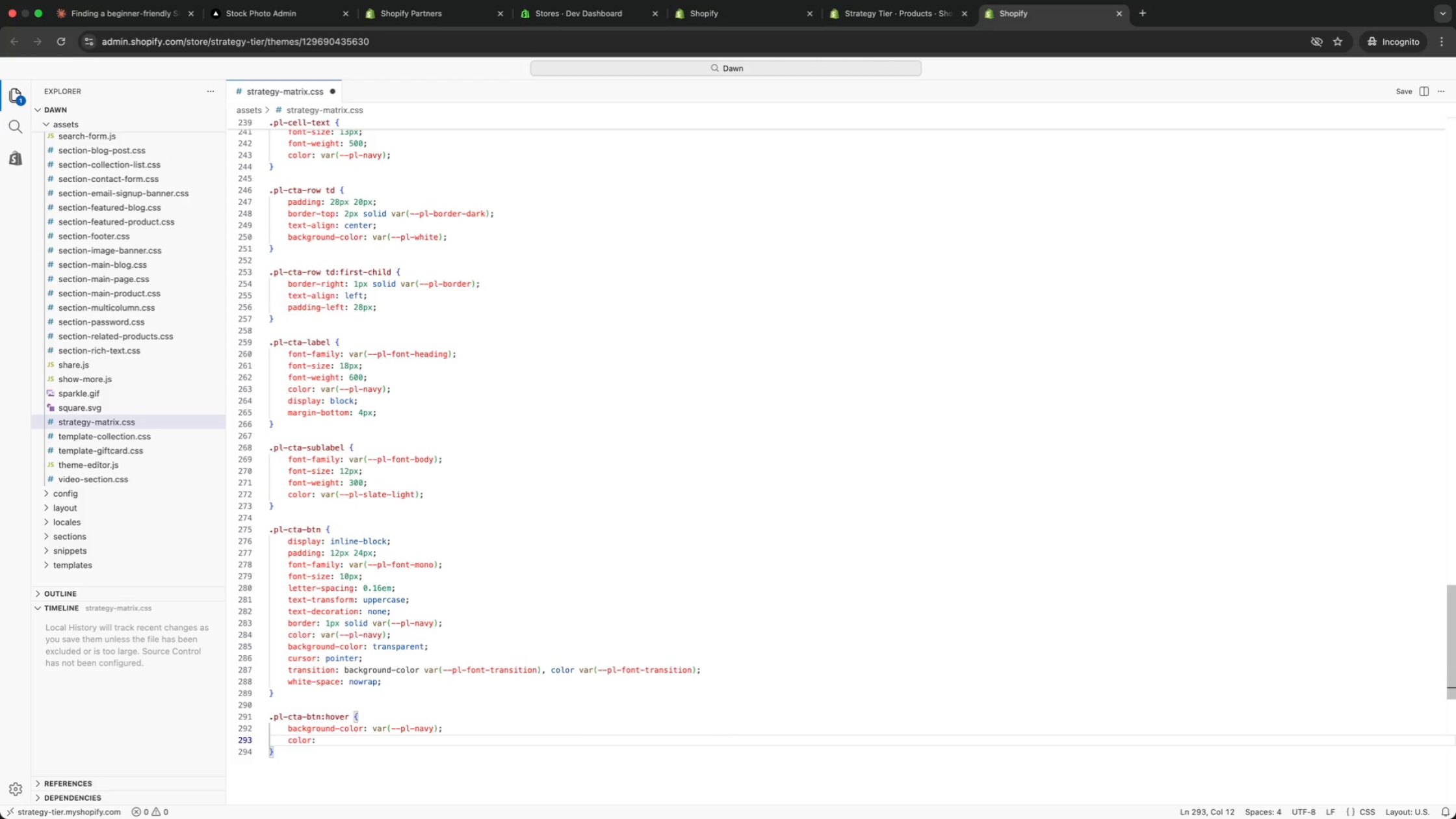 
key(ArrowDown)
 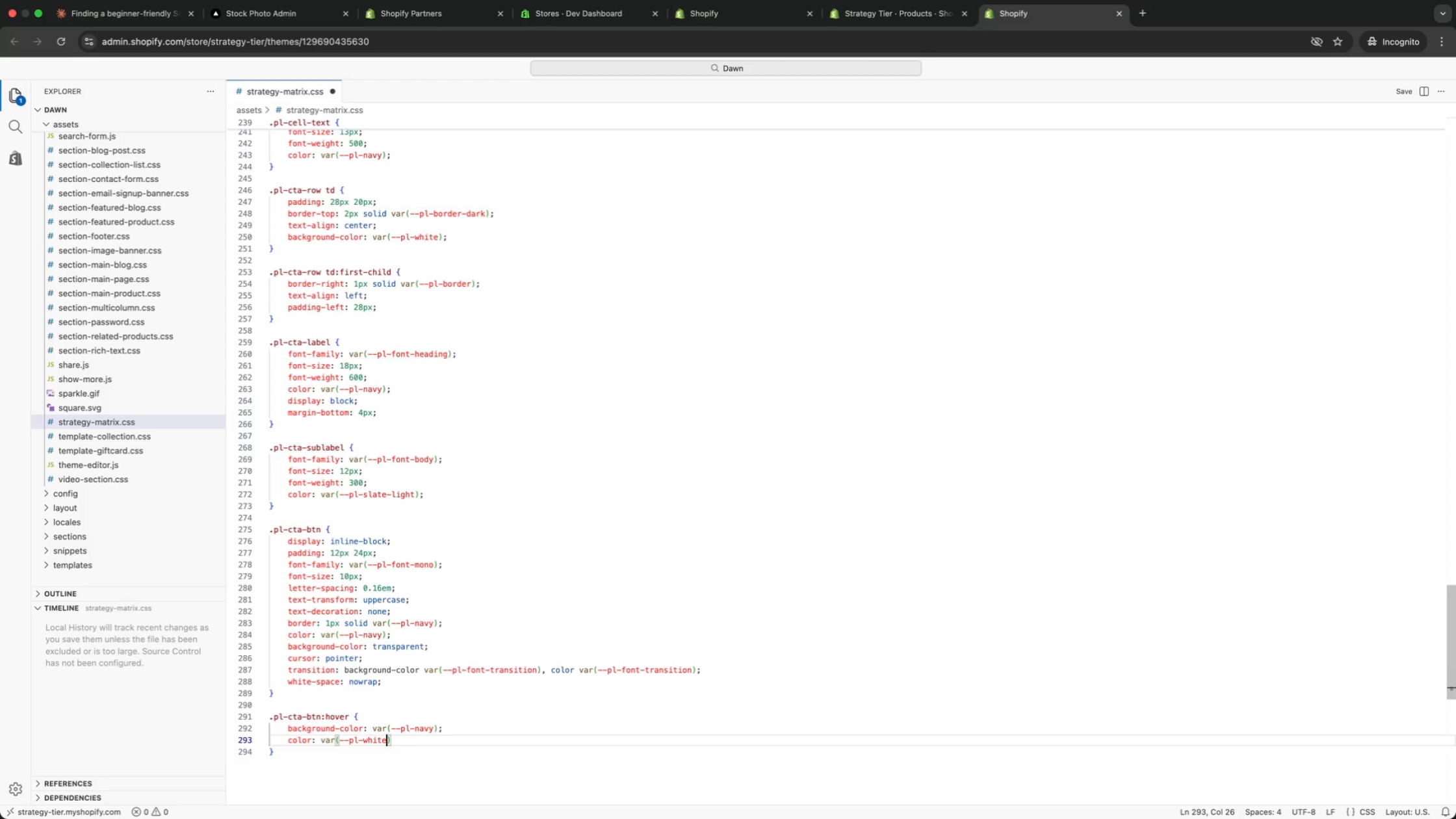 
key(Enter)
 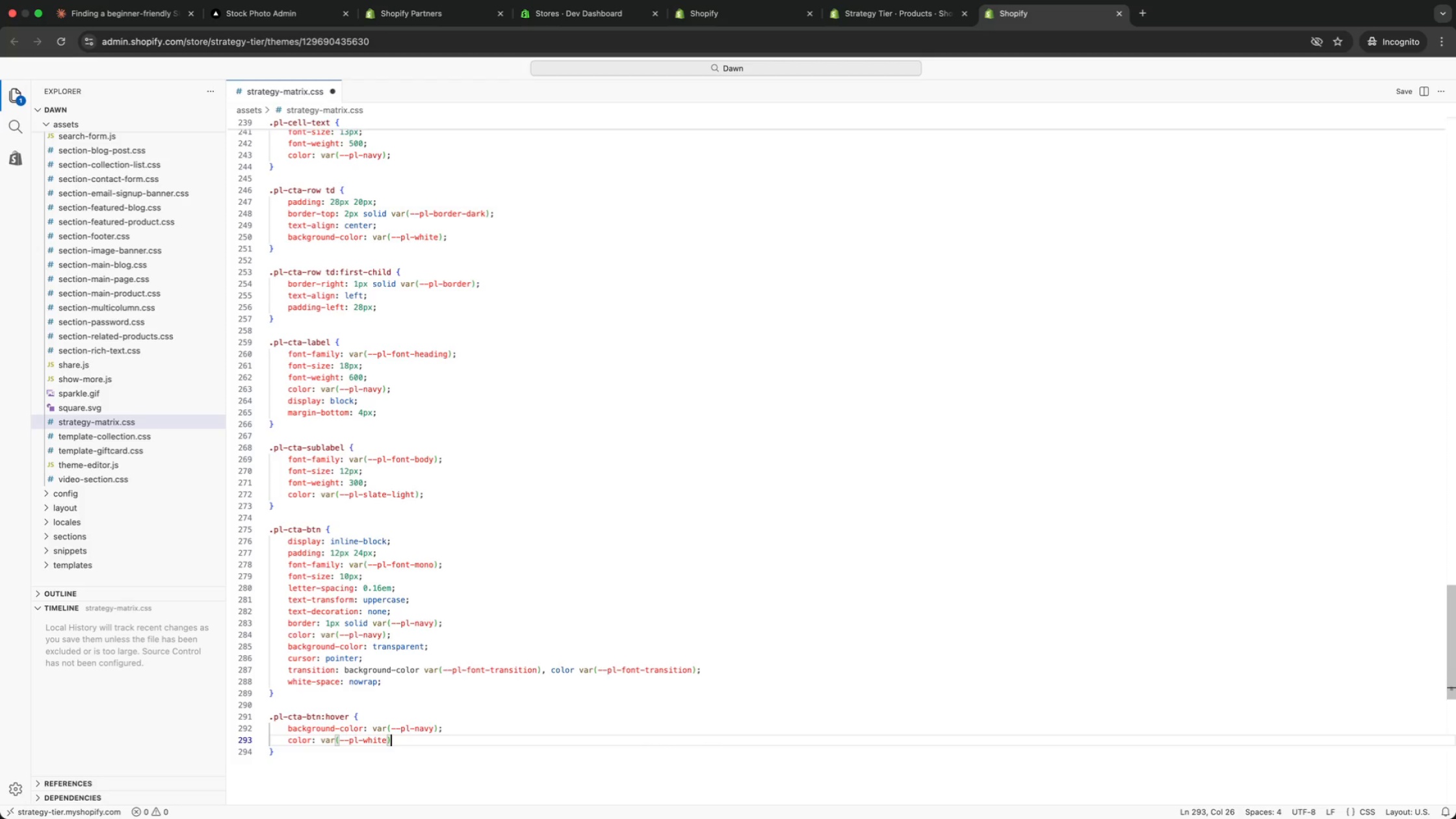 
key(ArrowRight)
 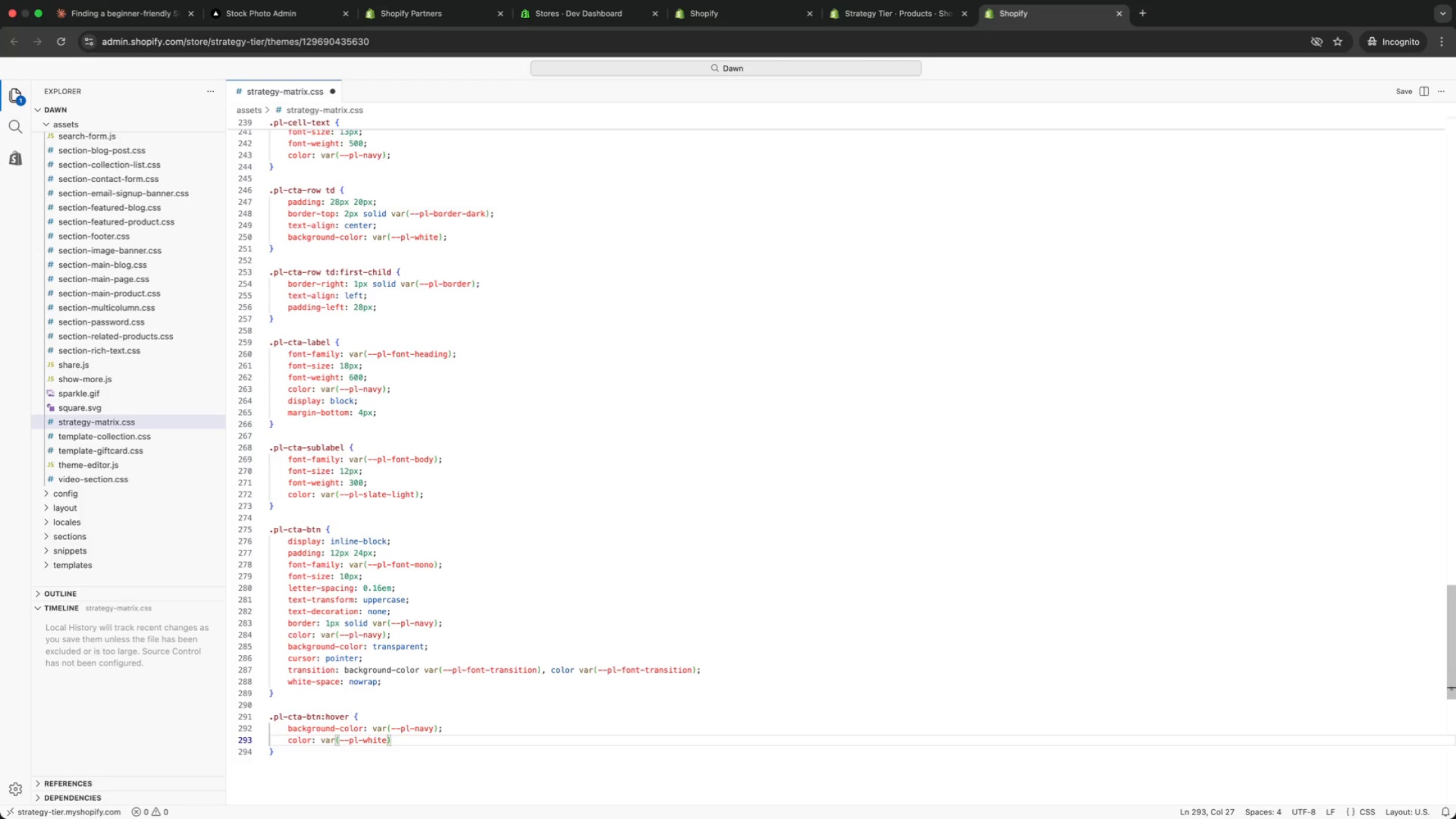 
key(Semicolon)
 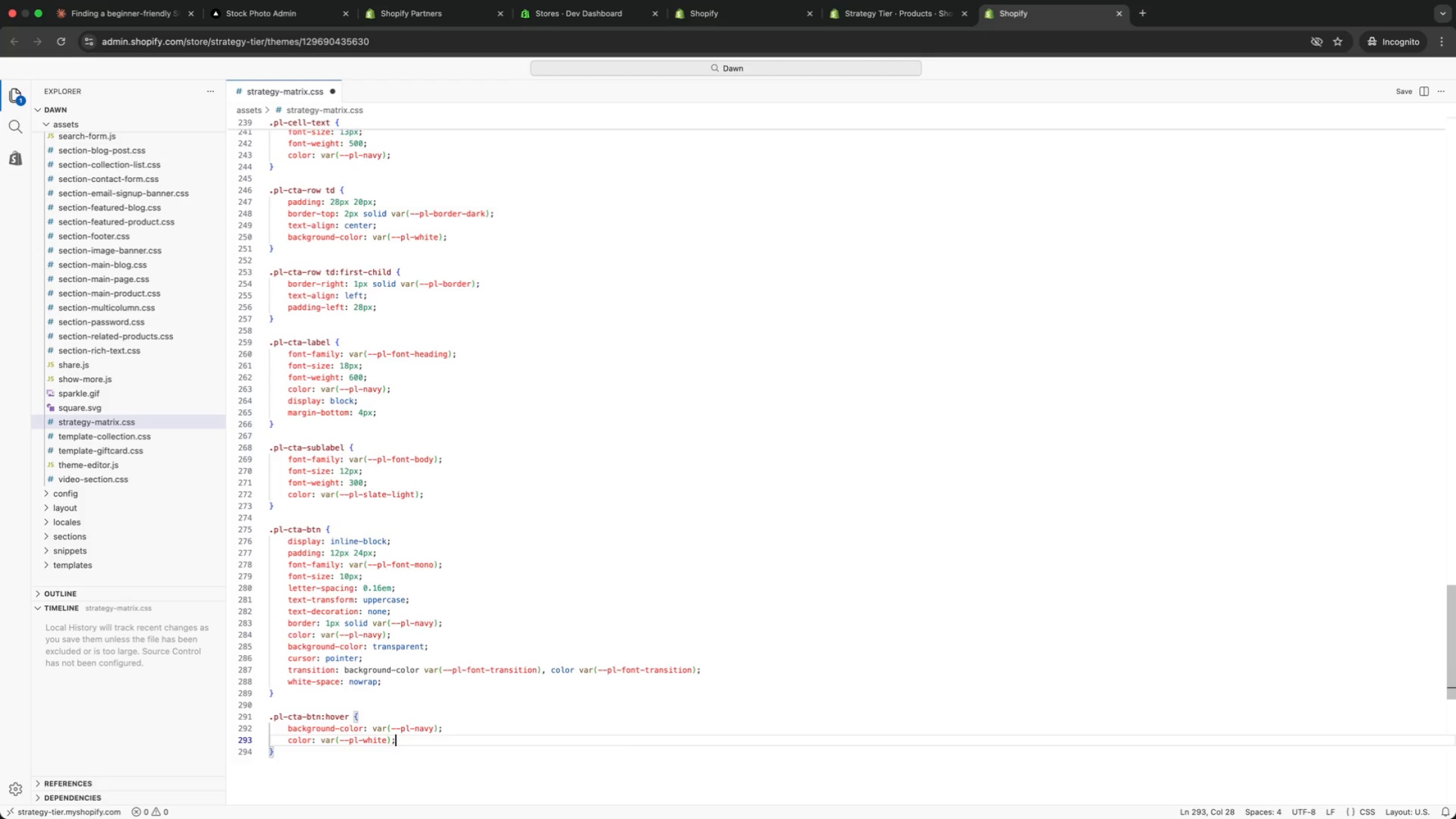 
key(ArrowDown)
 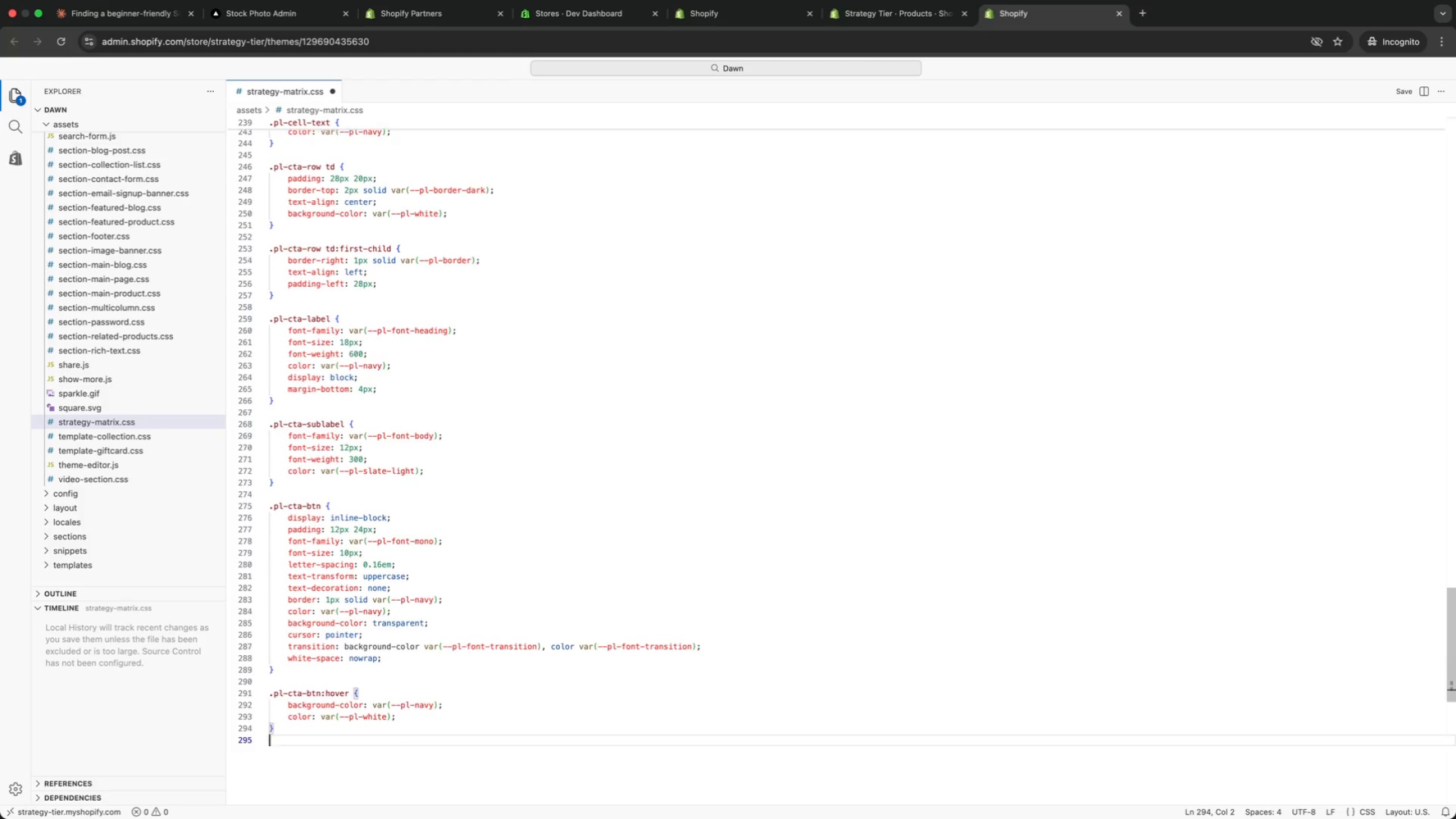 
key(Enter)
 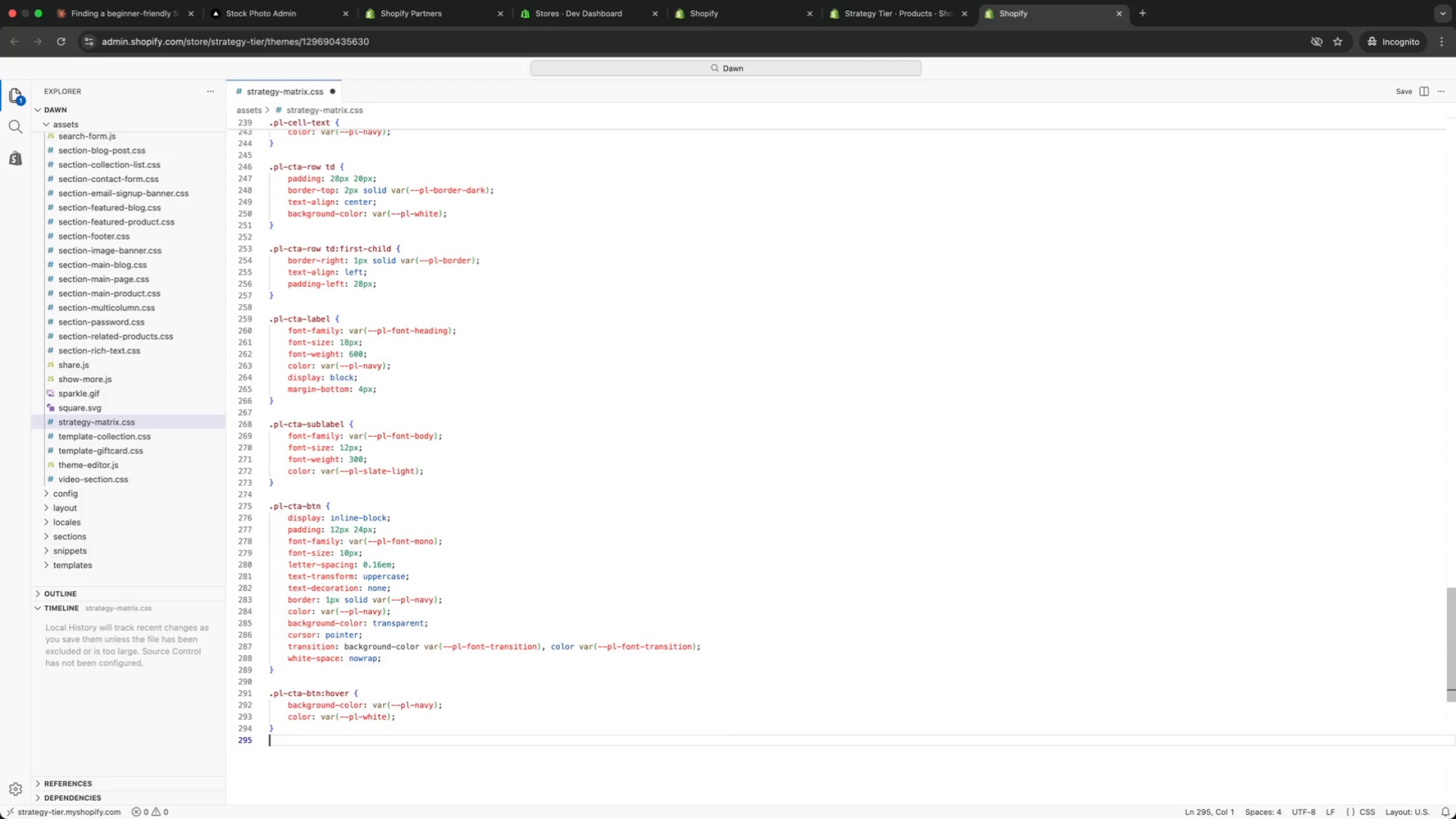 
key(Enter)
 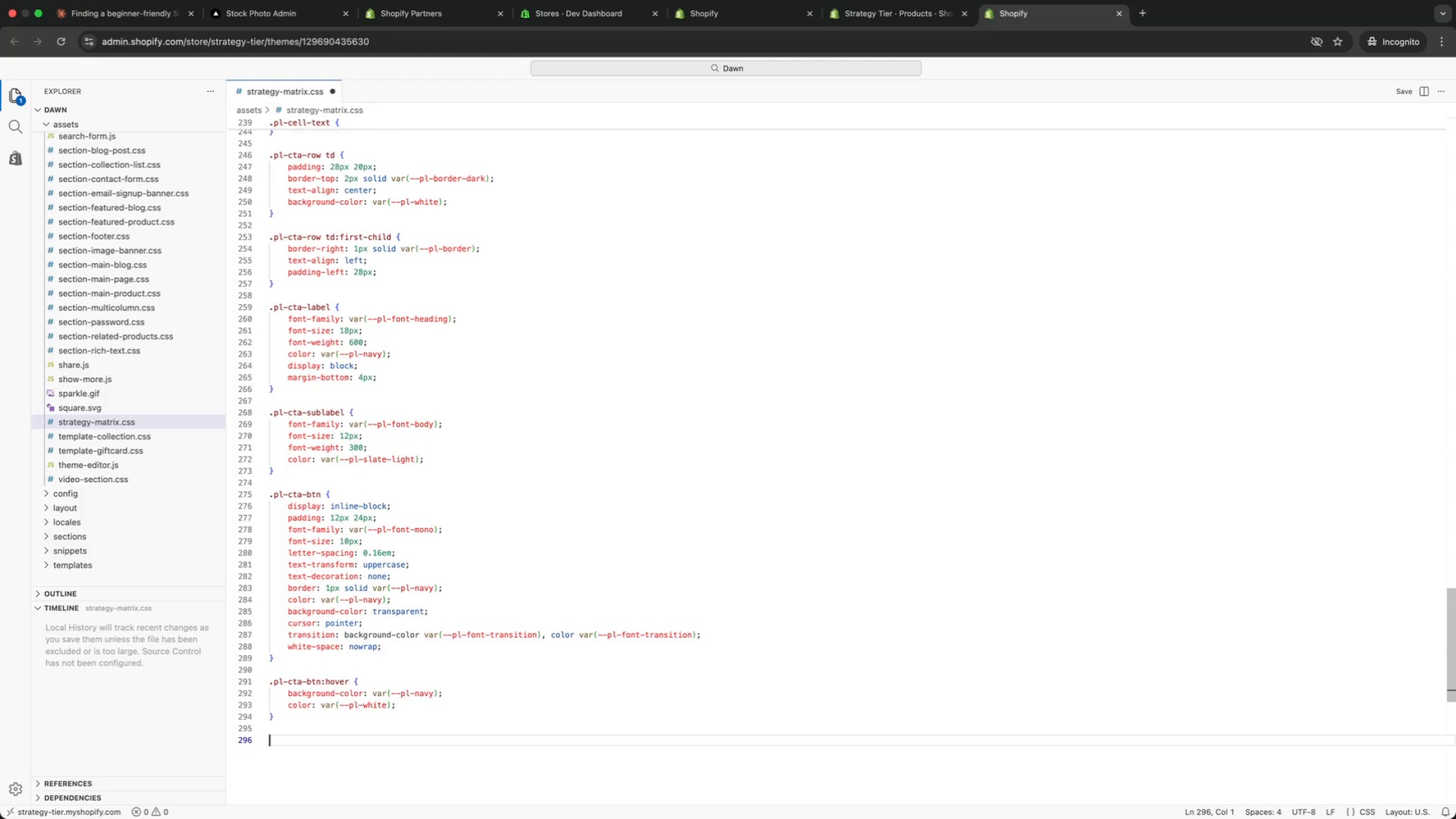 
type(btn)
 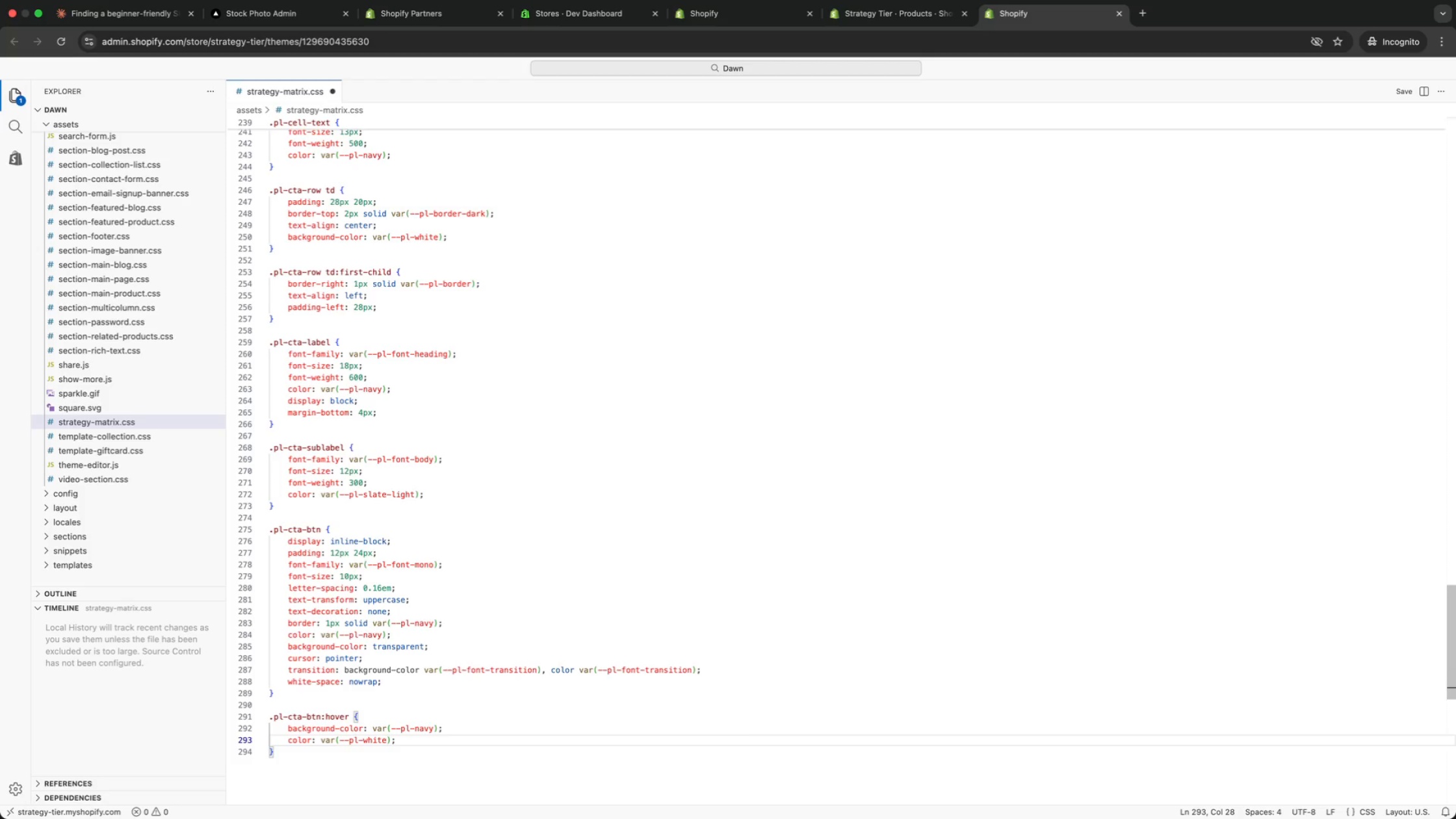 
key(Enter)
 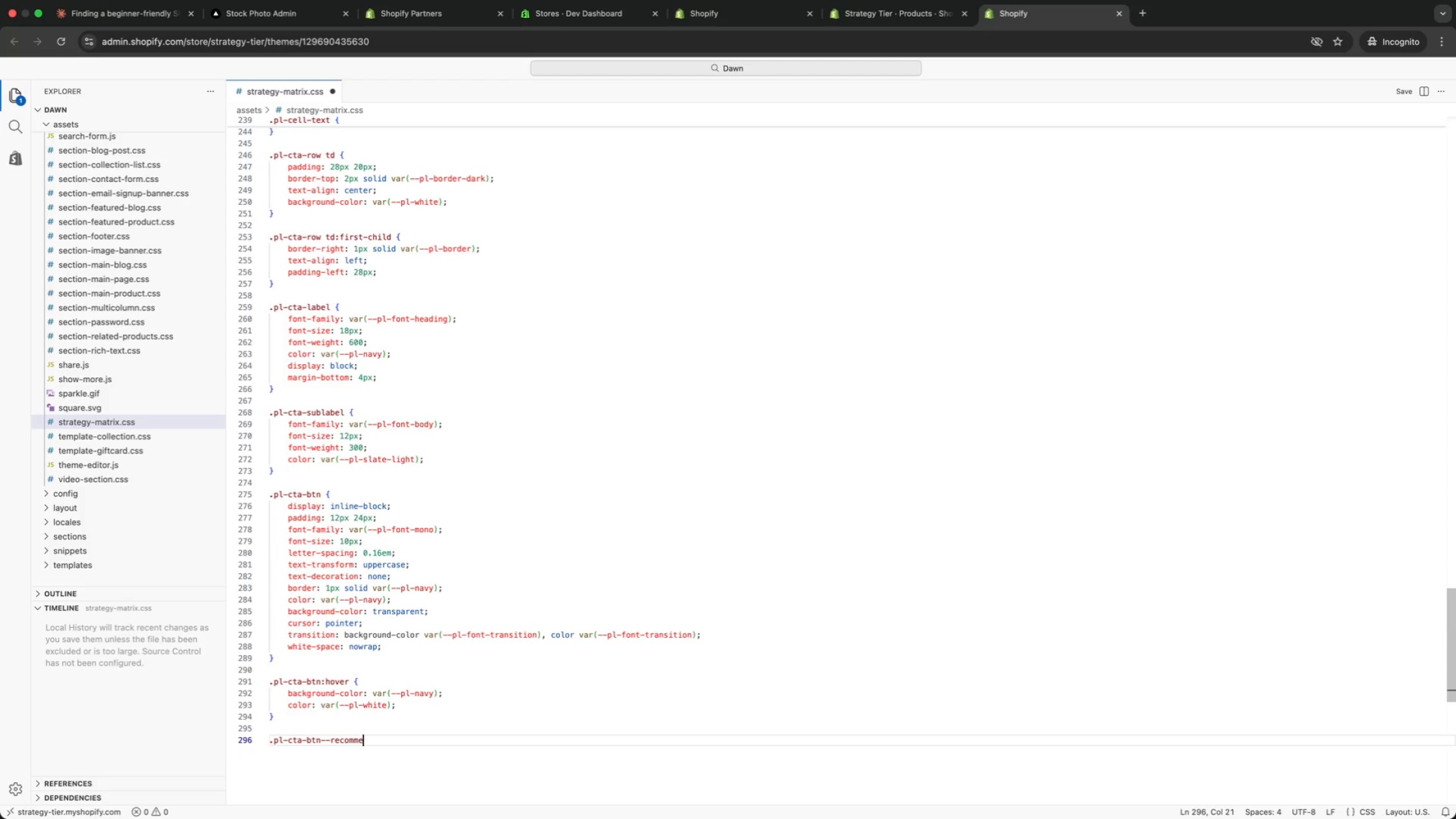 
type(--recommeneded)
key(Backspace)
key(Backspace)
key(Backspace)
key(Backspace)
type(ded {)
 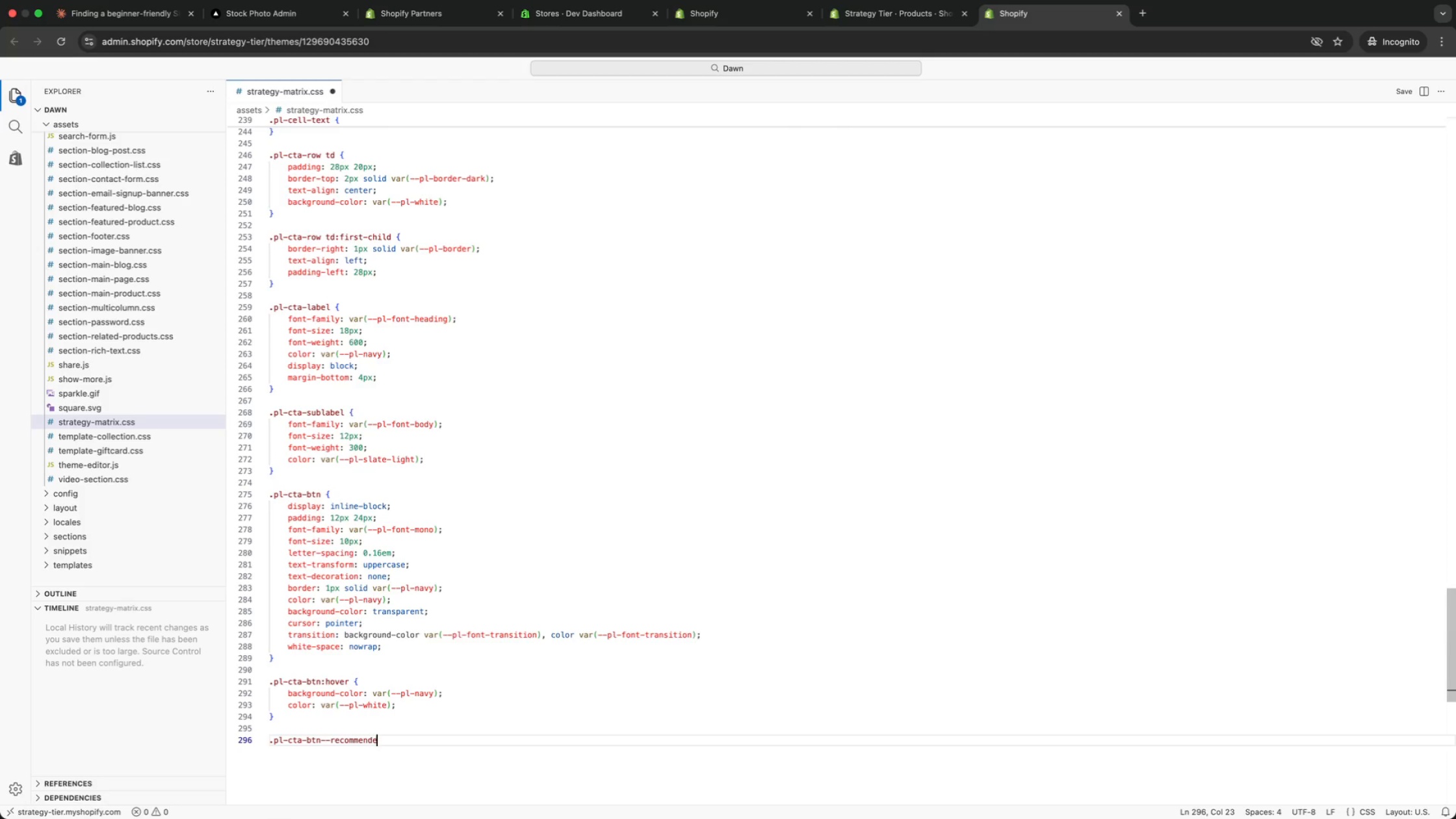 
 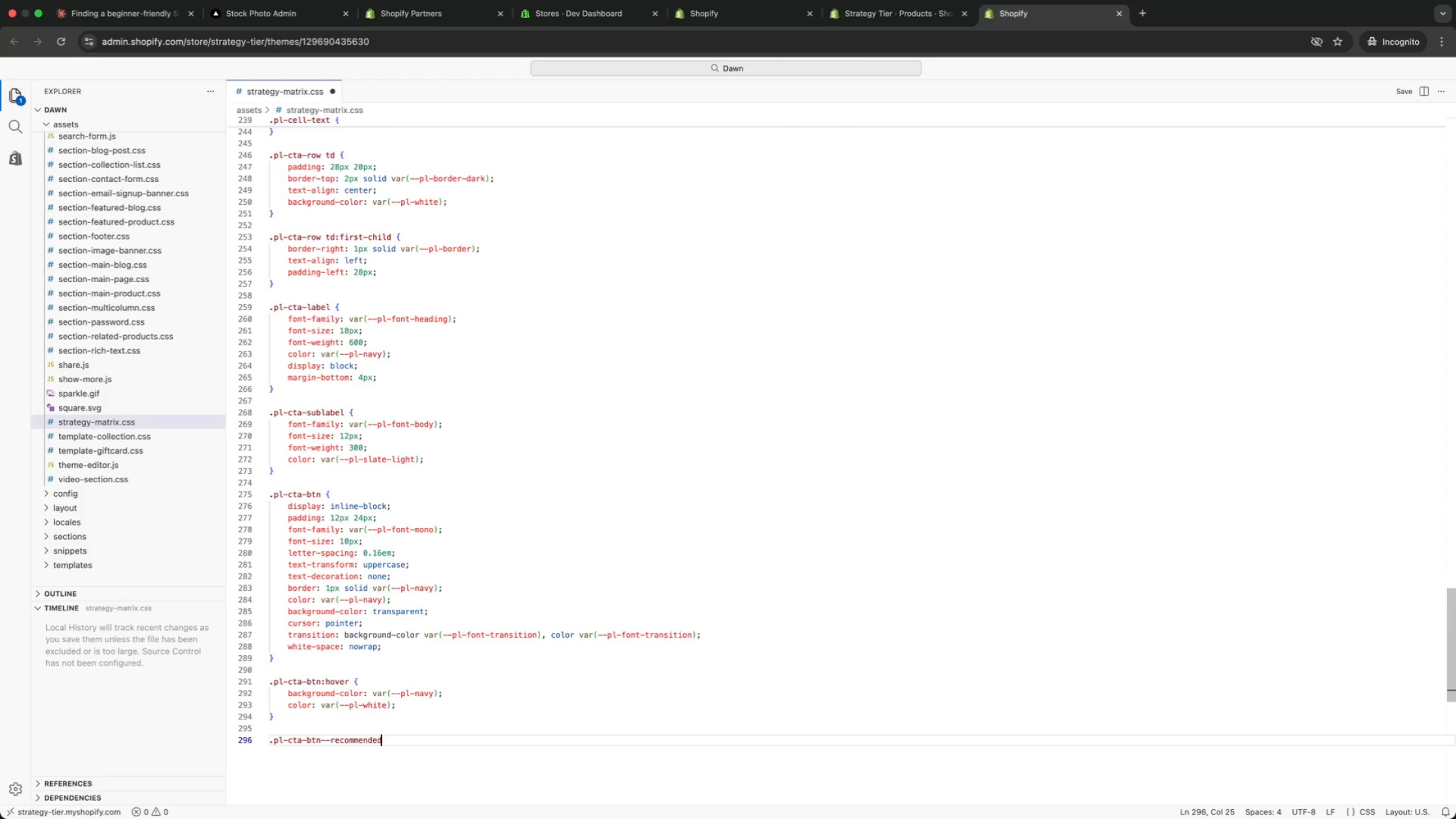 
key(Enter)
 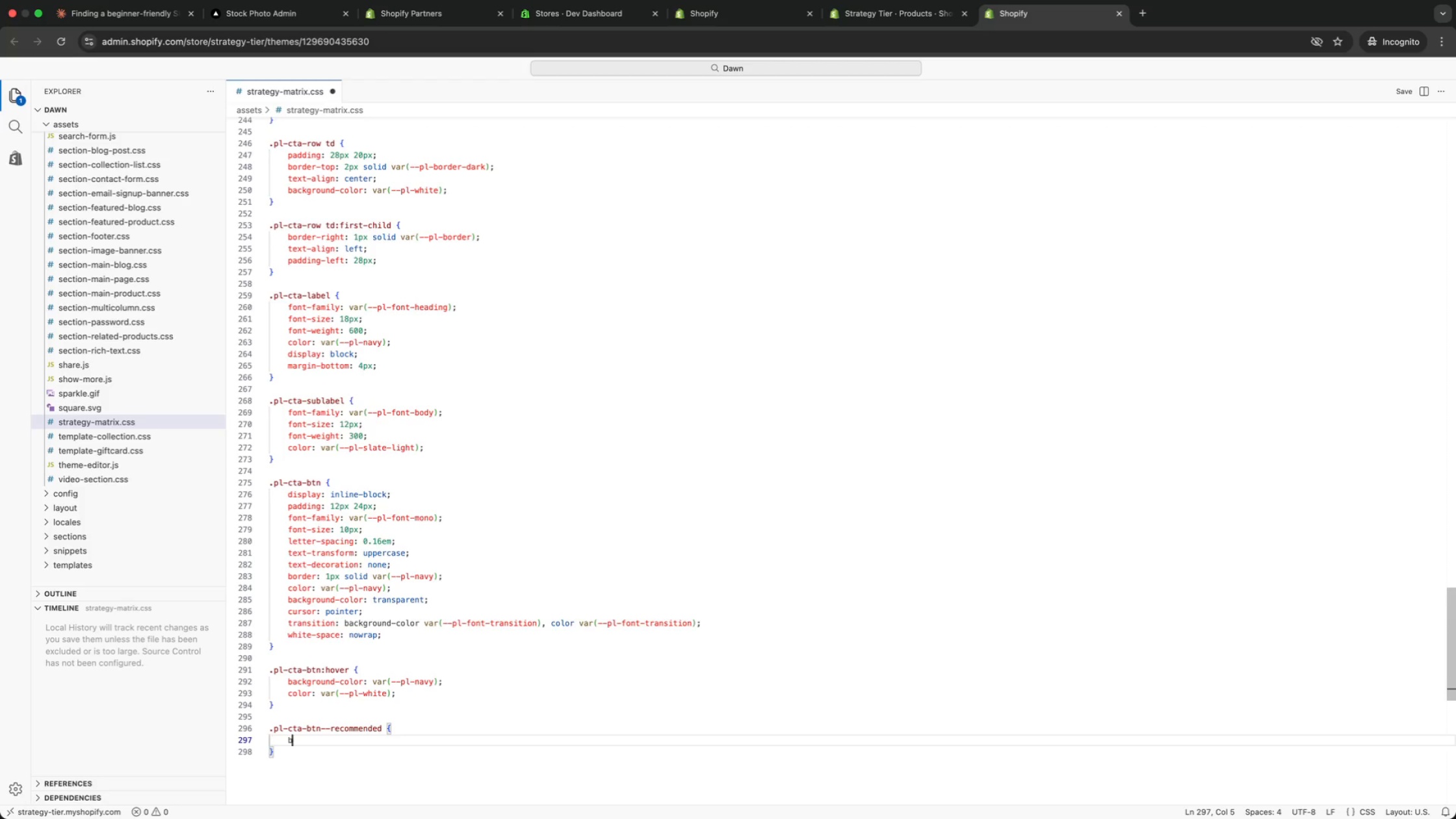 
type(back)
 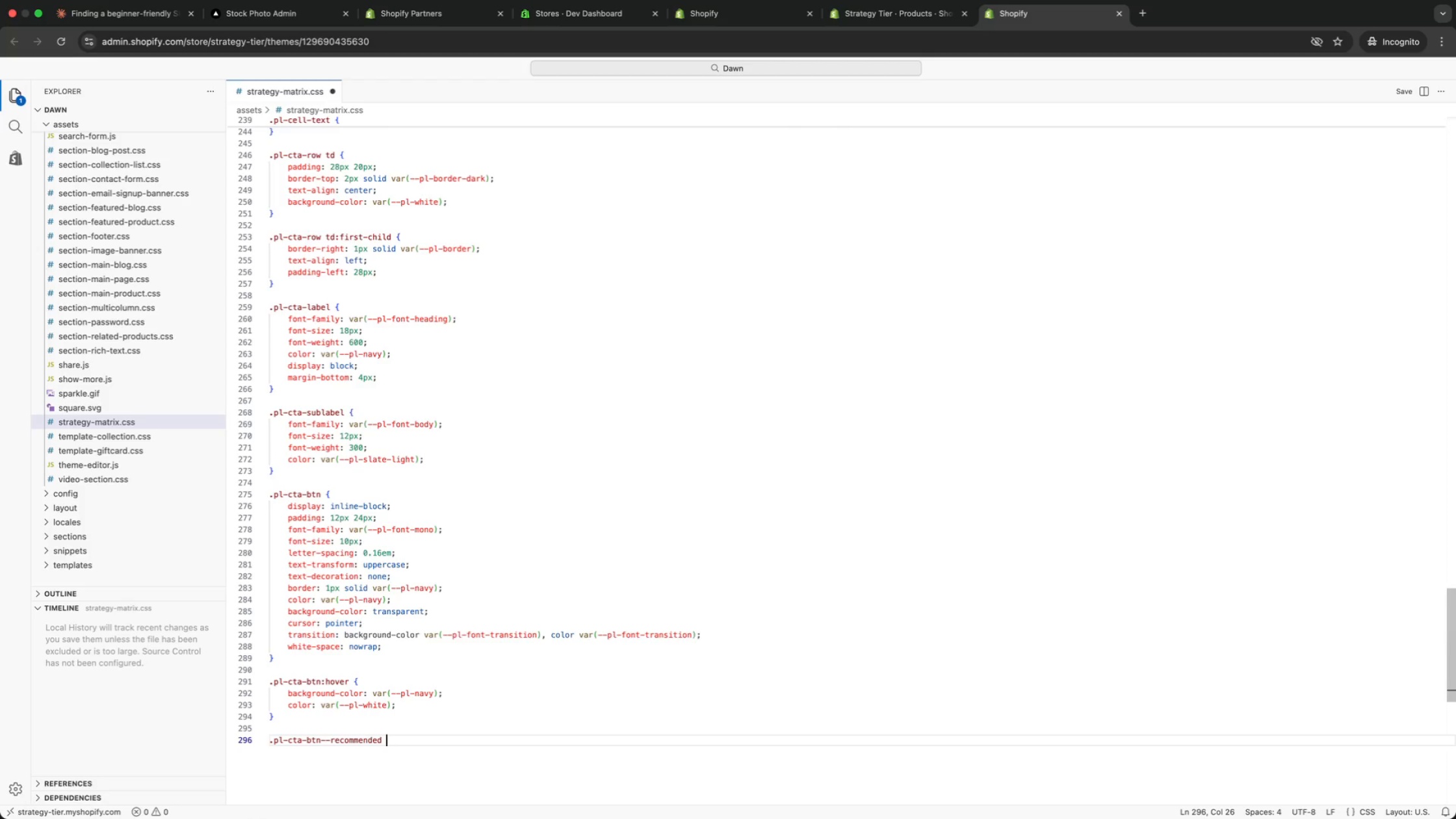 
key(Enter)
 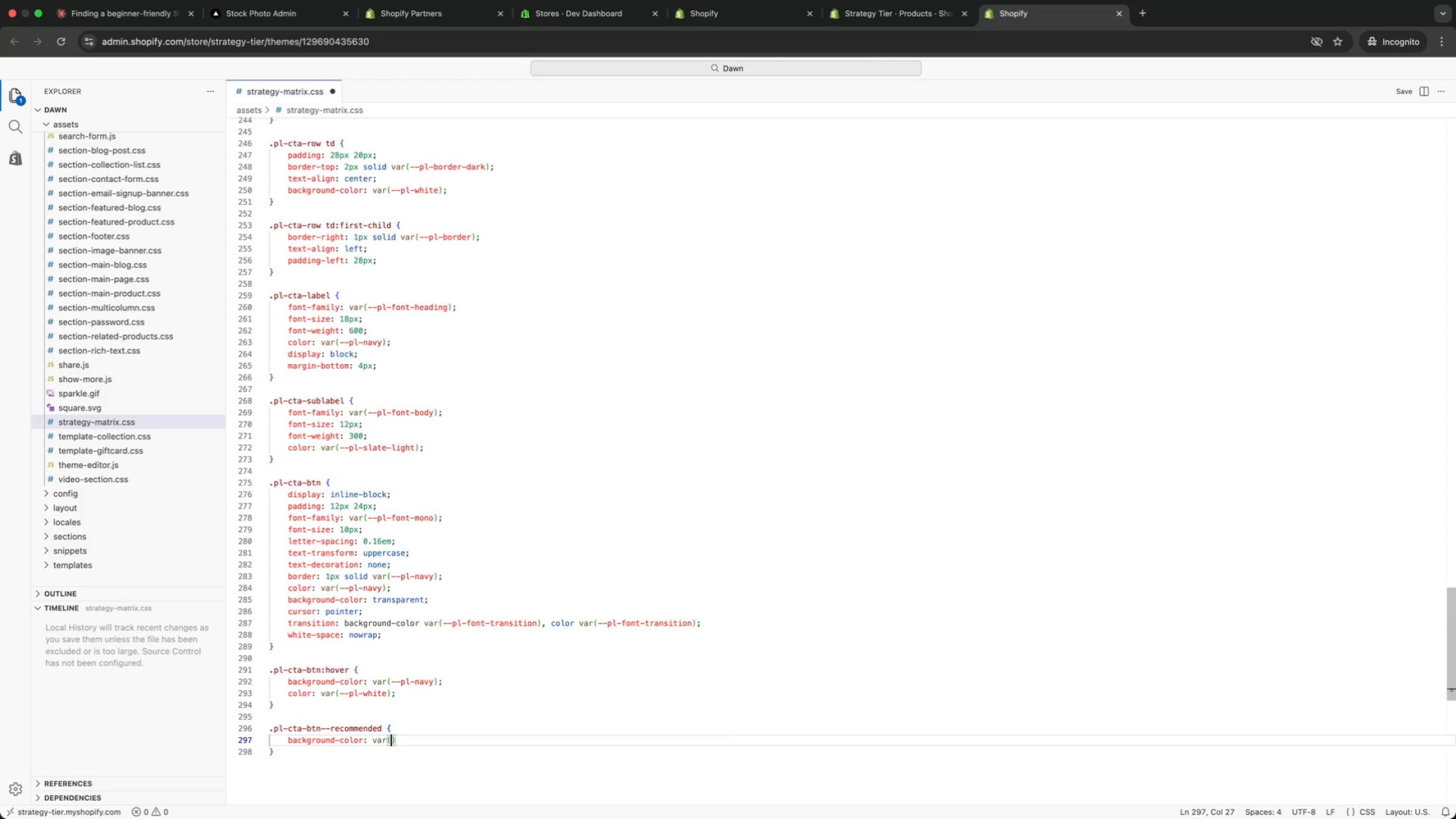 
type(: var(gold)
 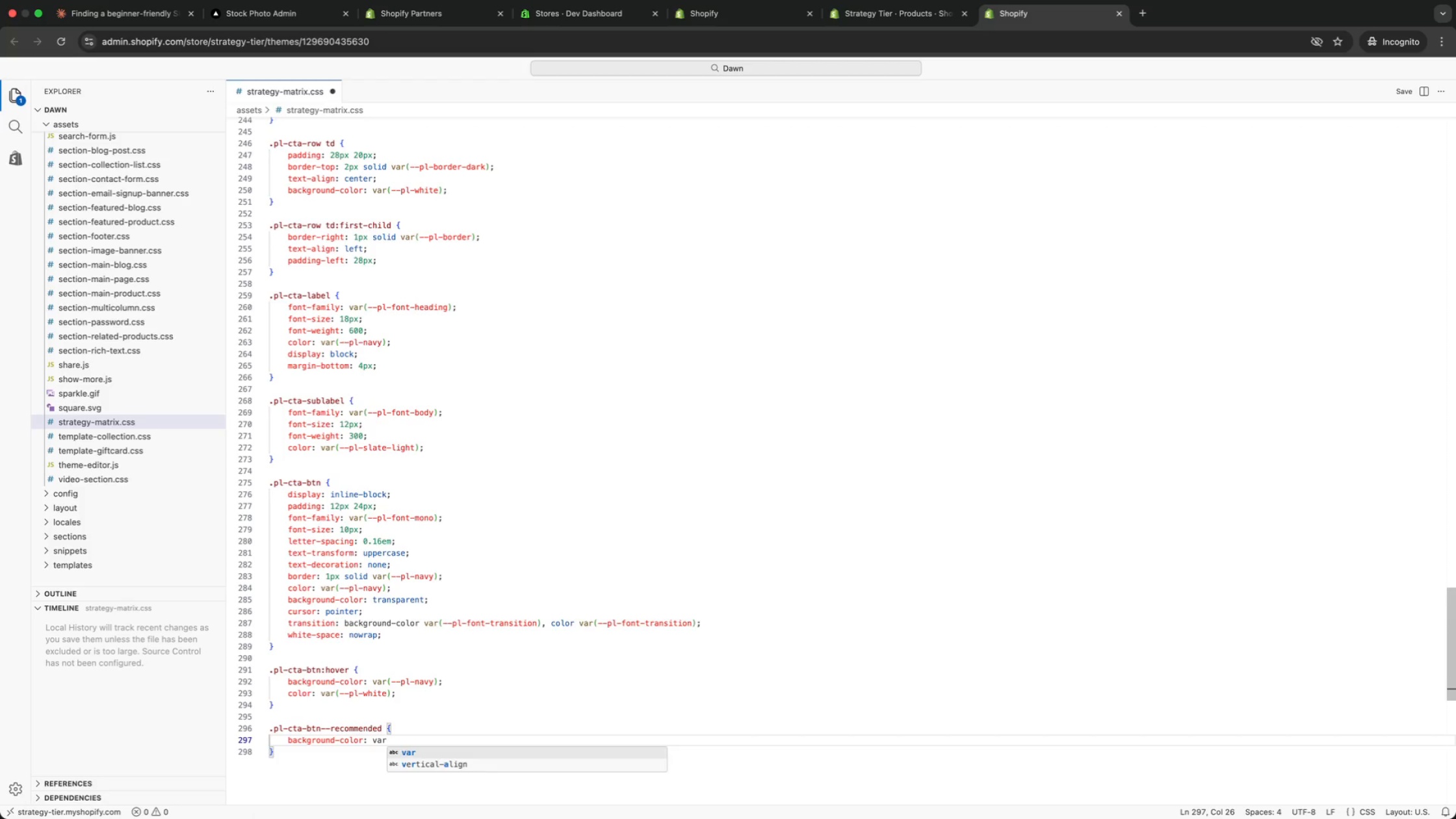 
key(Enter)
 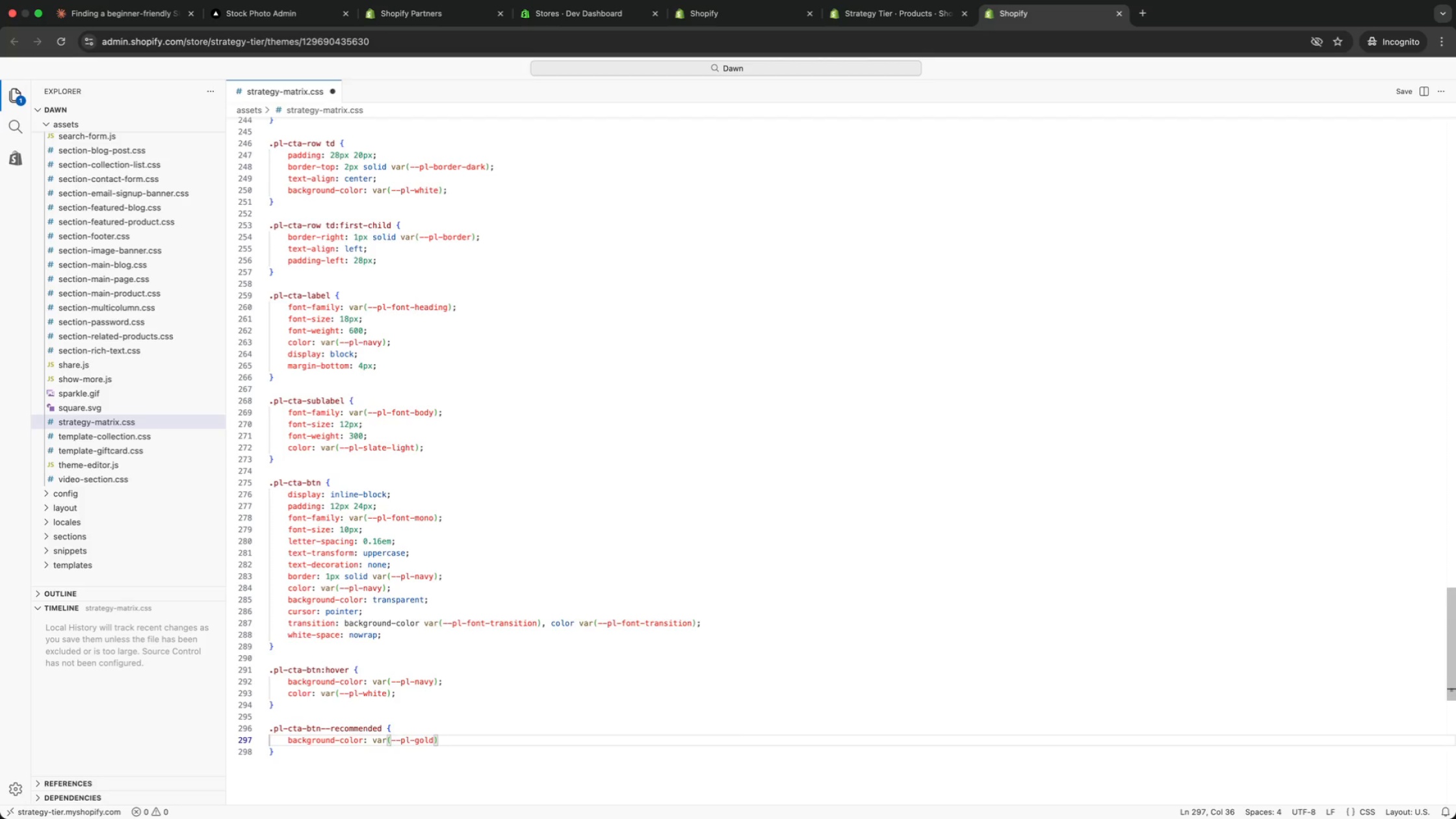 
key(ArrowRight)
 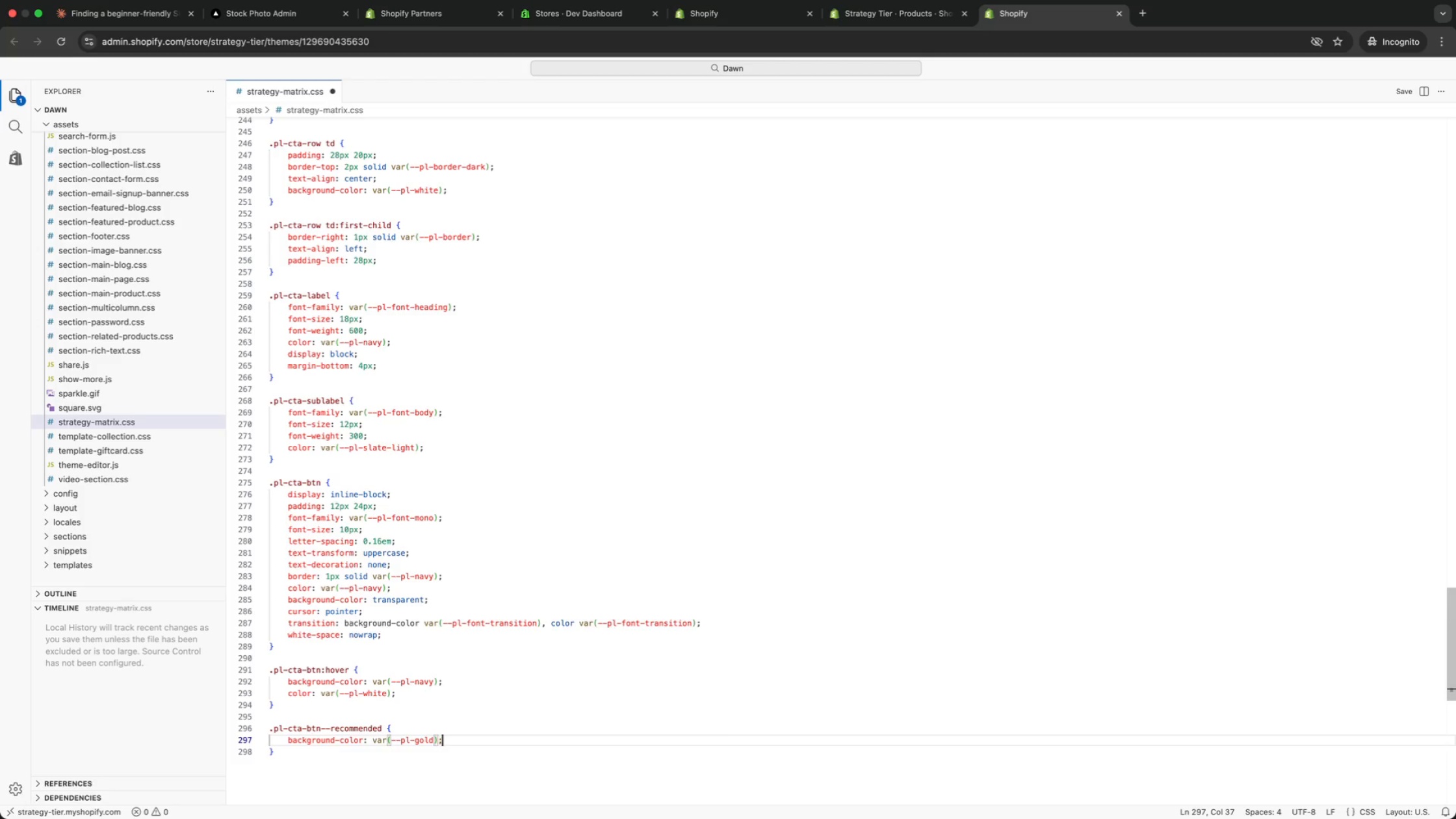 
key(Semicolon)
 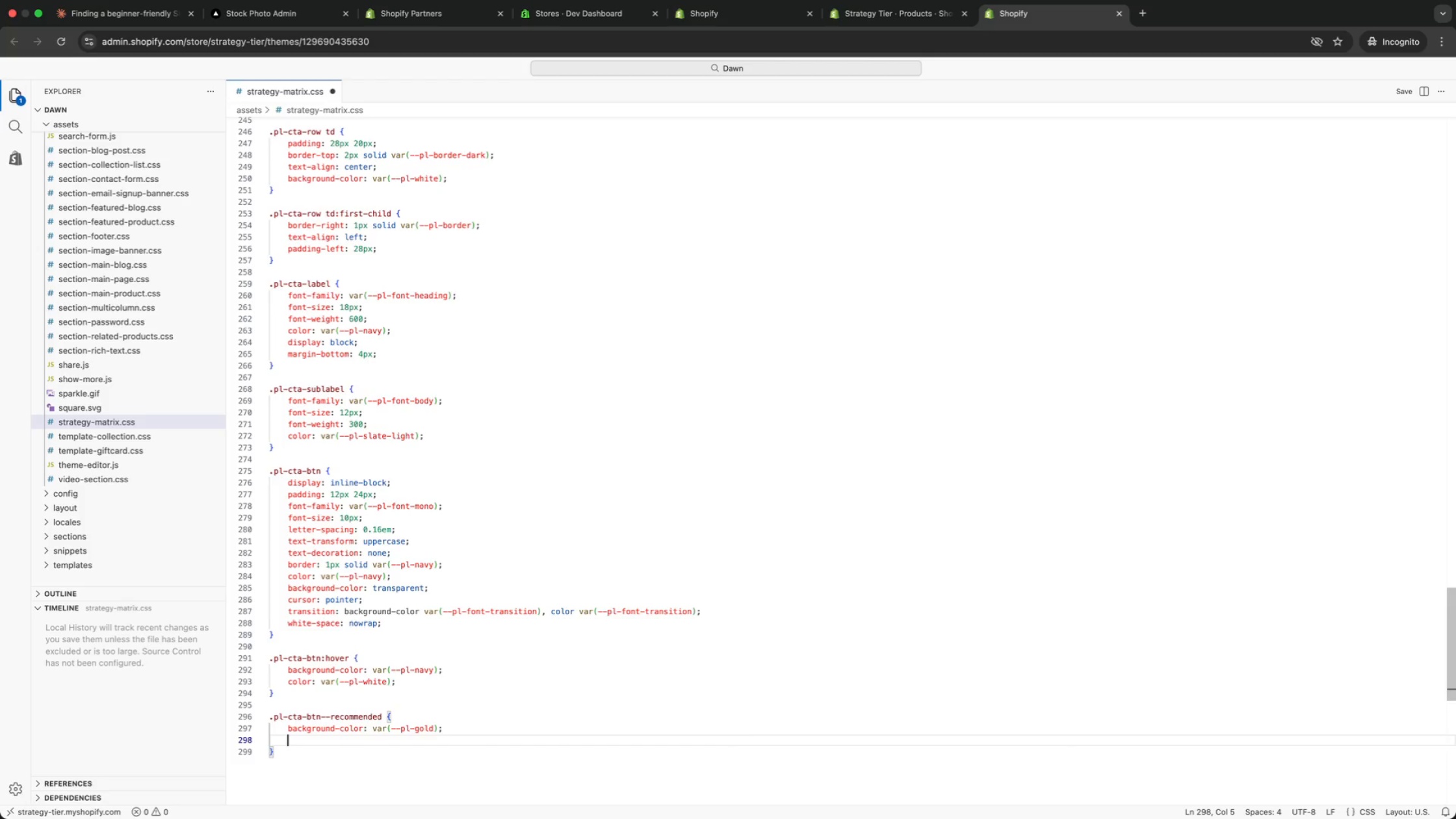 
key(Enter)
 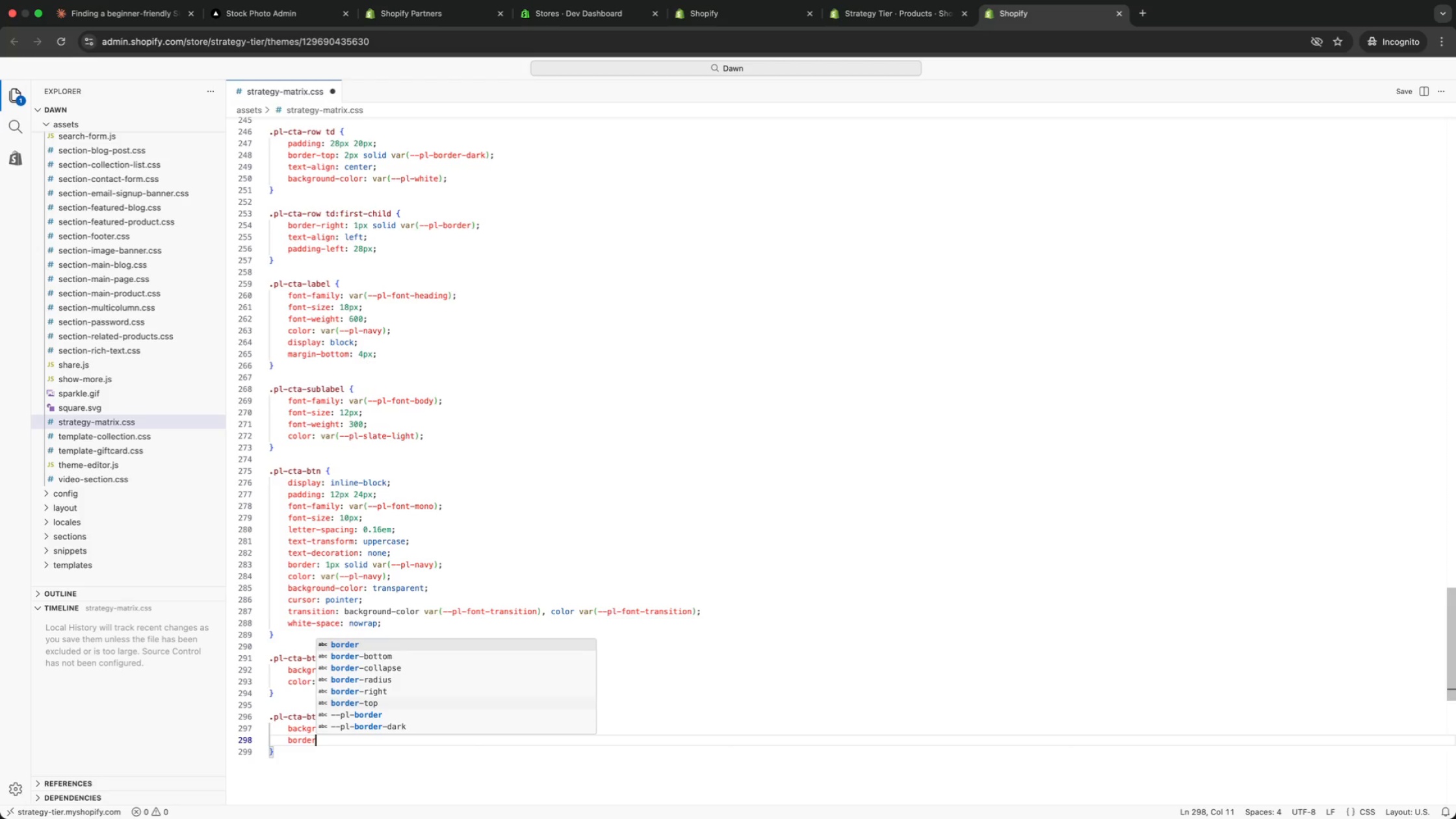 
type(border)
 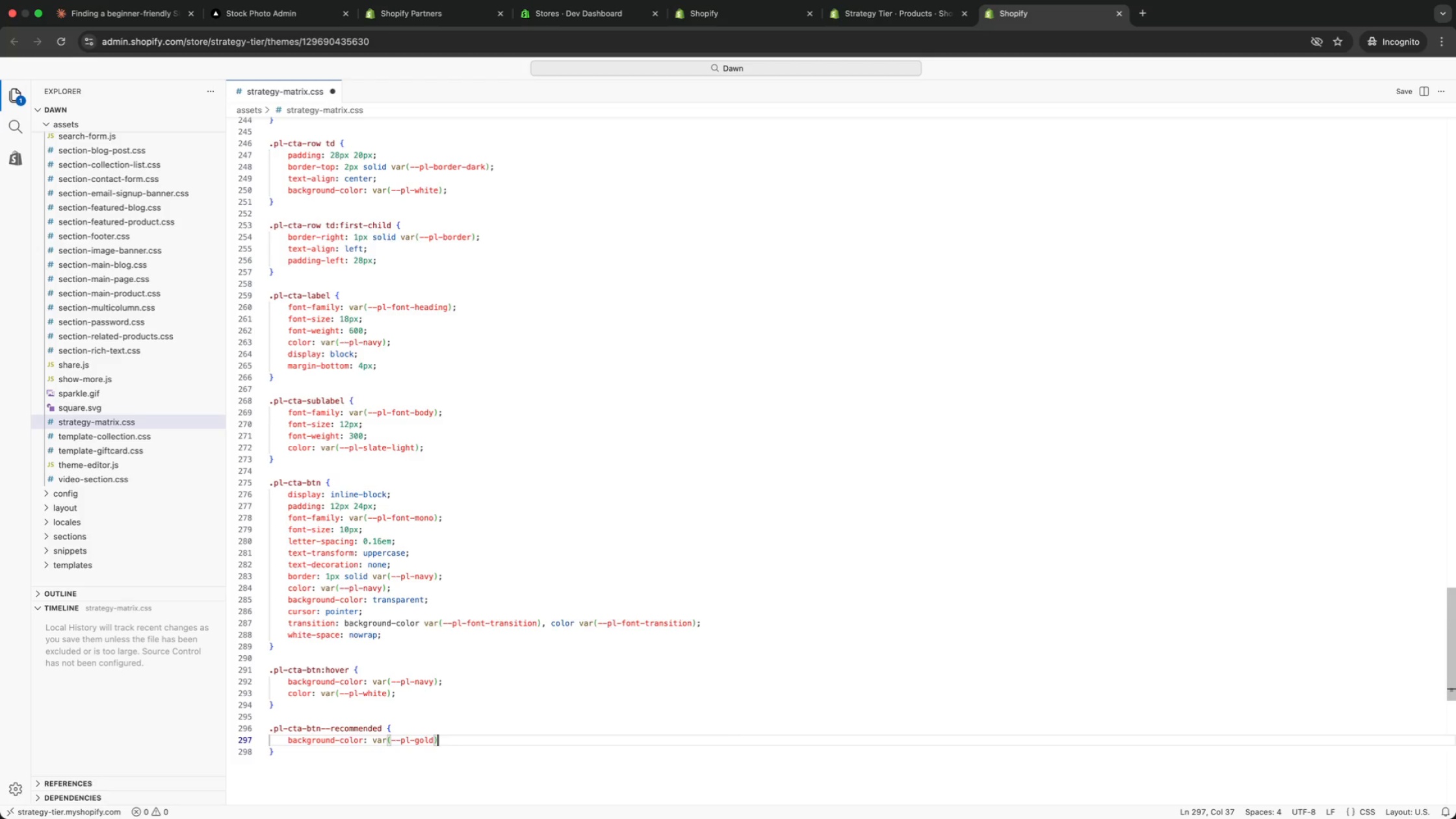 
key(ArrowDown)
 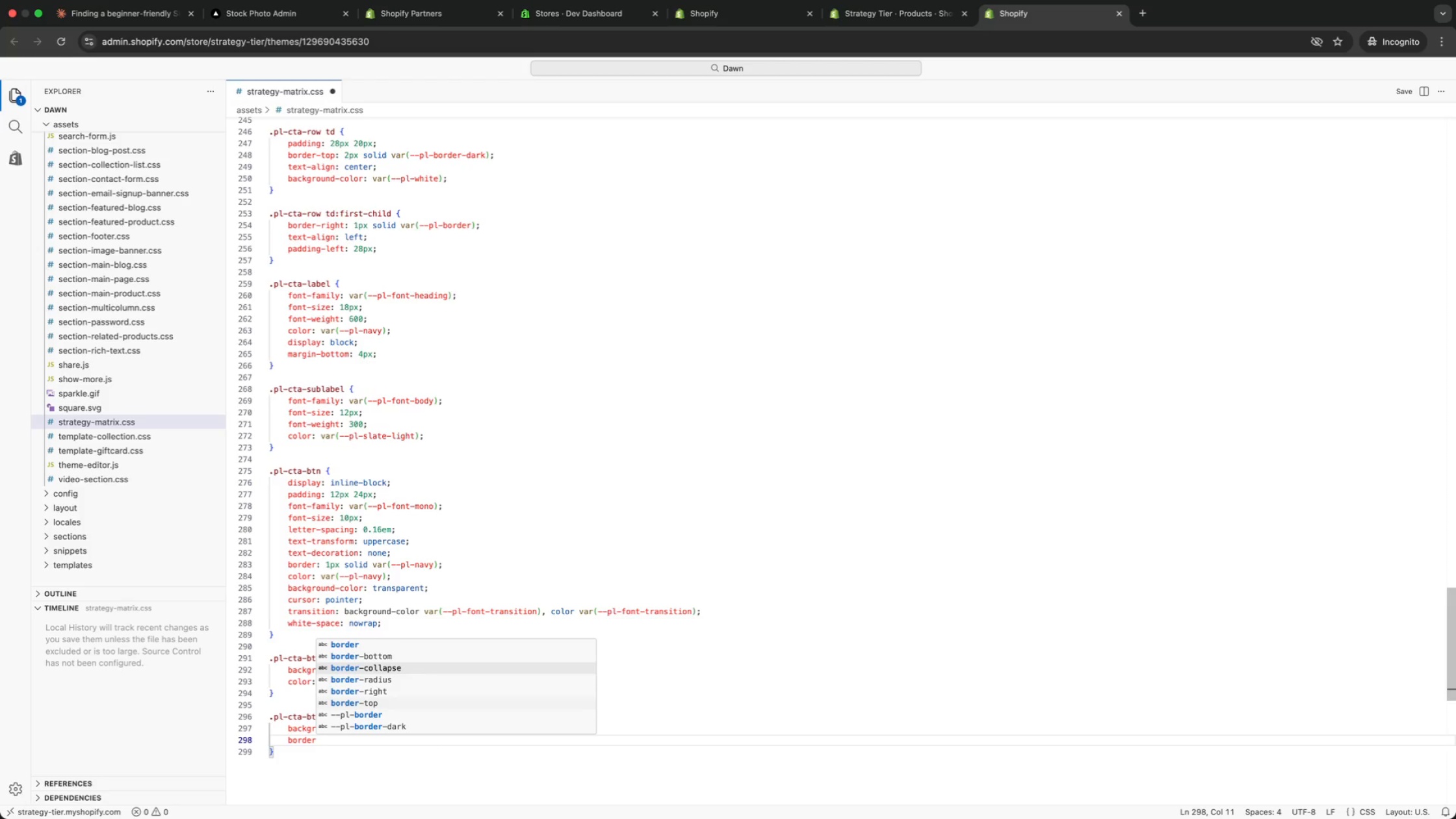 
key(ArrowDown)
 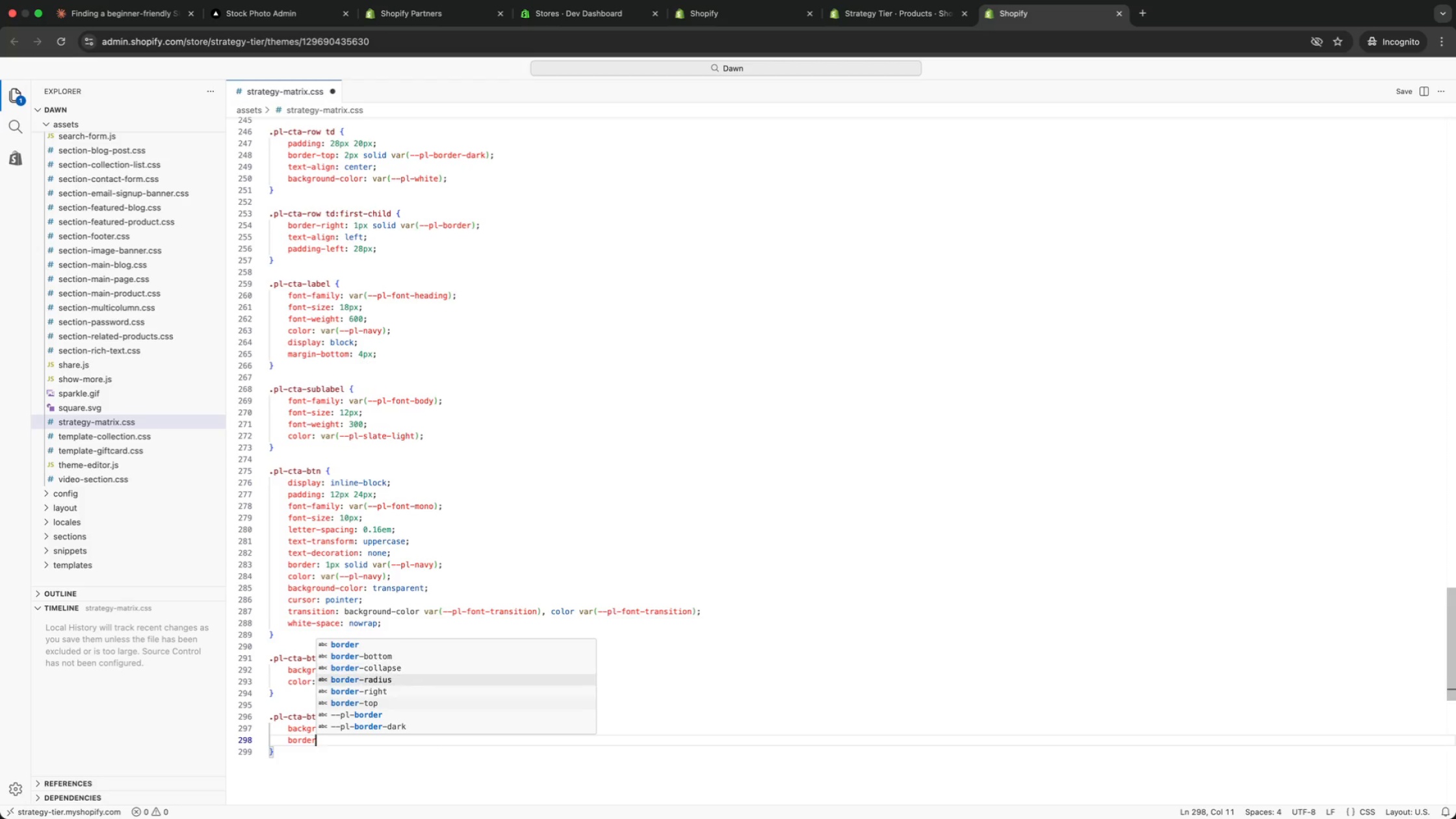 
key(ArrowDown)
 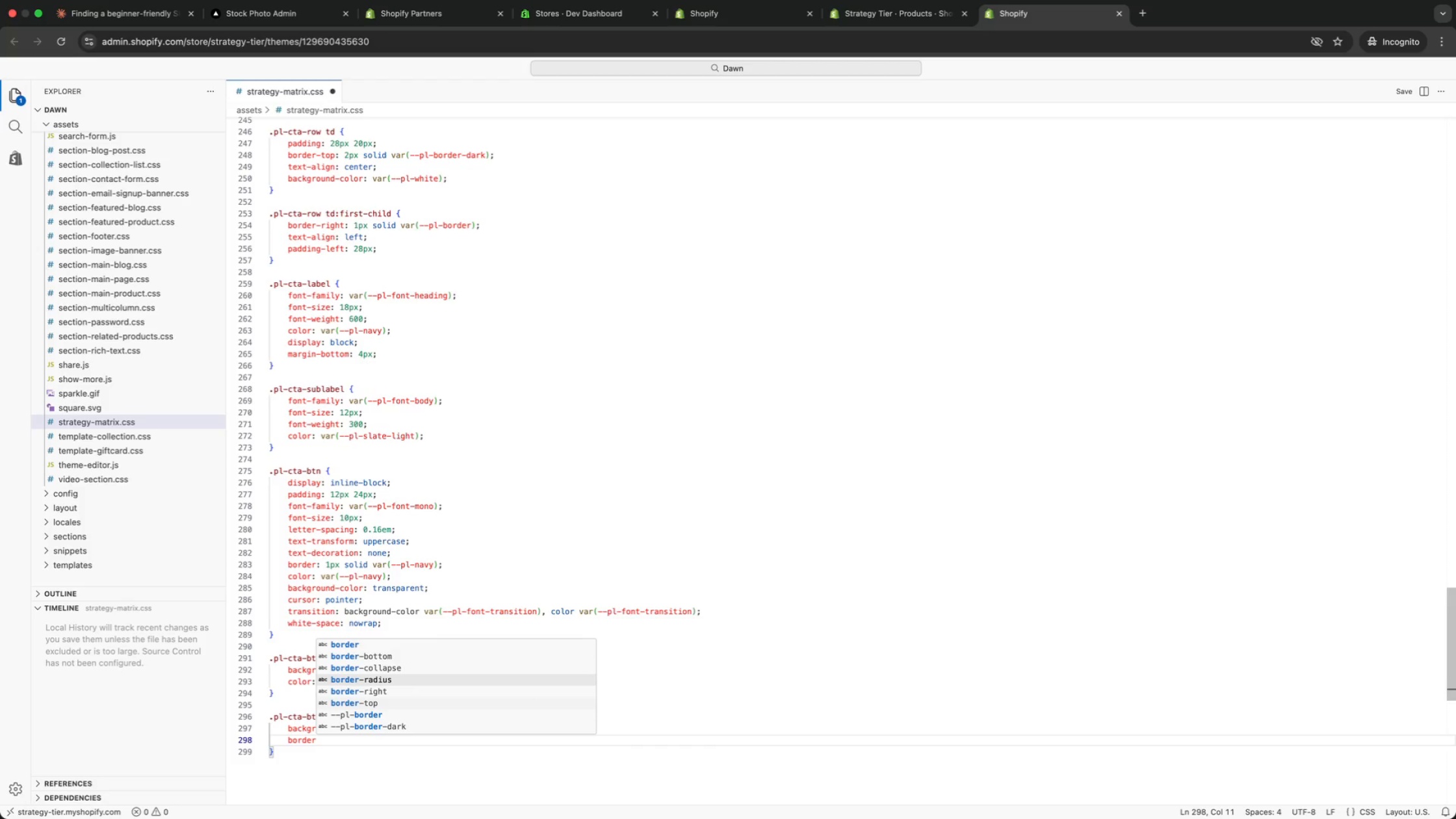 
type(-color: var(gold)
 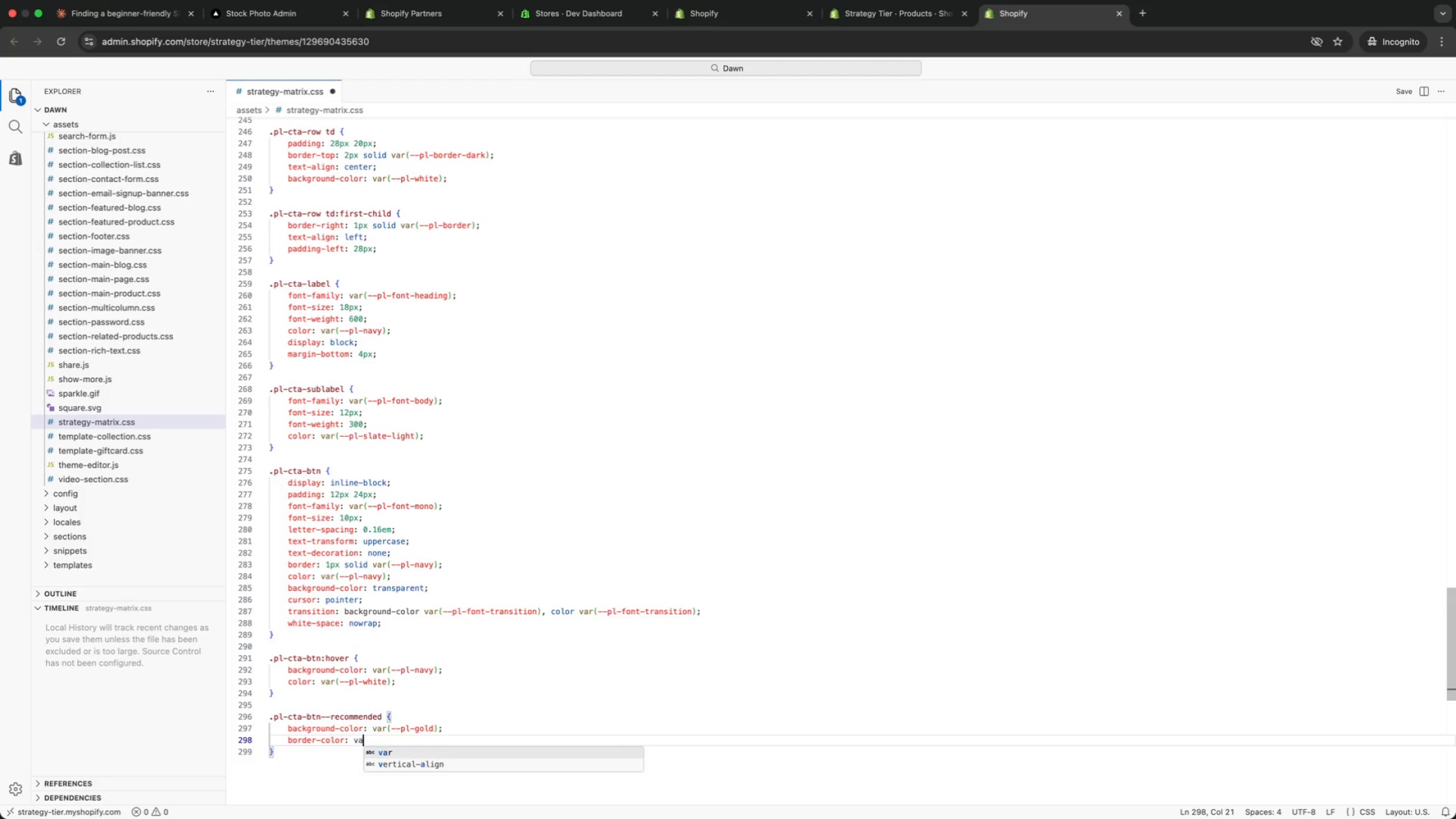 
 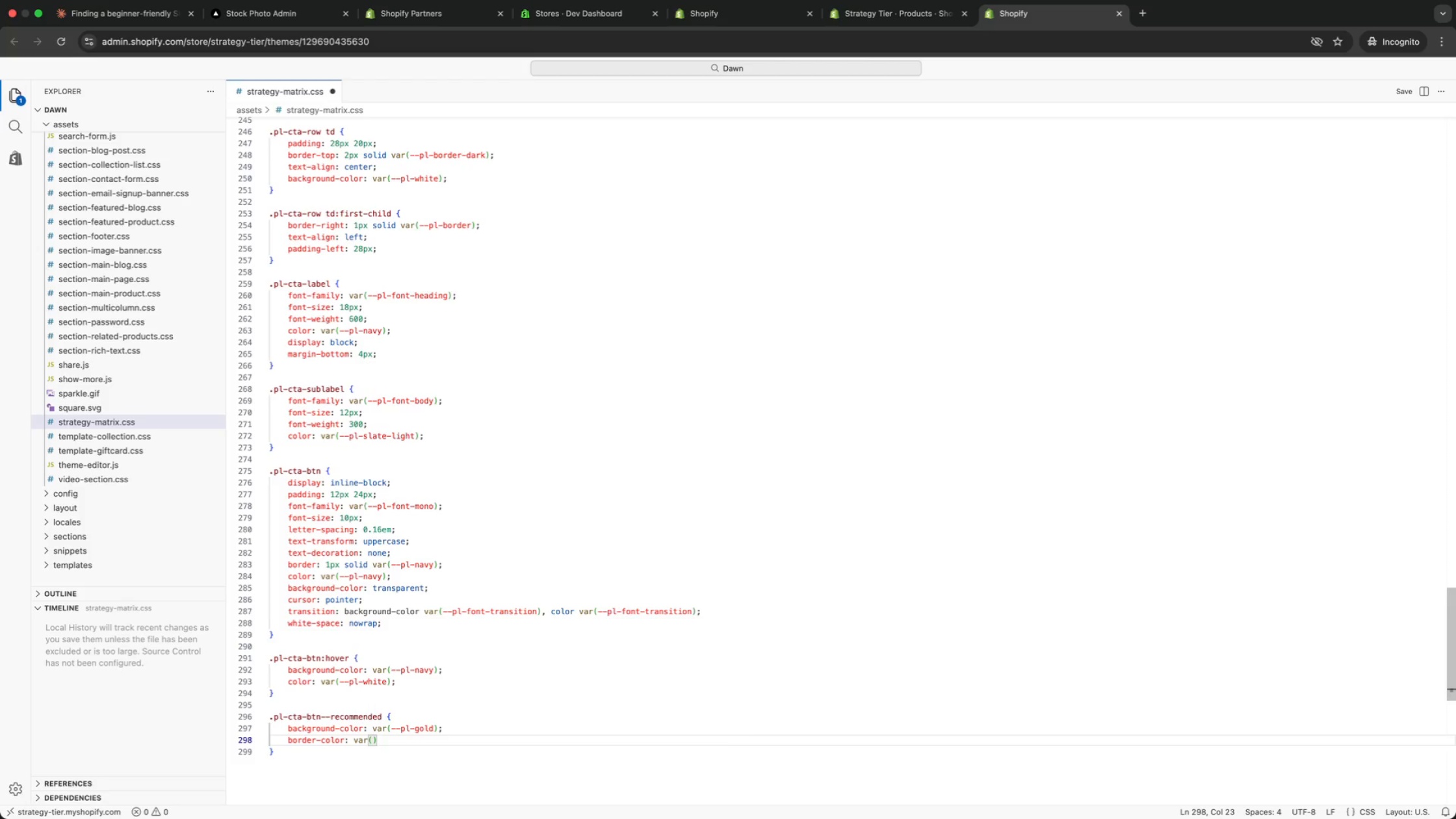 
key(Enter)
 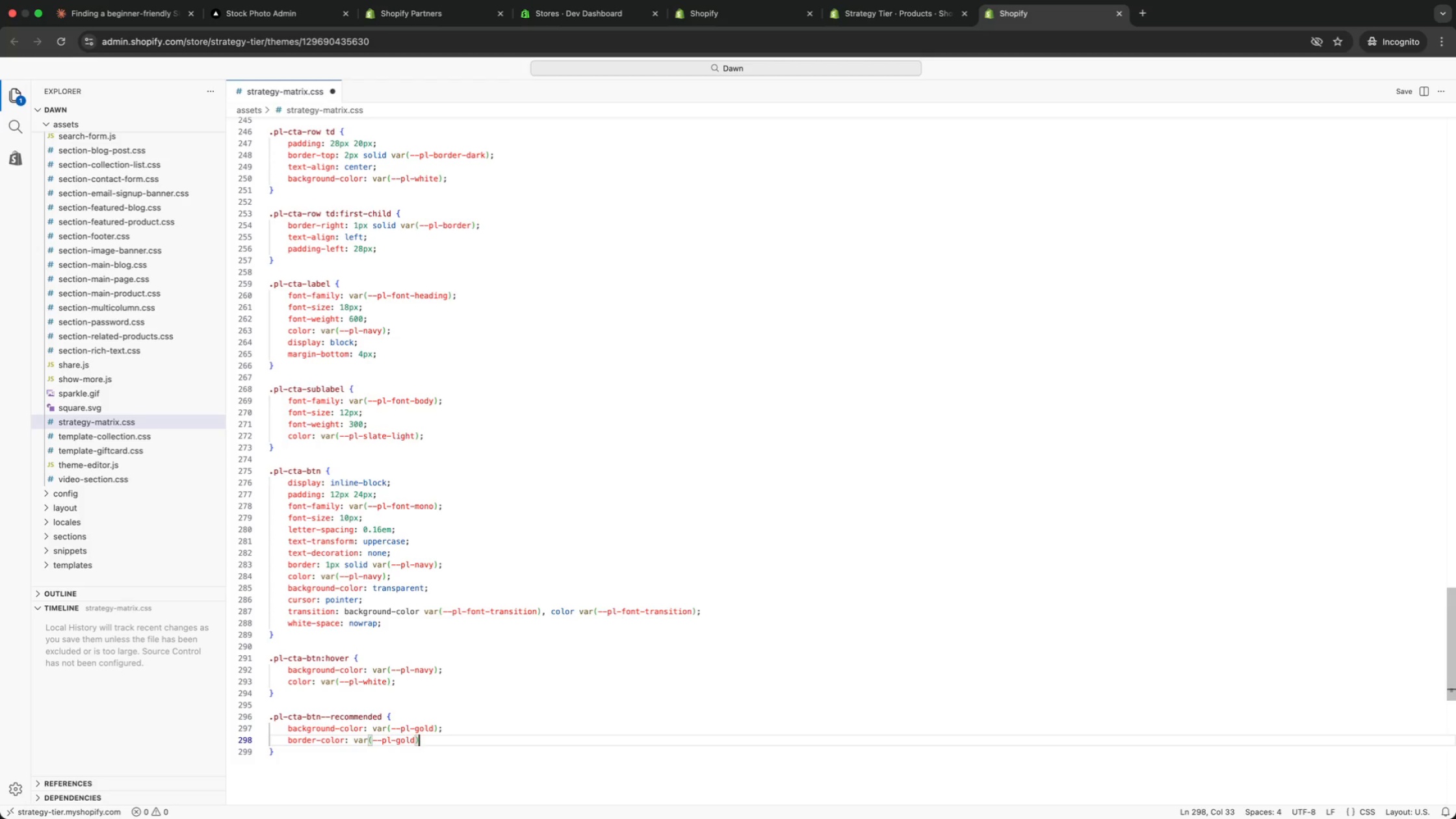 
key(ArrowRight)
 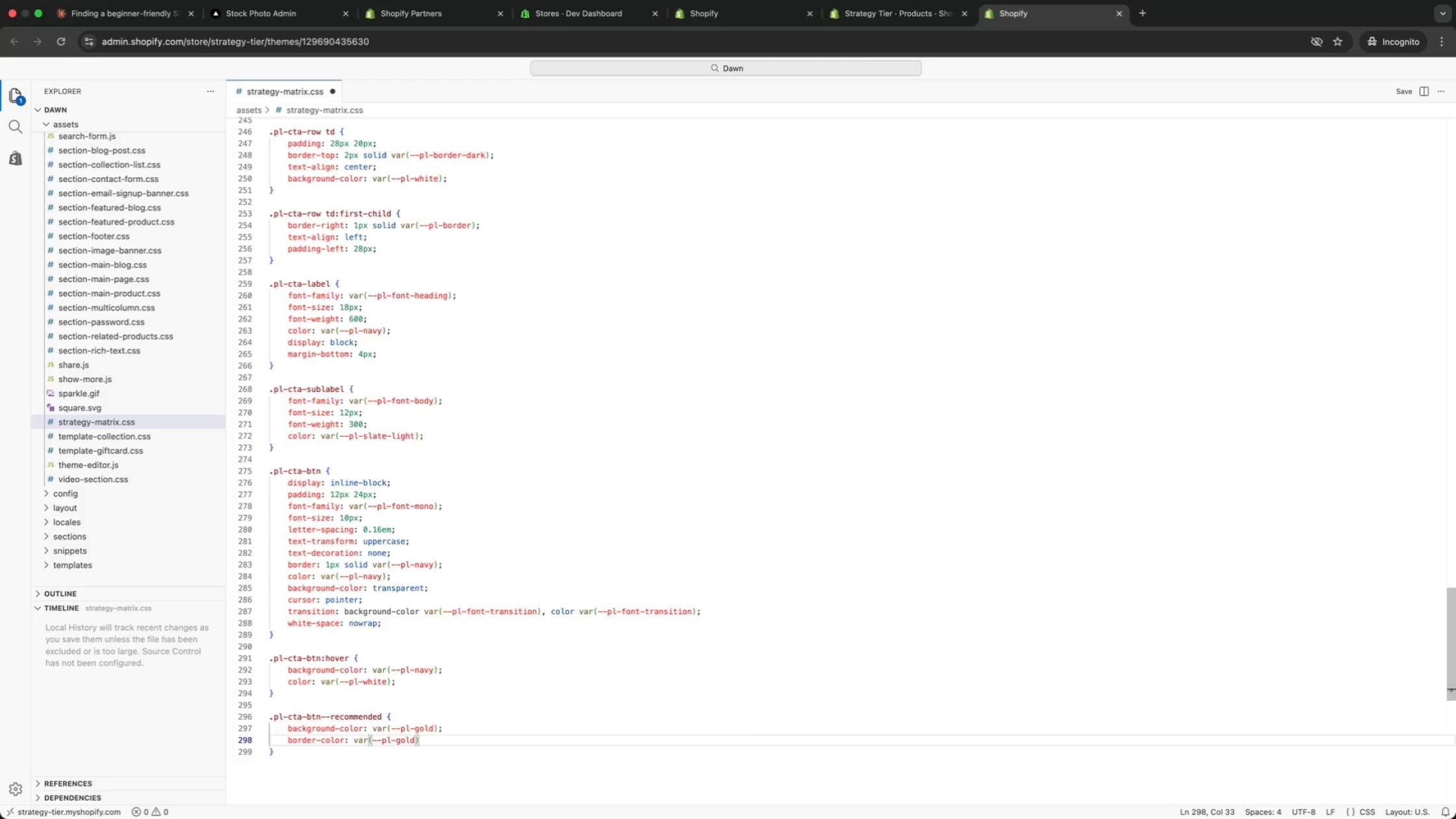 
key(Semicolon)
 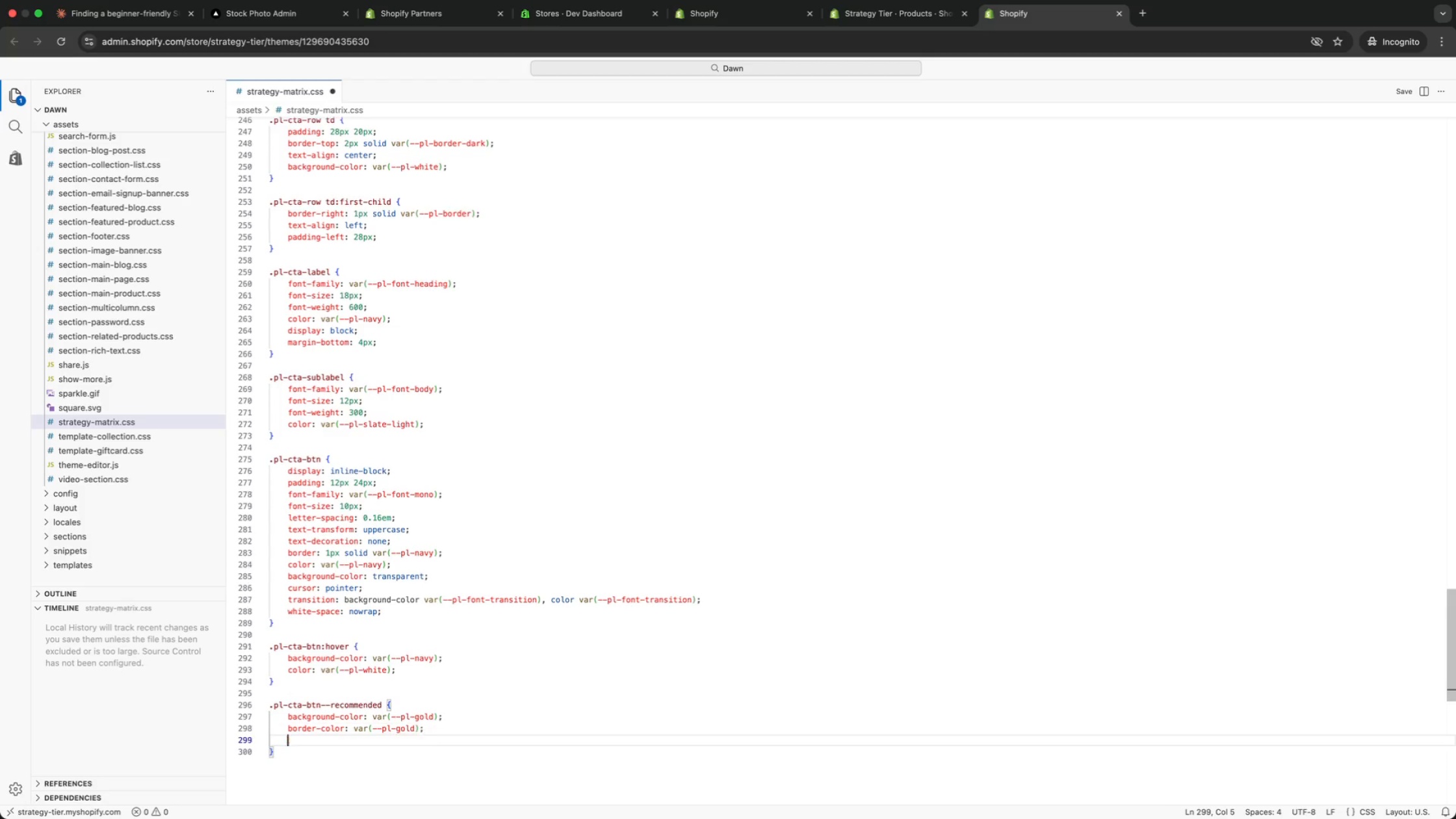 
key(Enter)
 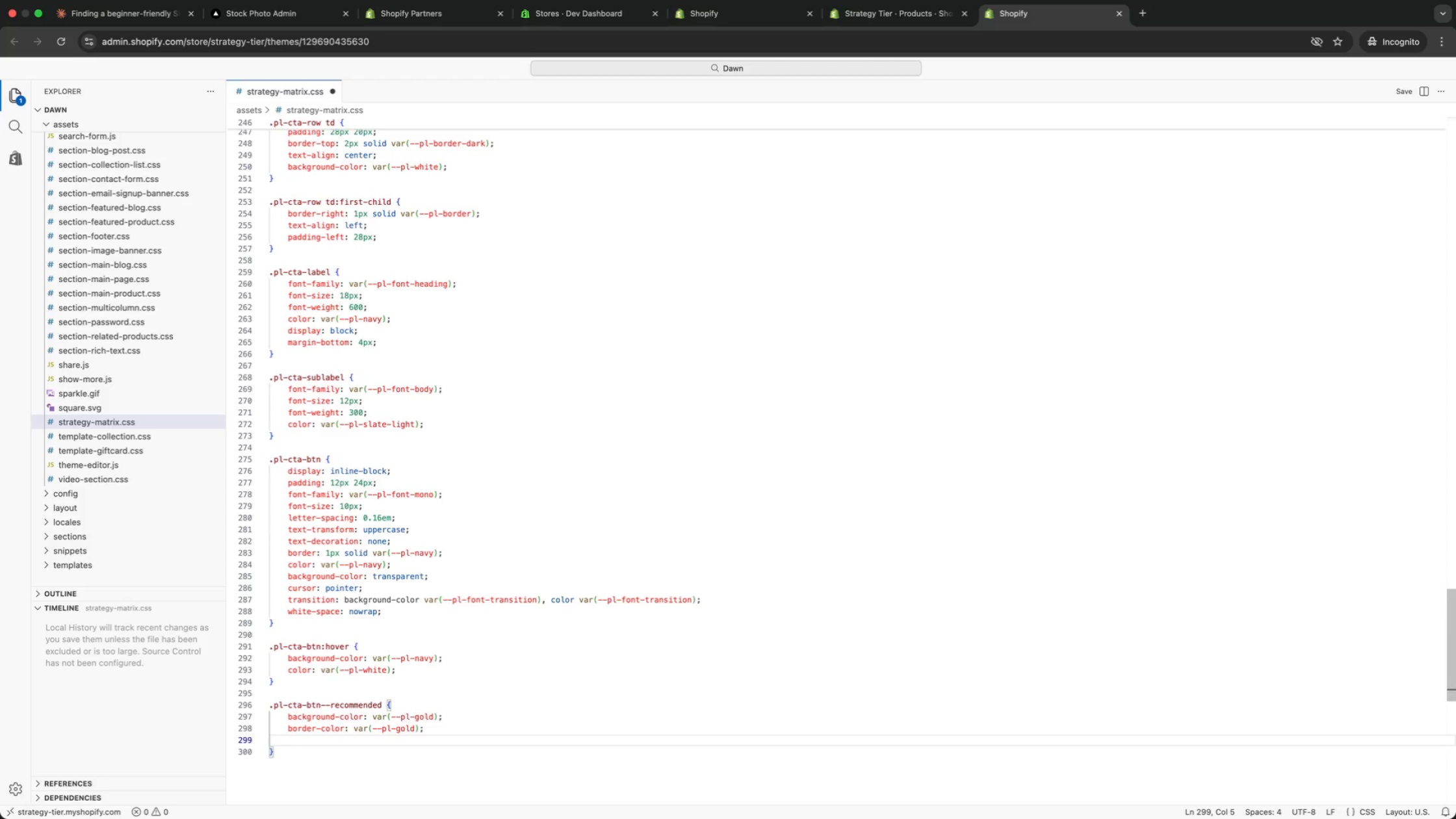 
type(color: var(navy)
 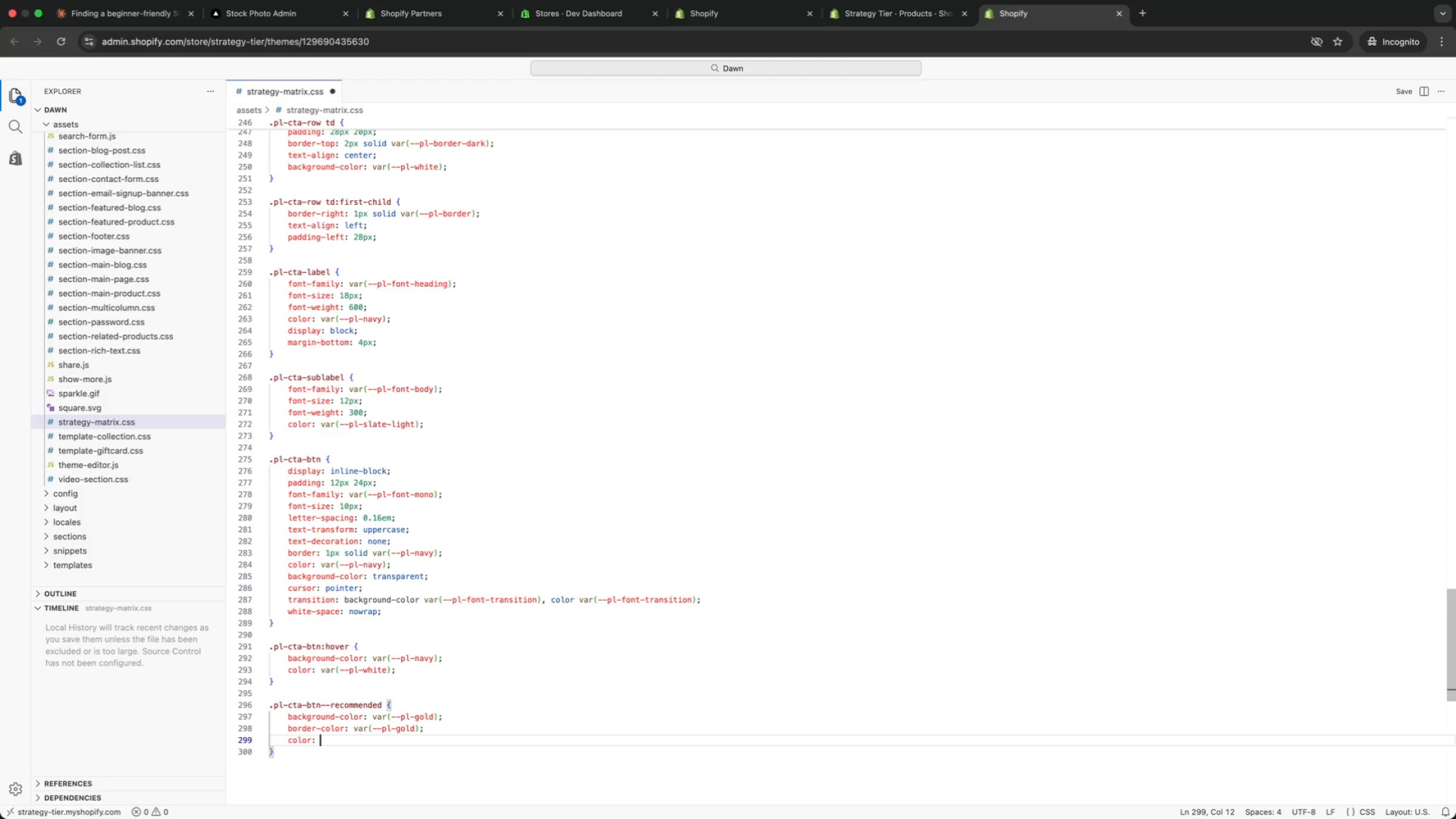 
 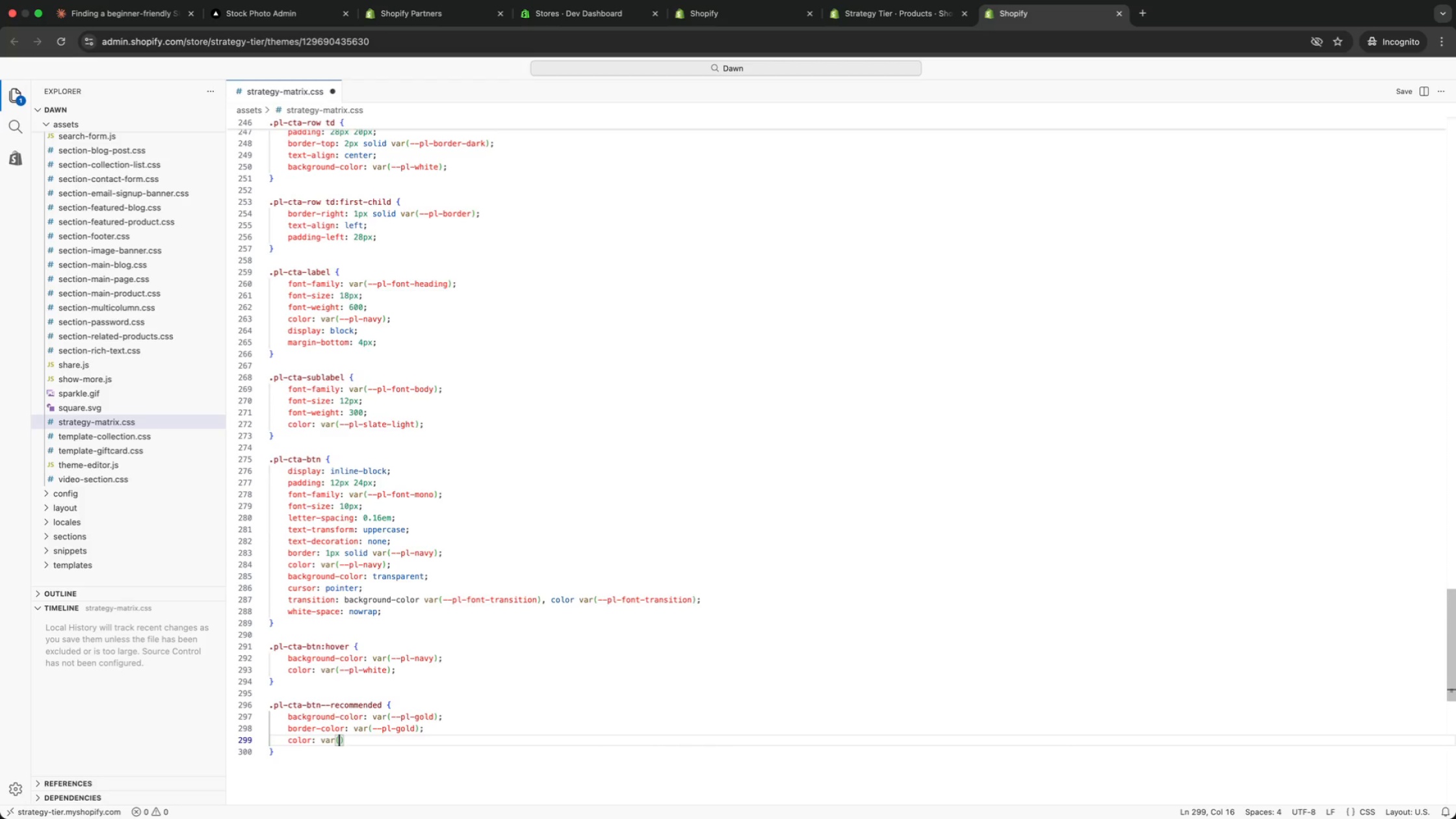 
key(Enter)
 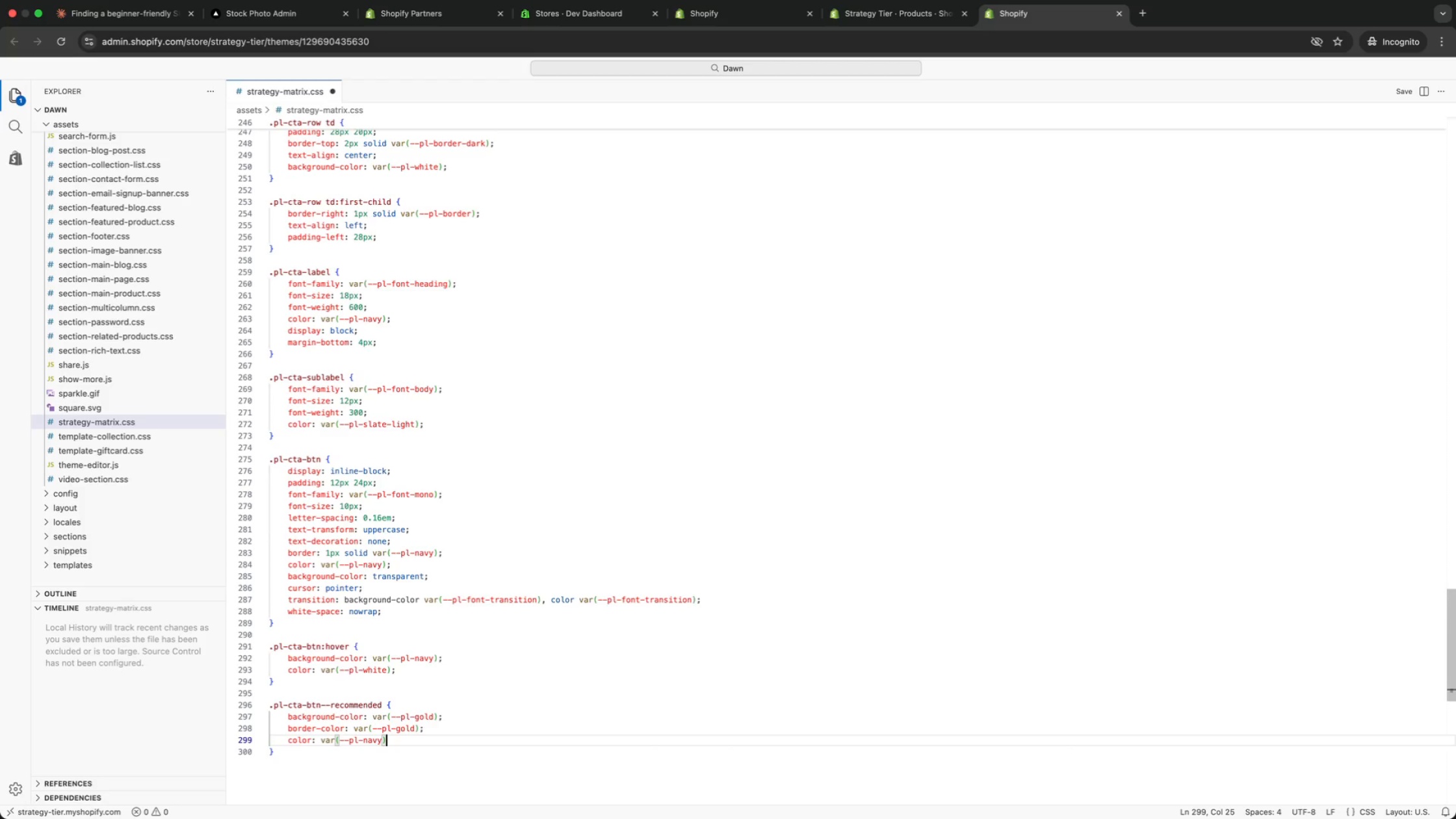 
key(ArrowRight)
 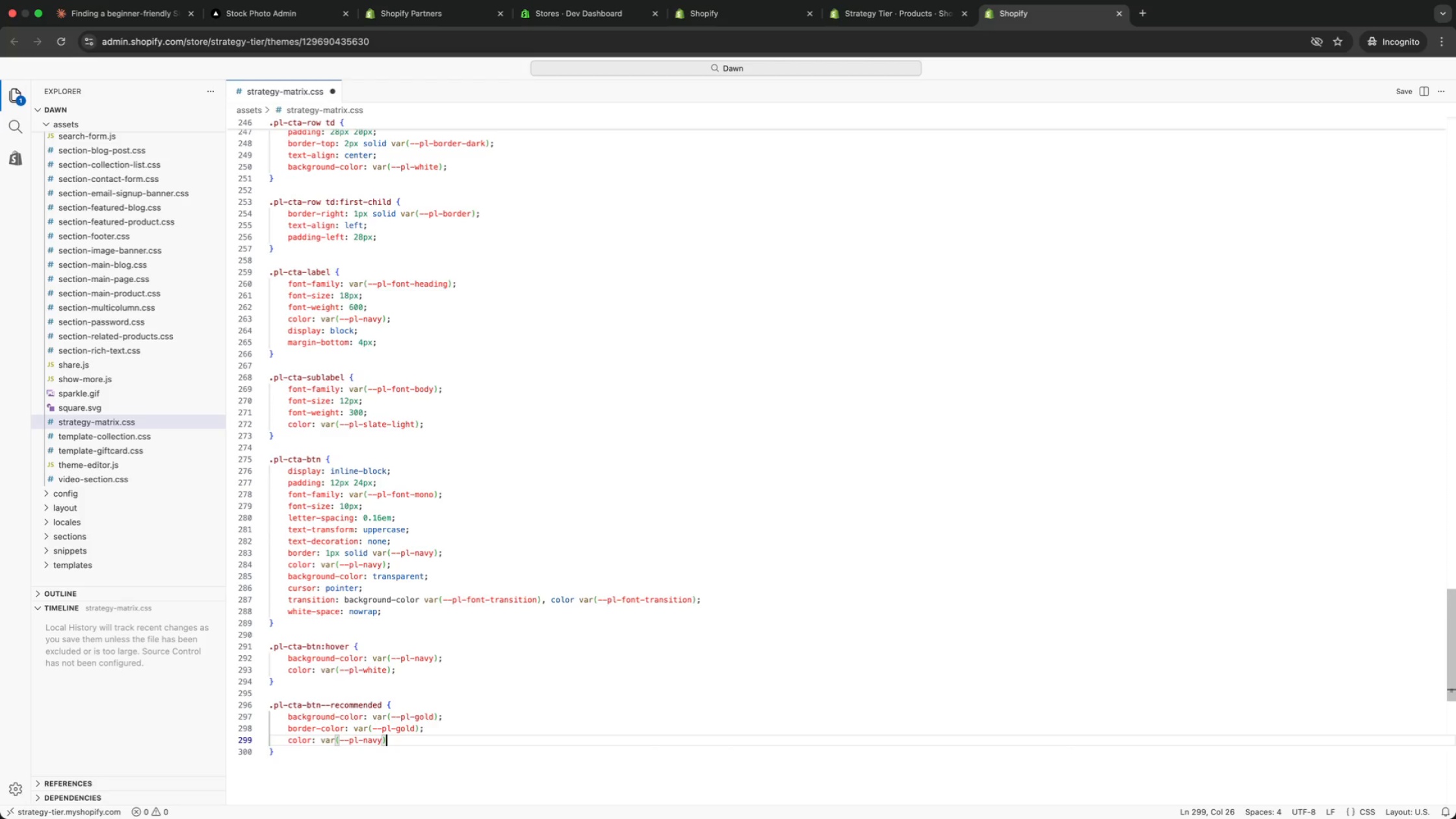 
key(Semicolon)
 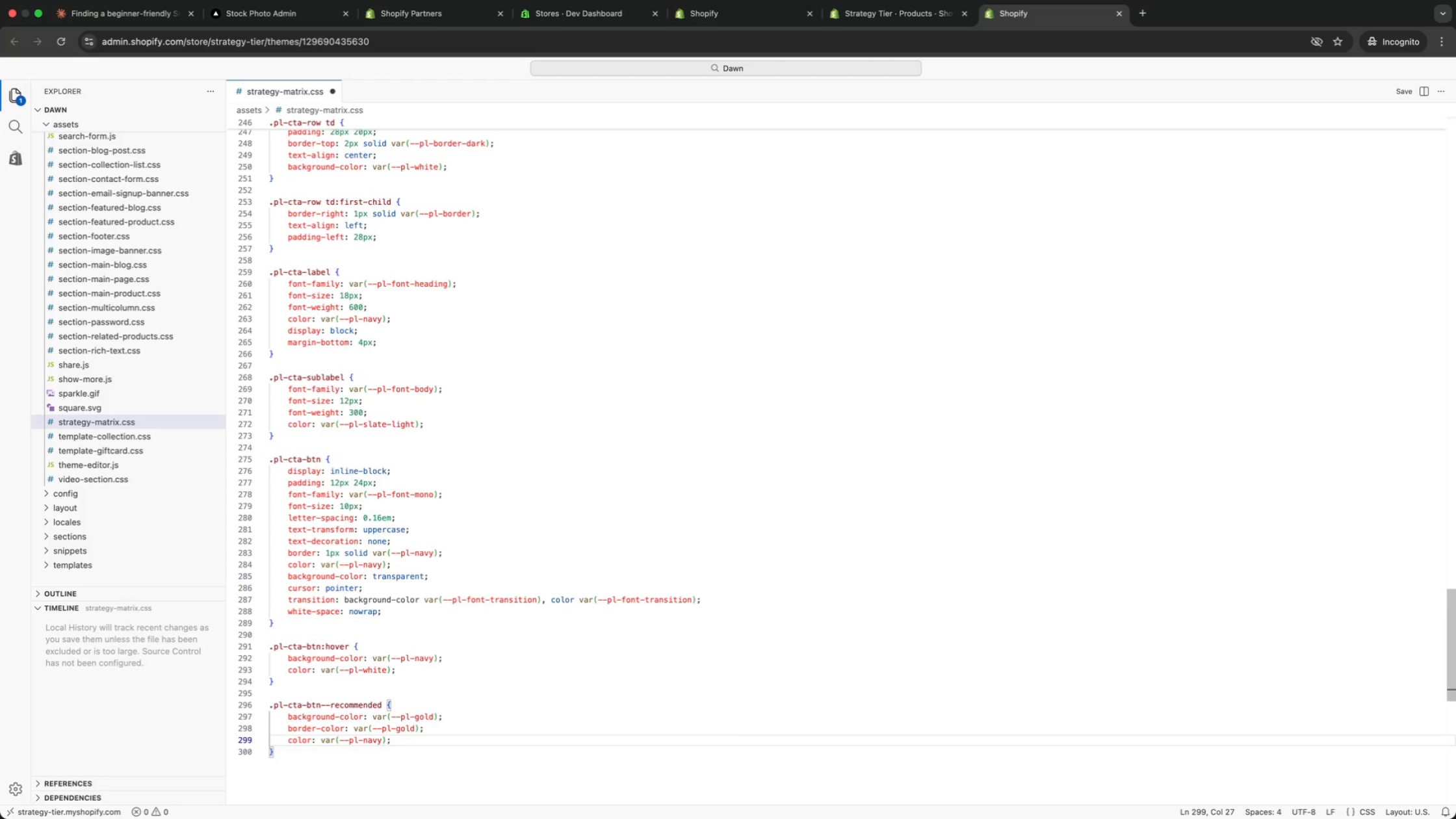 
key(Enter)
 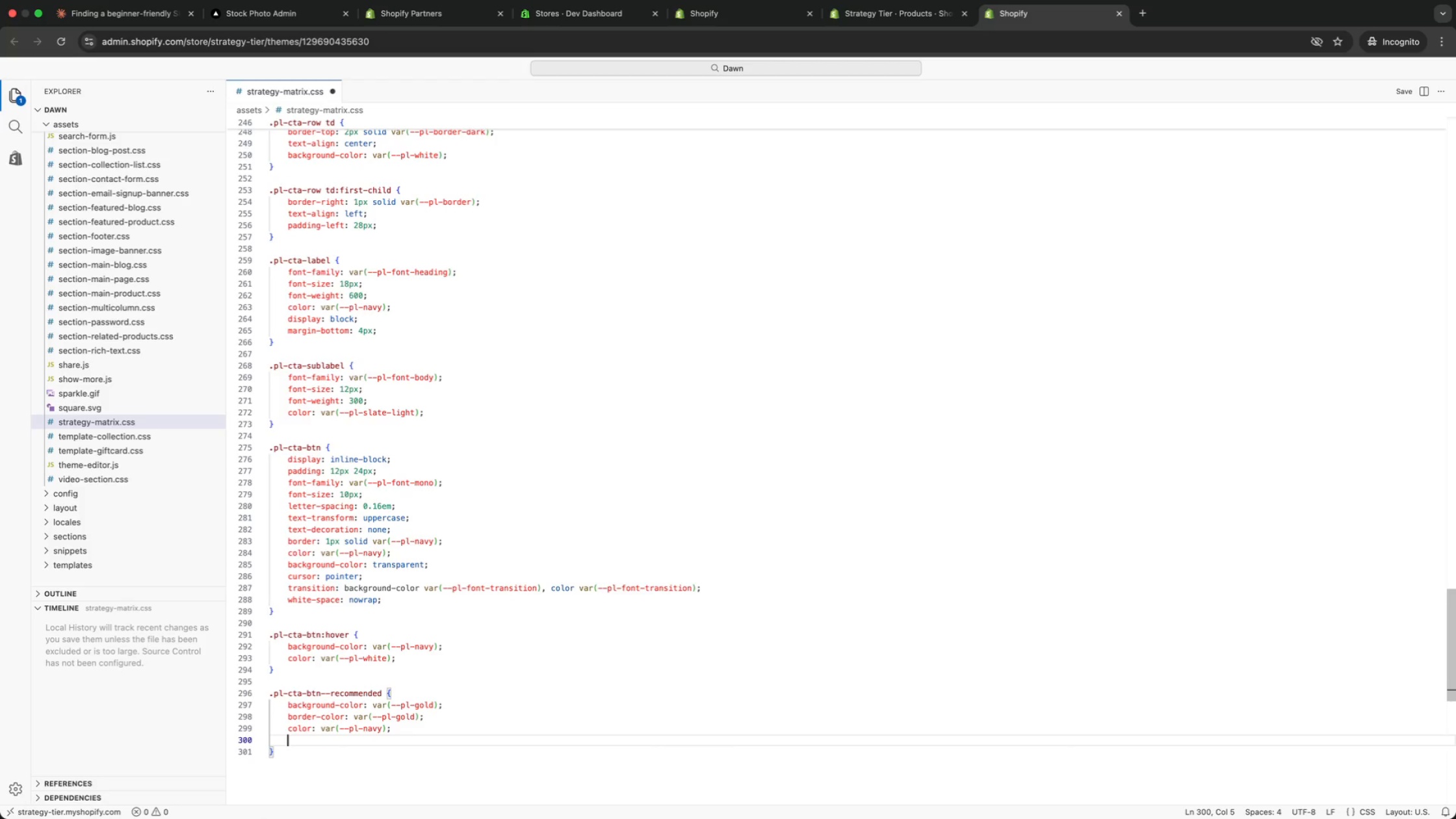 
type(weight)
 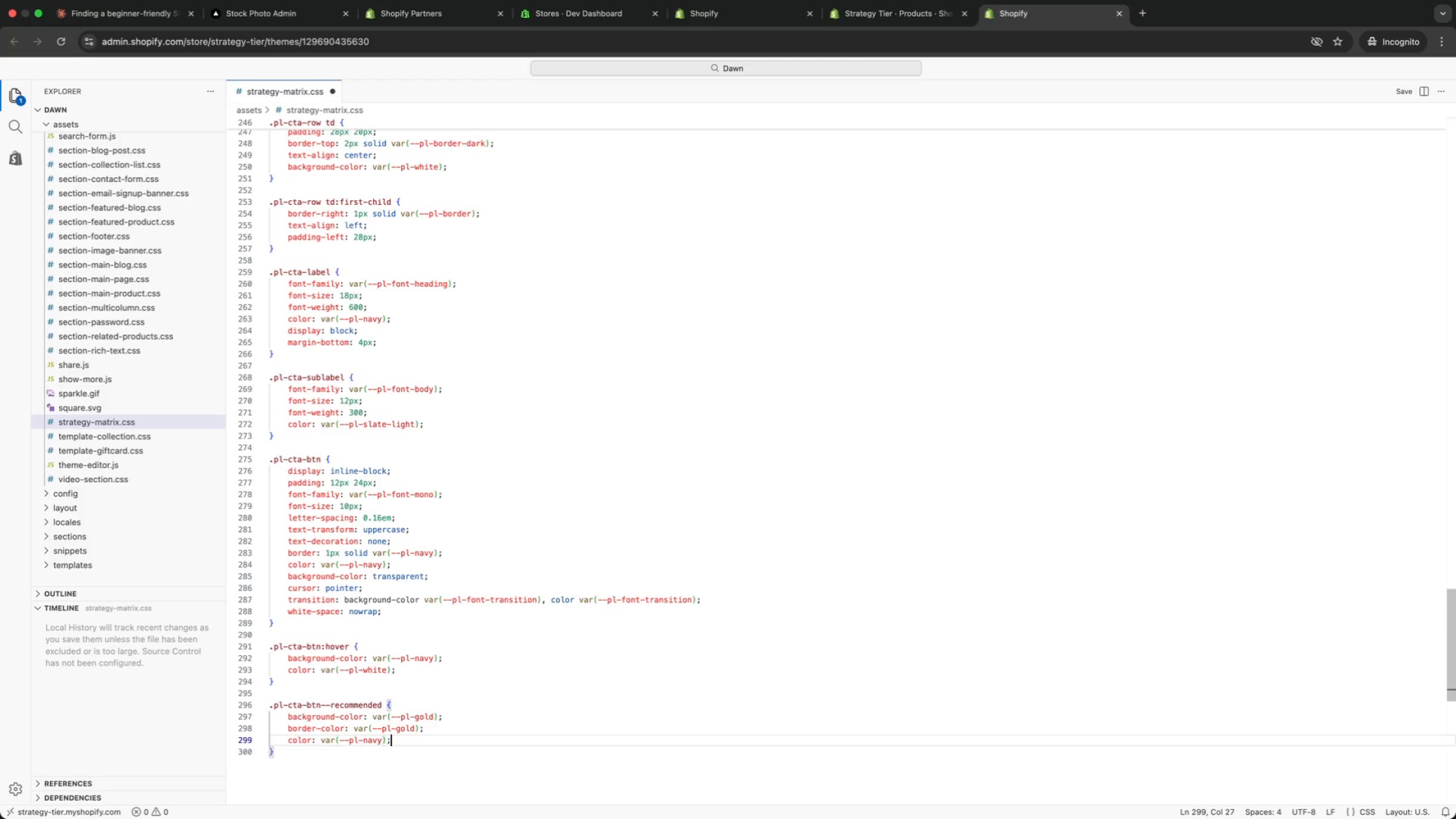 
key(Enter)
 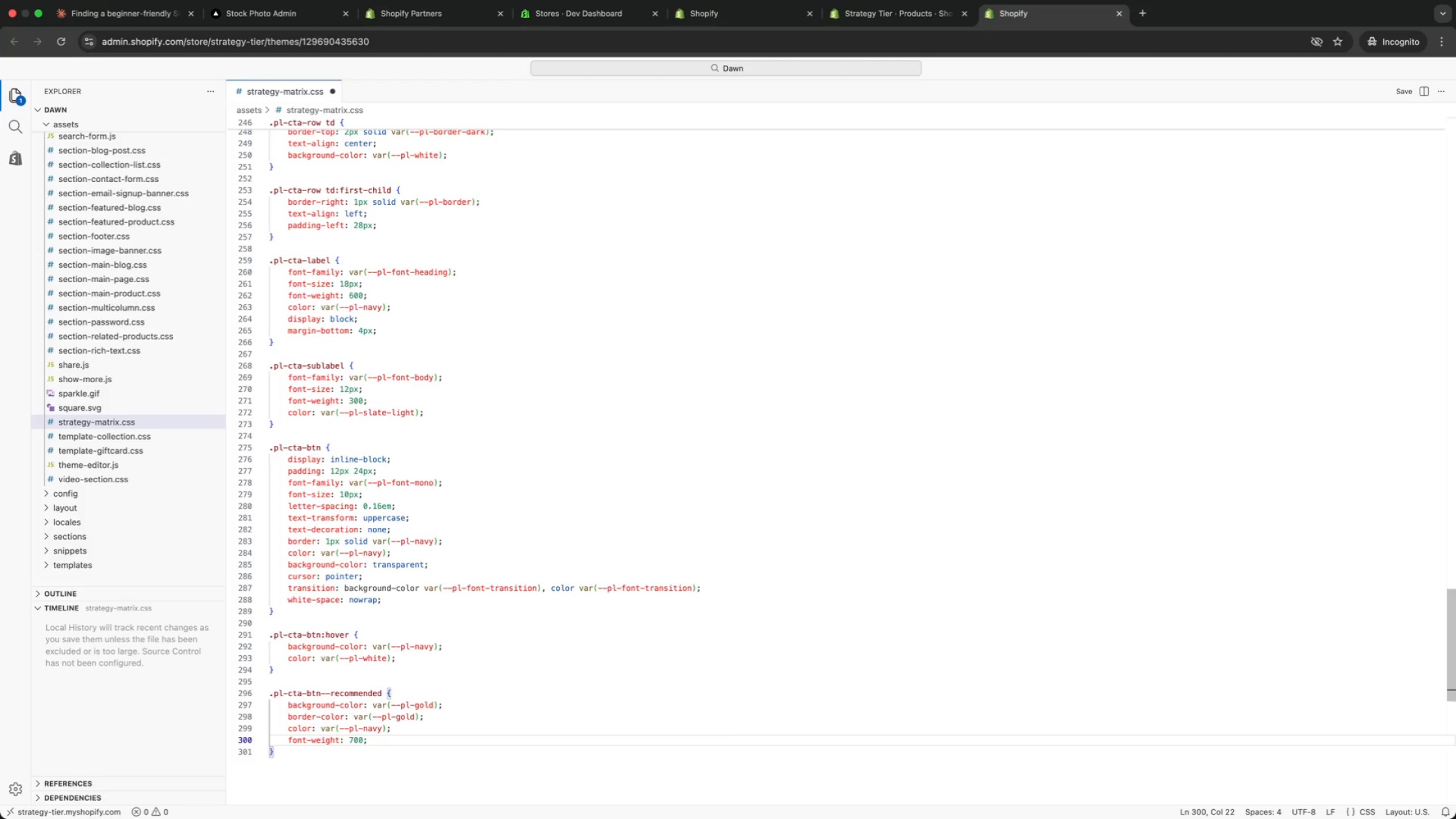 
type(: 700;)
 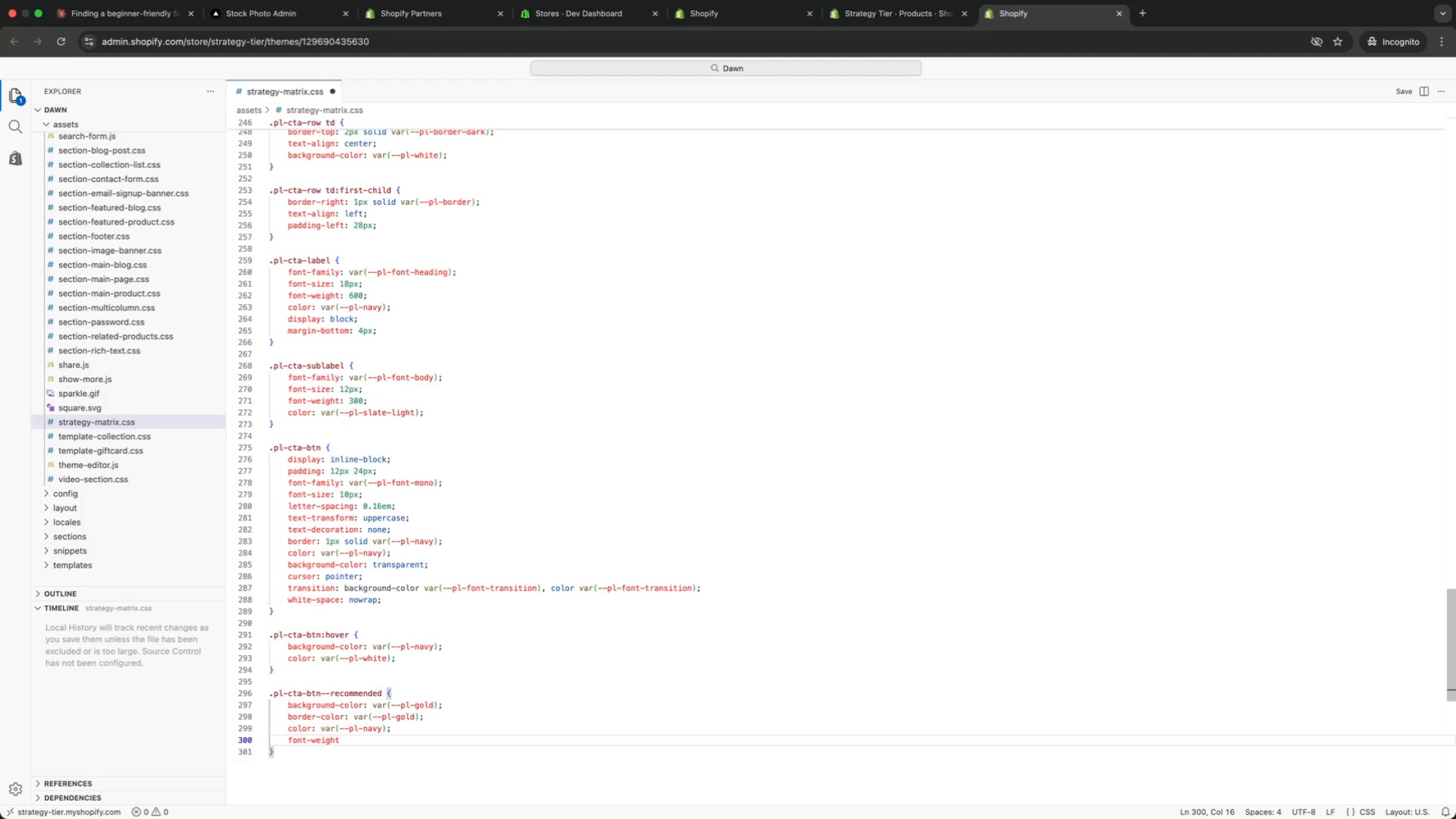 
wait(9.57)
 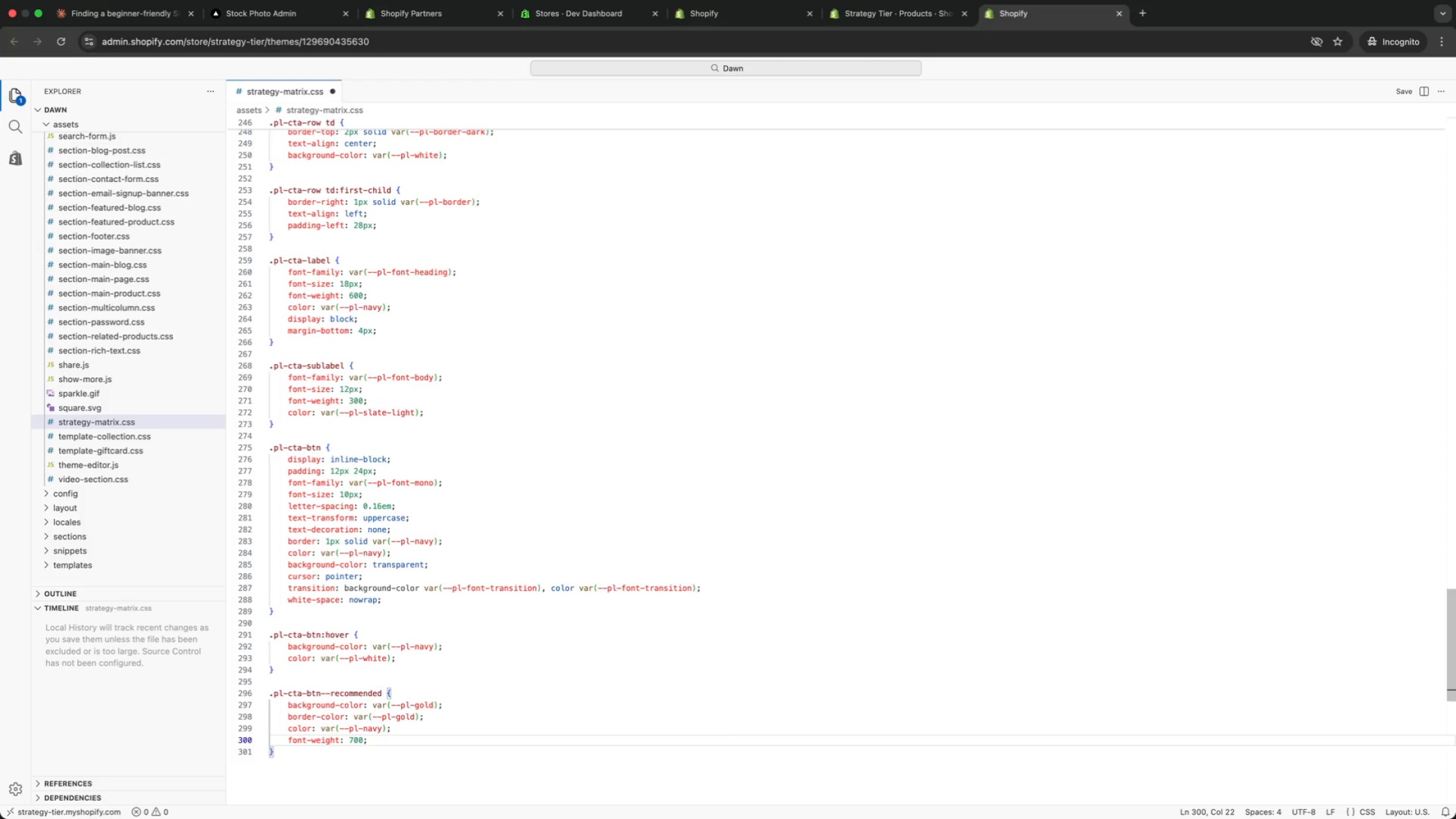 
key(ArrowUp)
 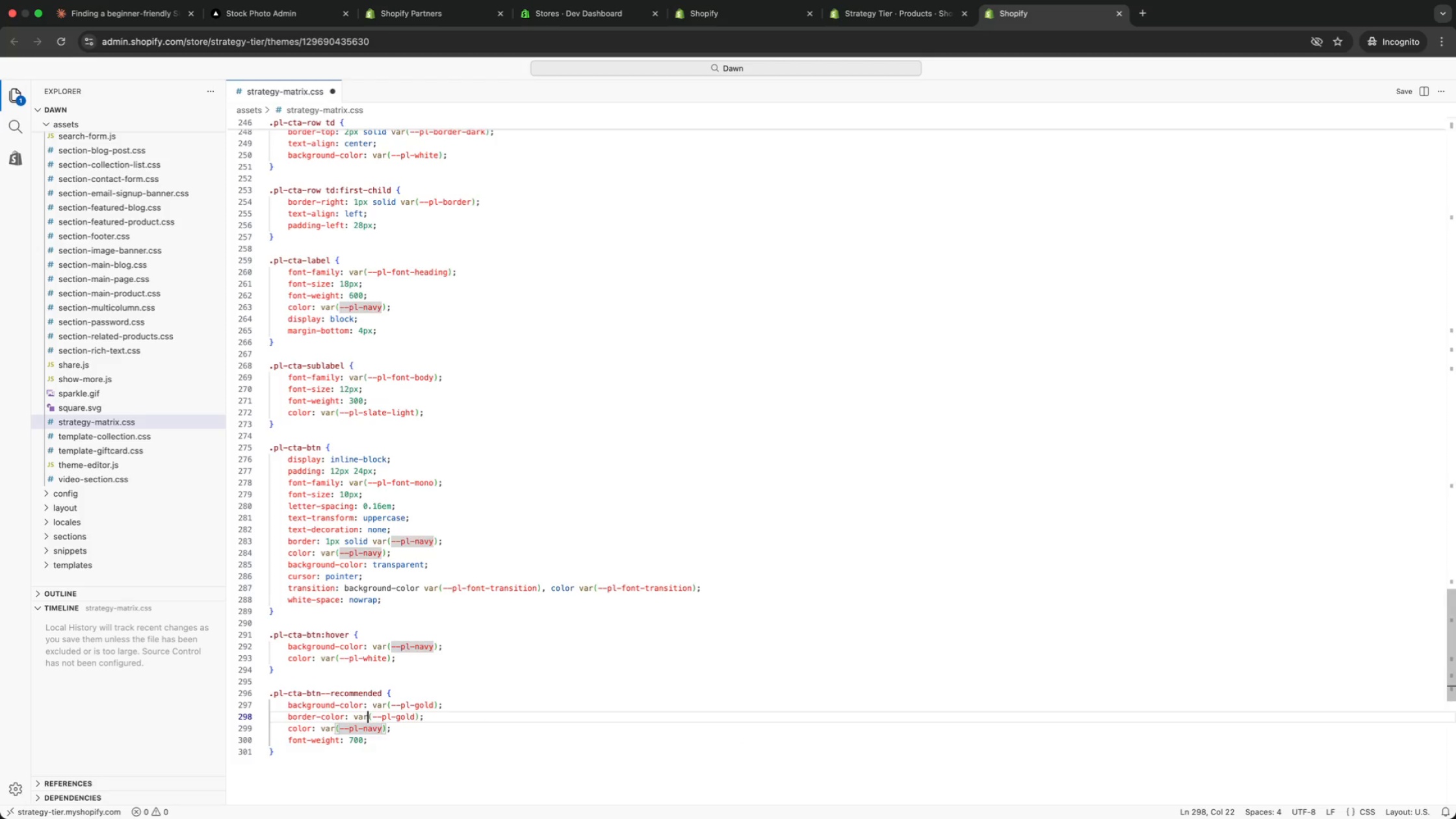 
key(ArrowUp)
 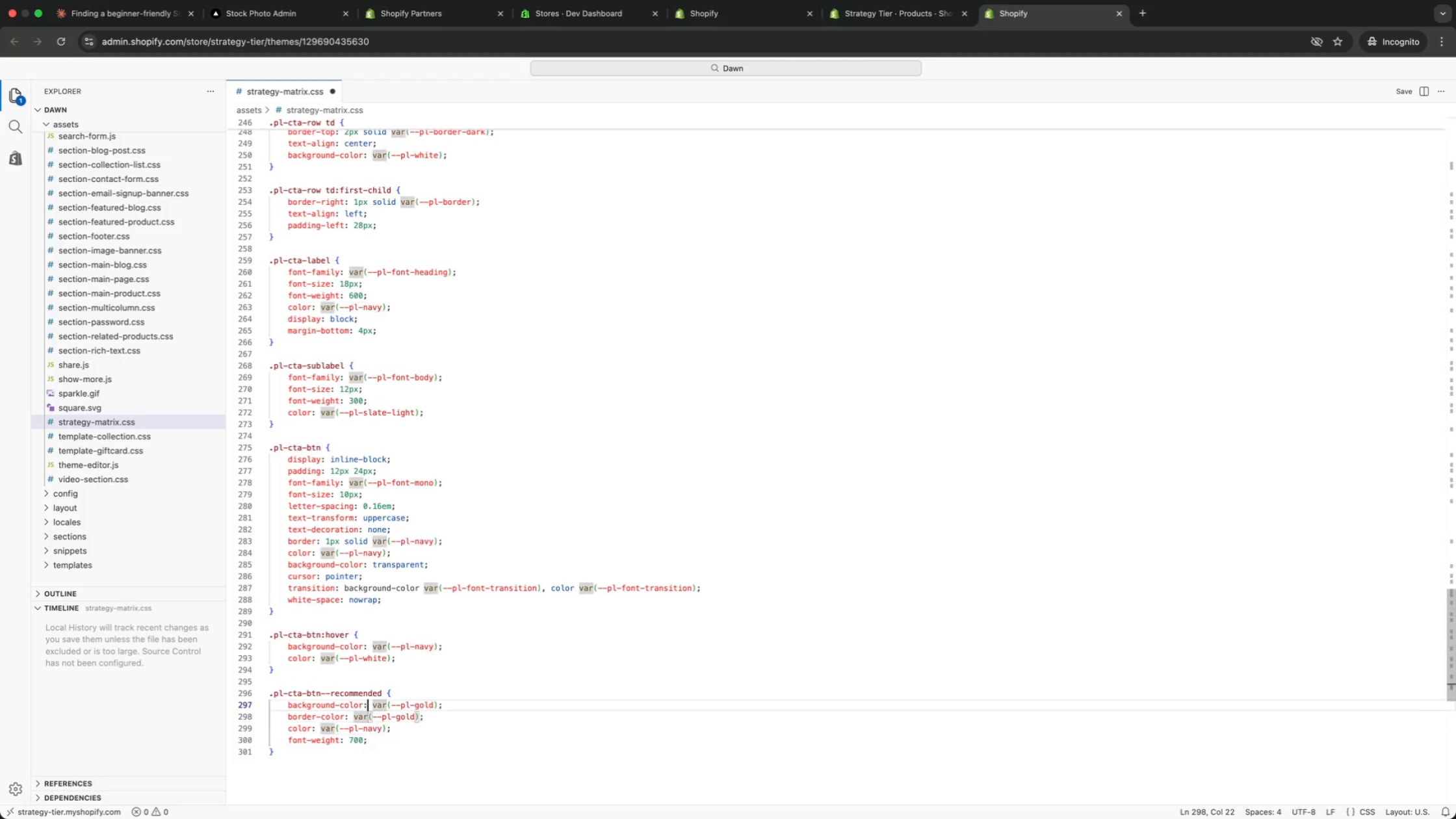 
key(ArrowUp)
 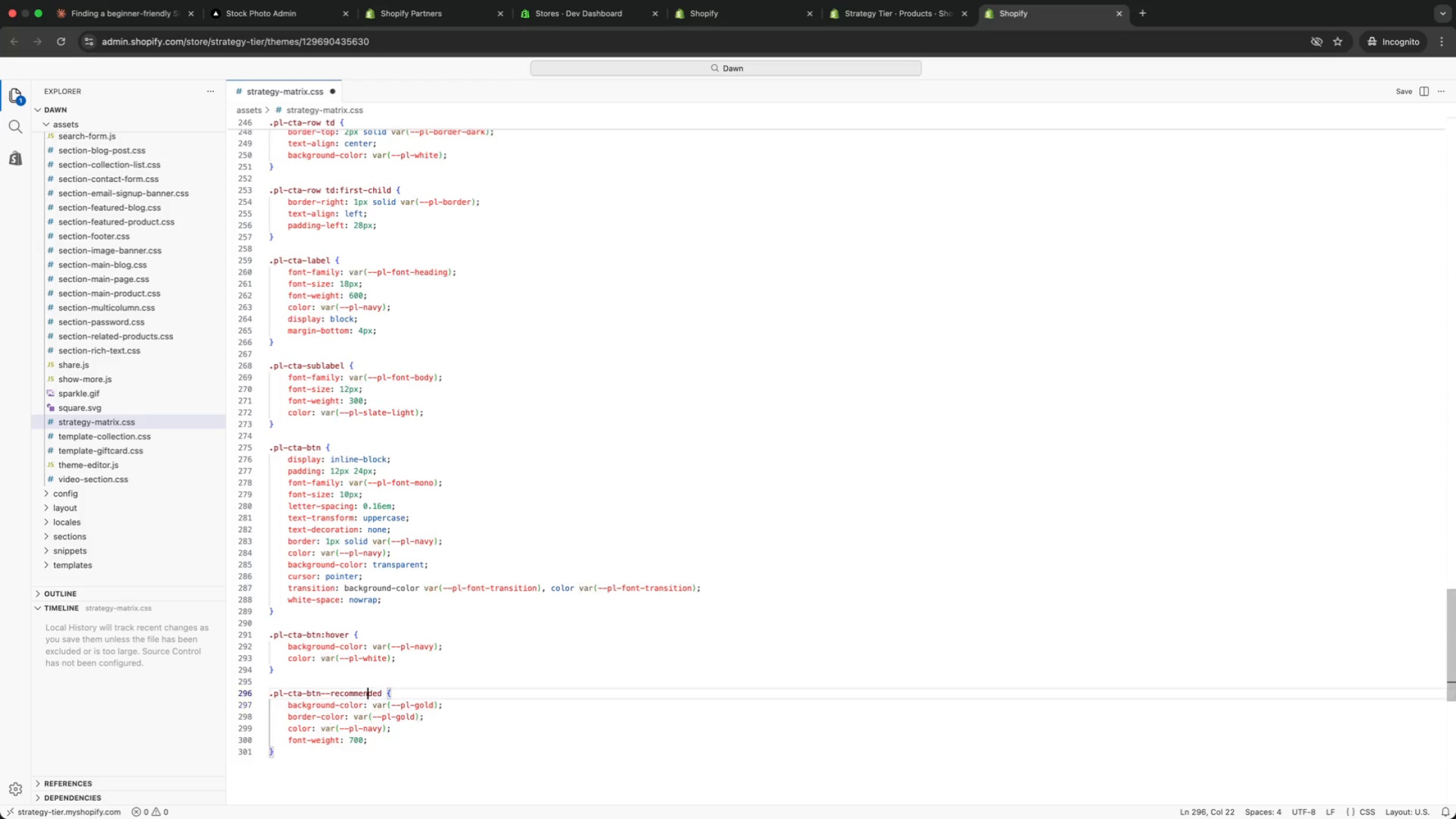 
key(ArrowUp)
 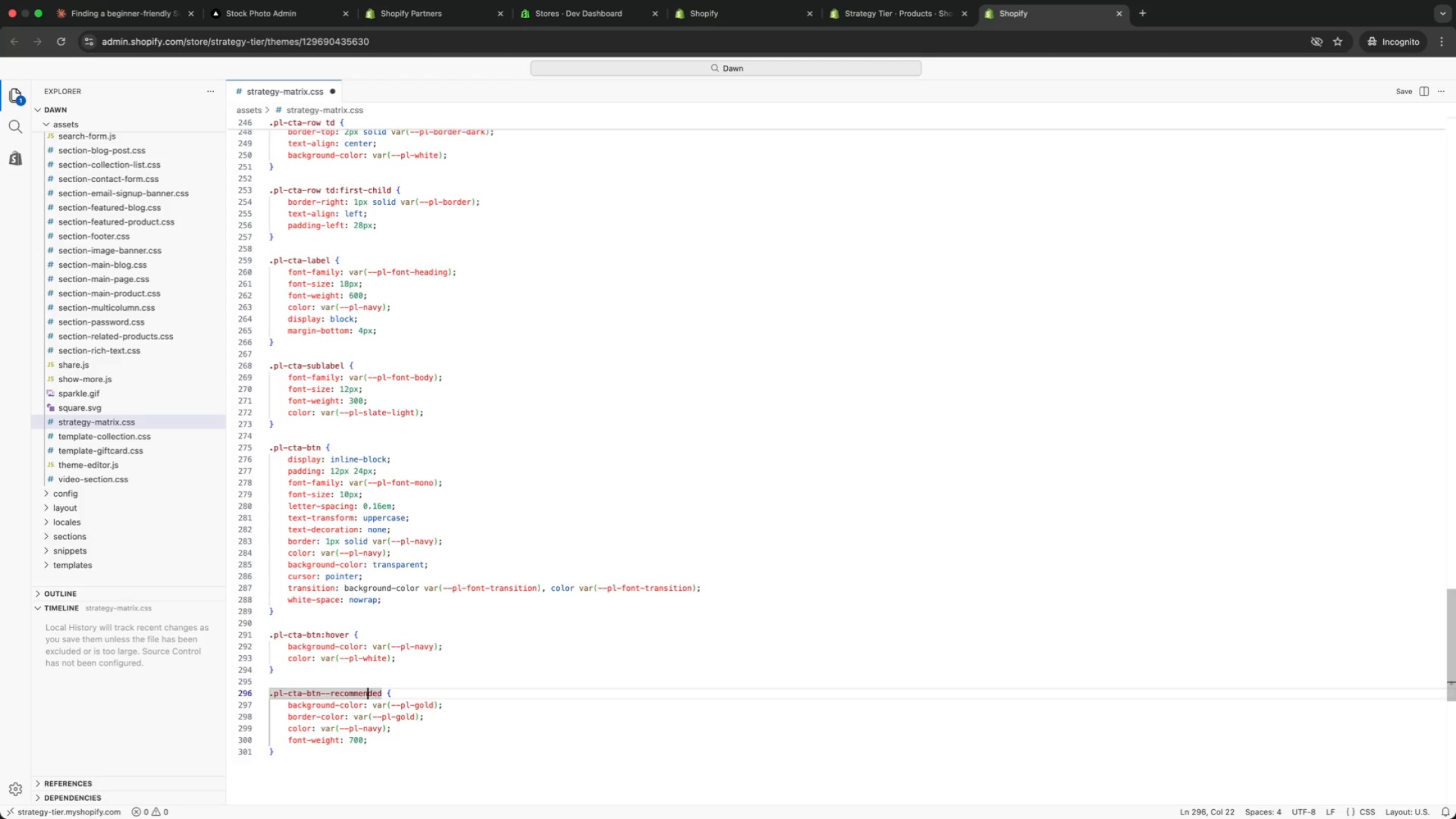 
key(ArrowUp)
 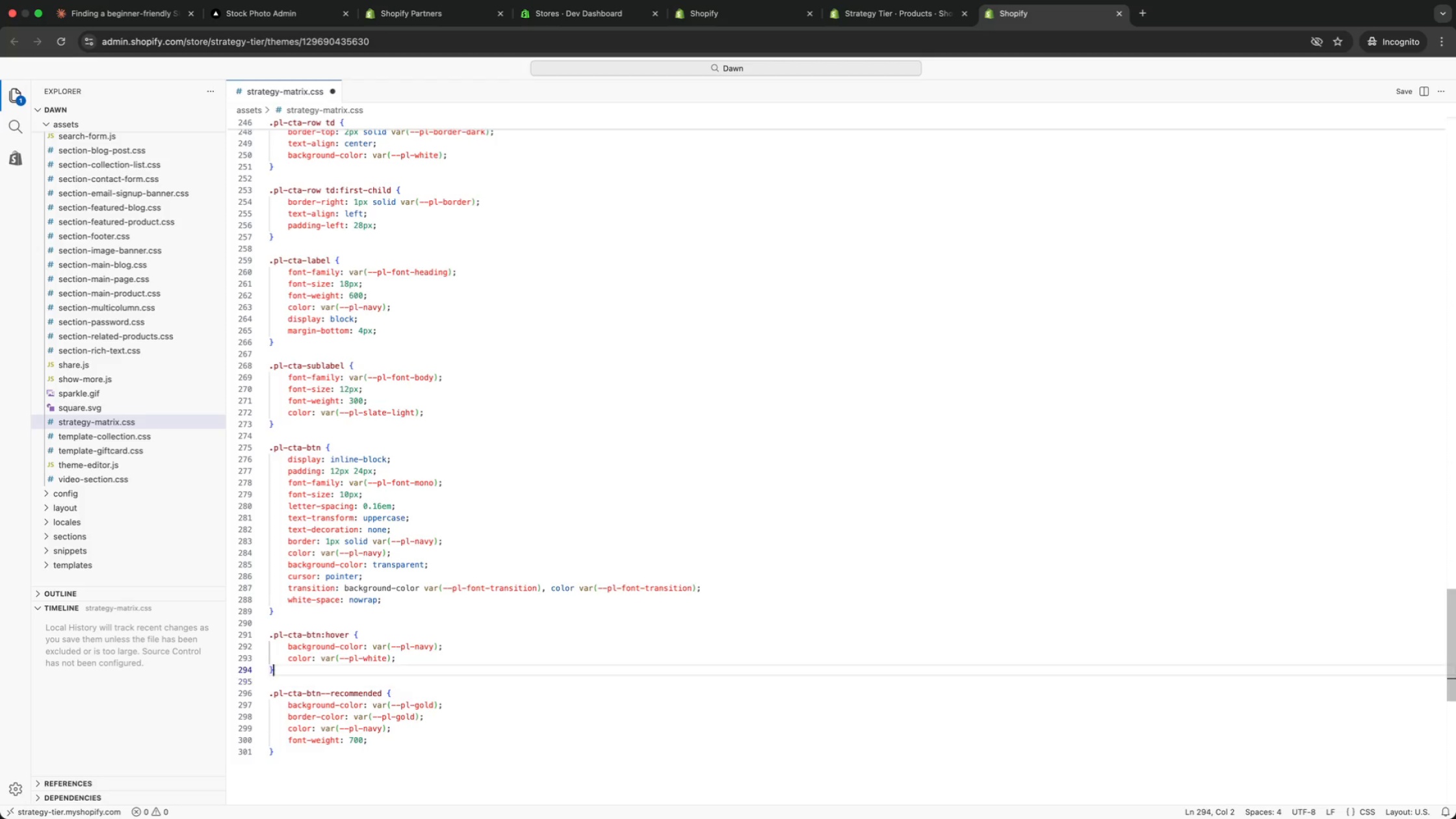 
key(ArrowUp)
 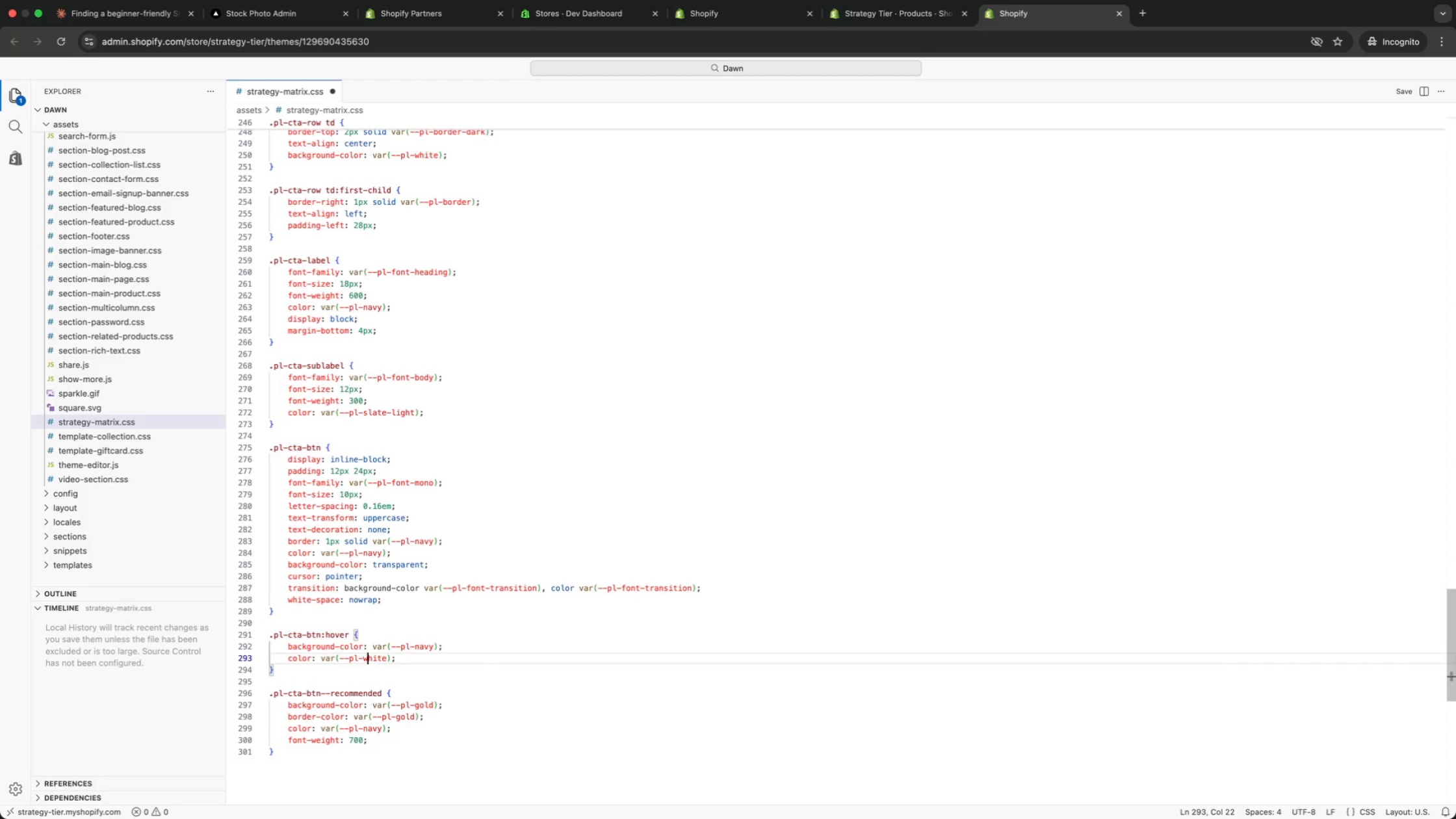 
key(ArrowUp)
 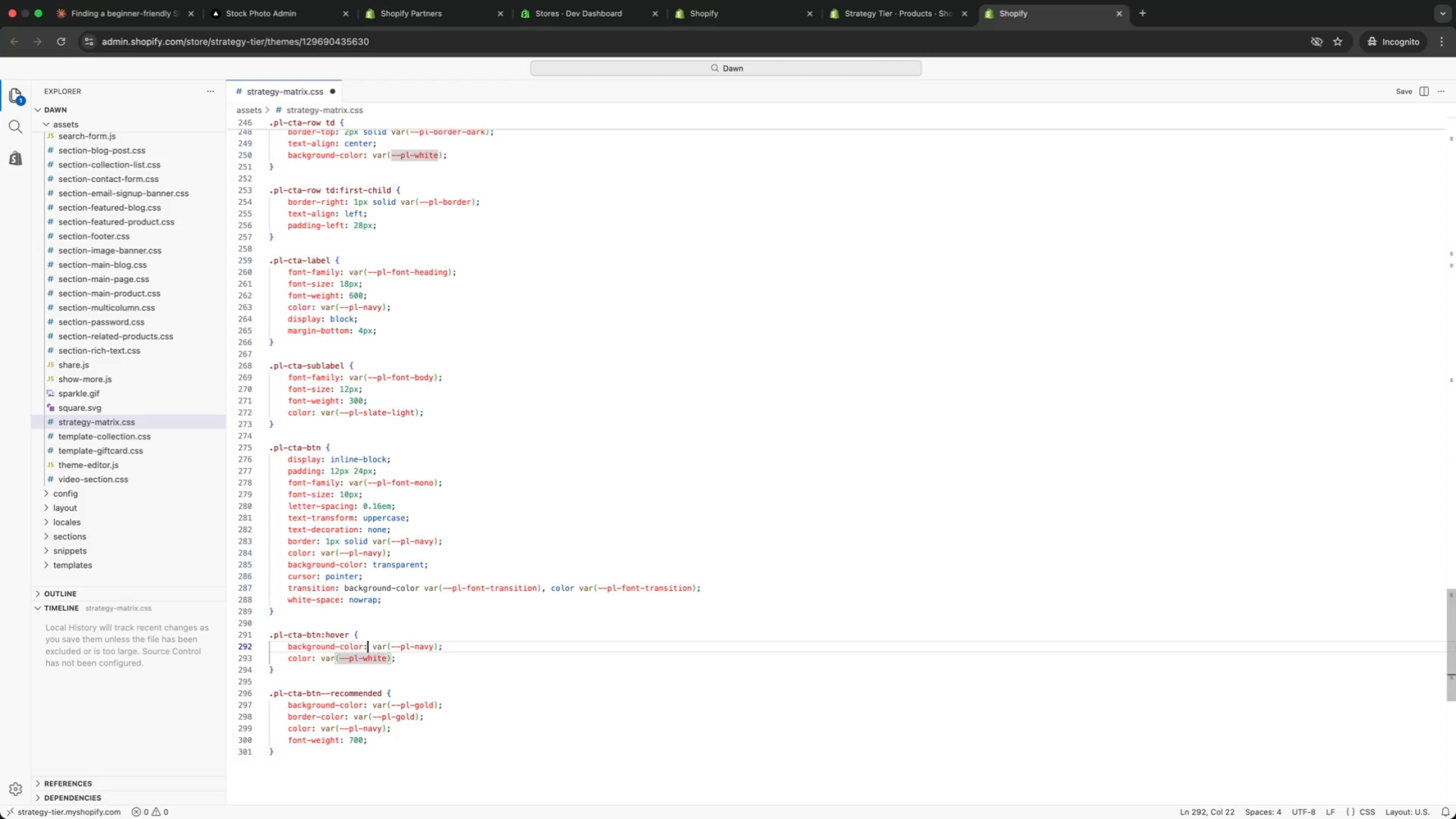 
key(ArrowUp)
 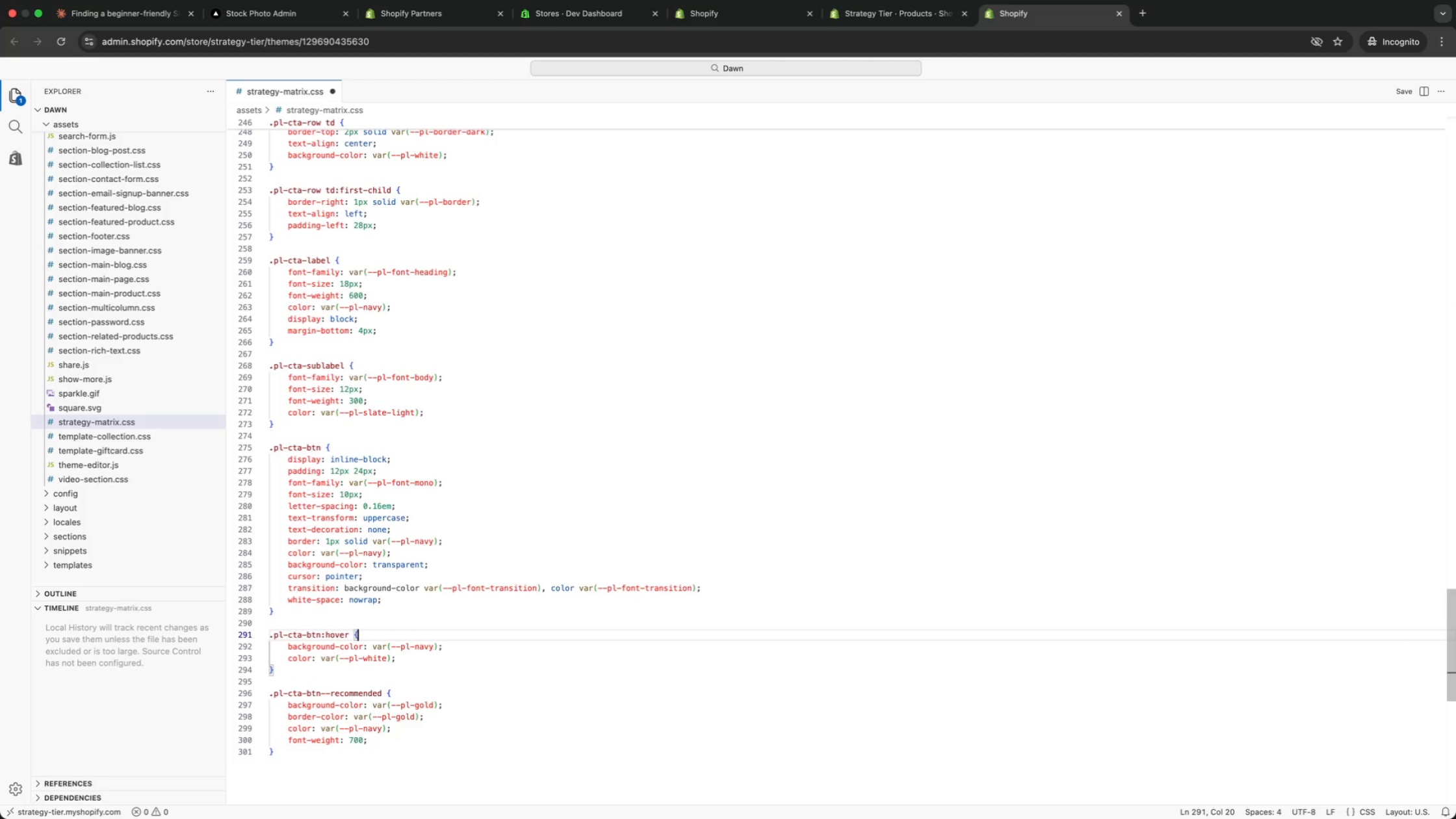 
key(ArrowUp)
 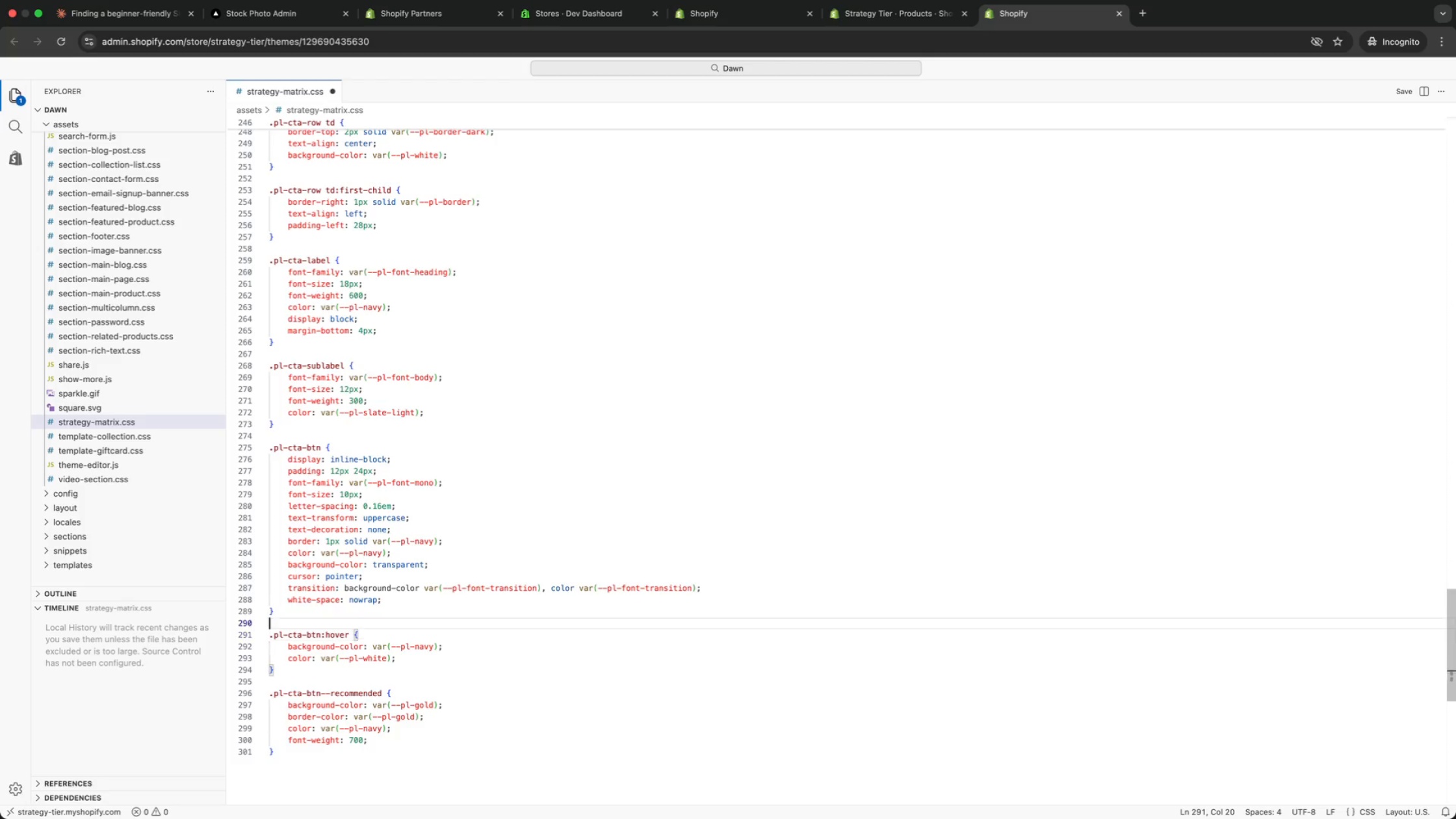 
key(ArrowUp)
 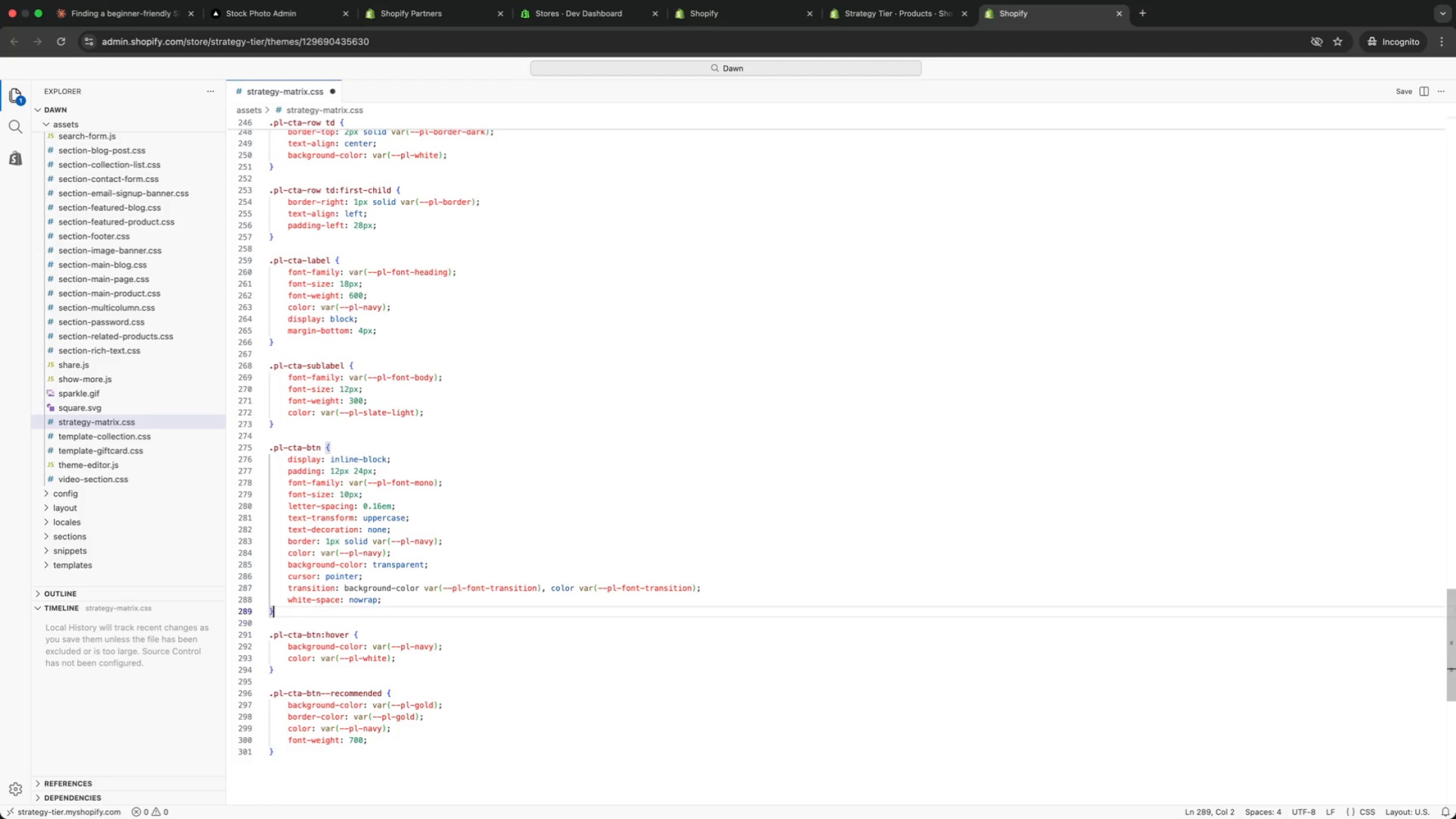 
key(ArrowUp)
 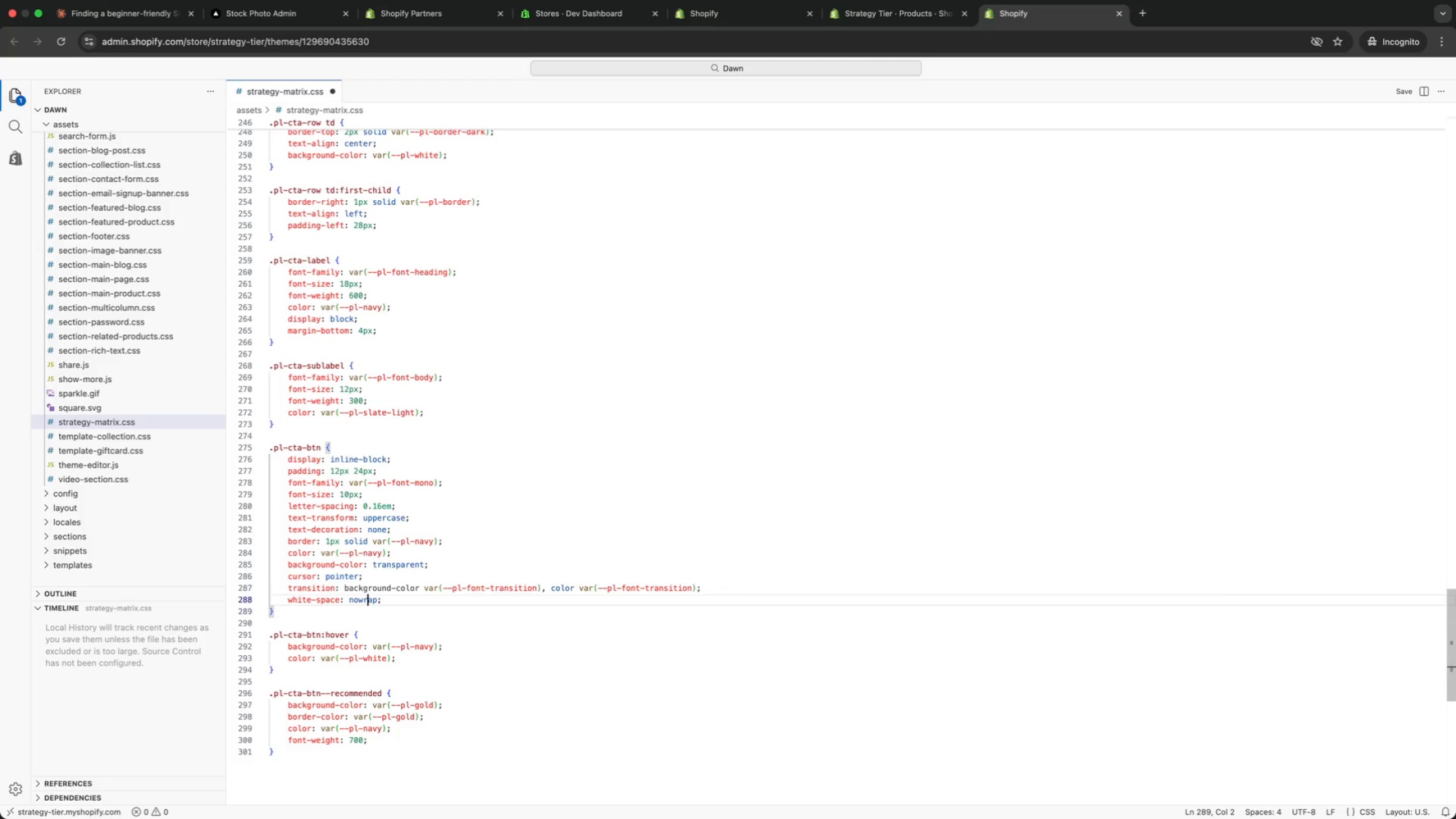 
key(ArrowUp)
 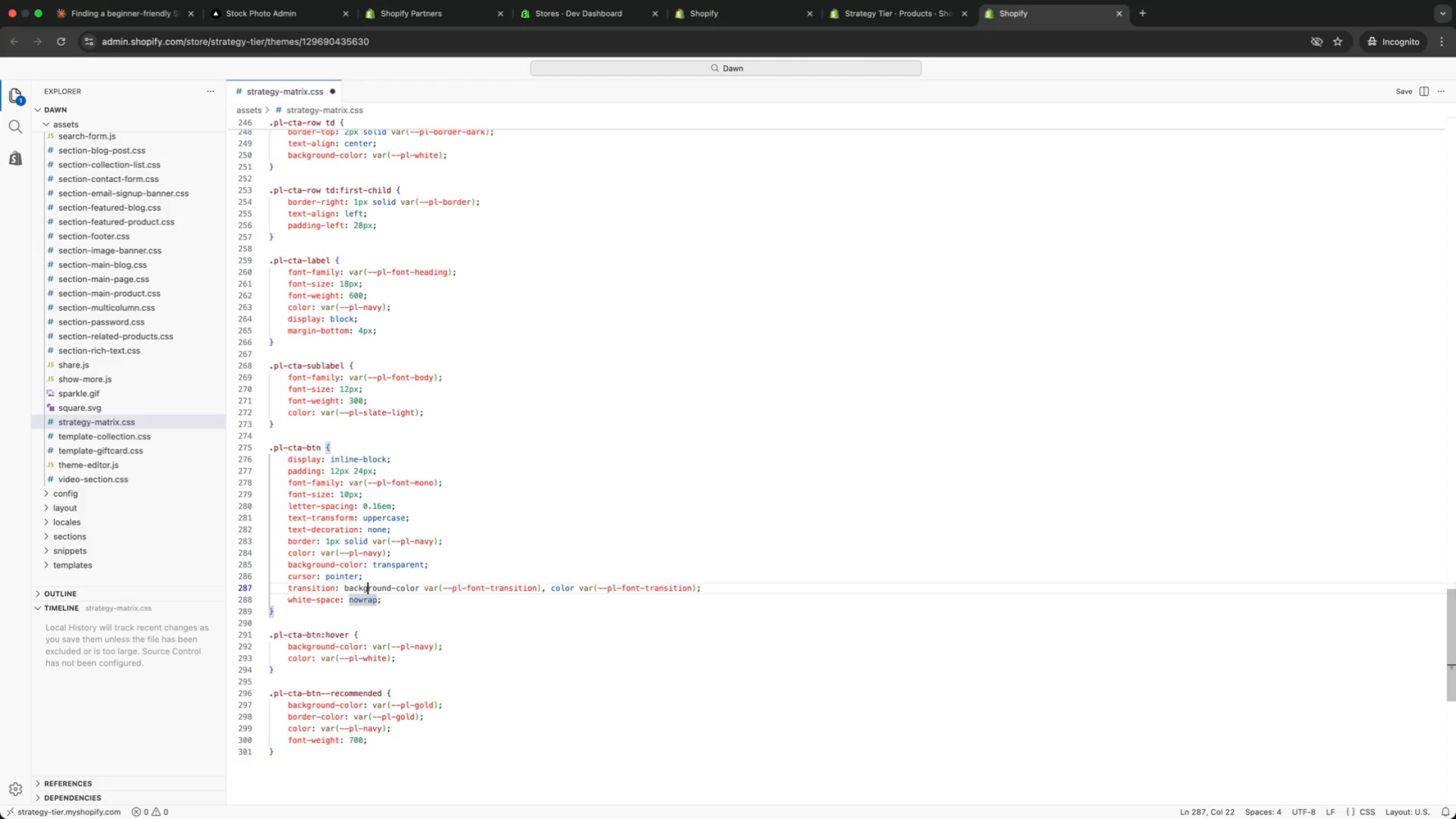 
key(ArrowUp)
 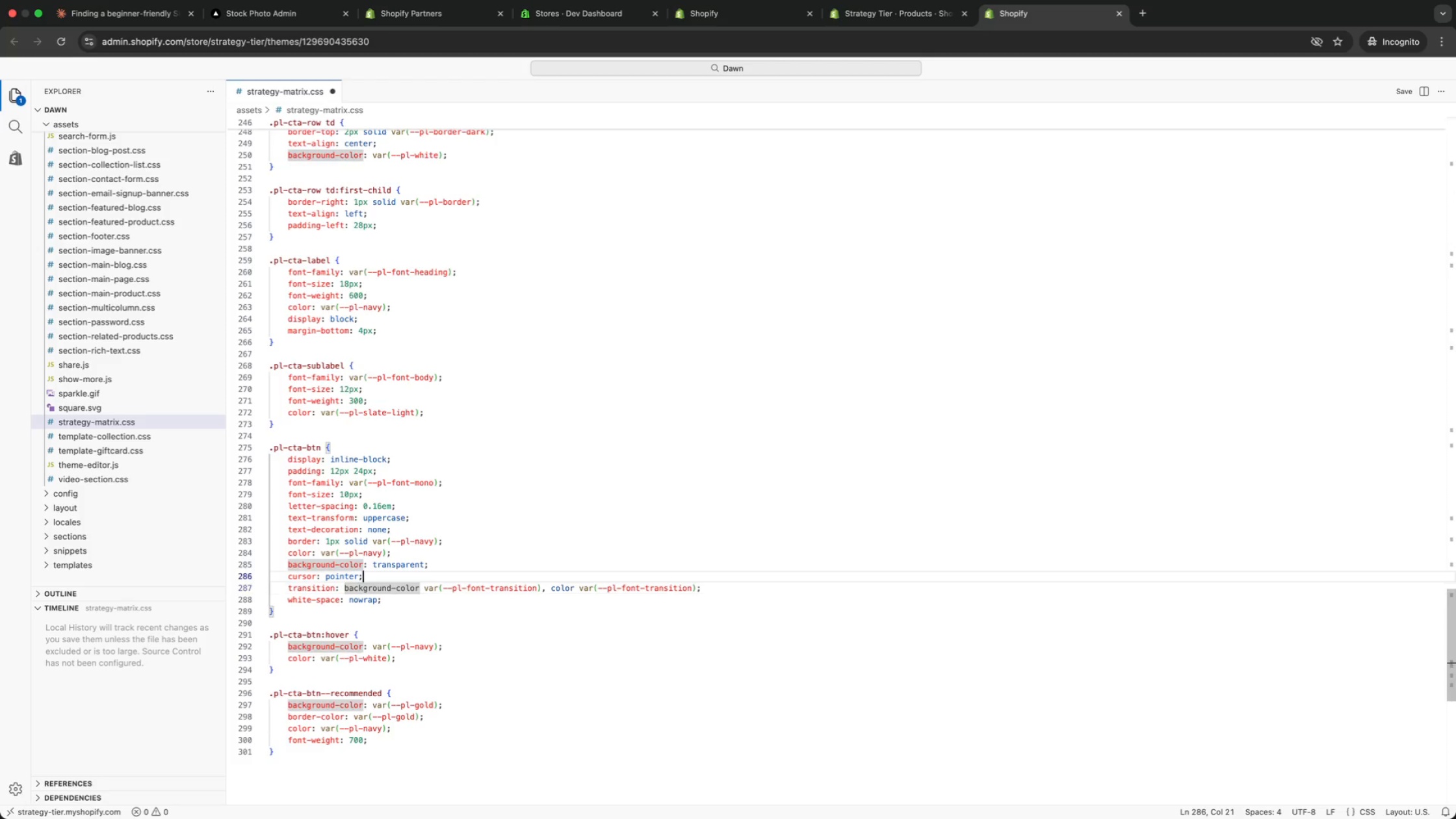 
key(ArrowUp)
 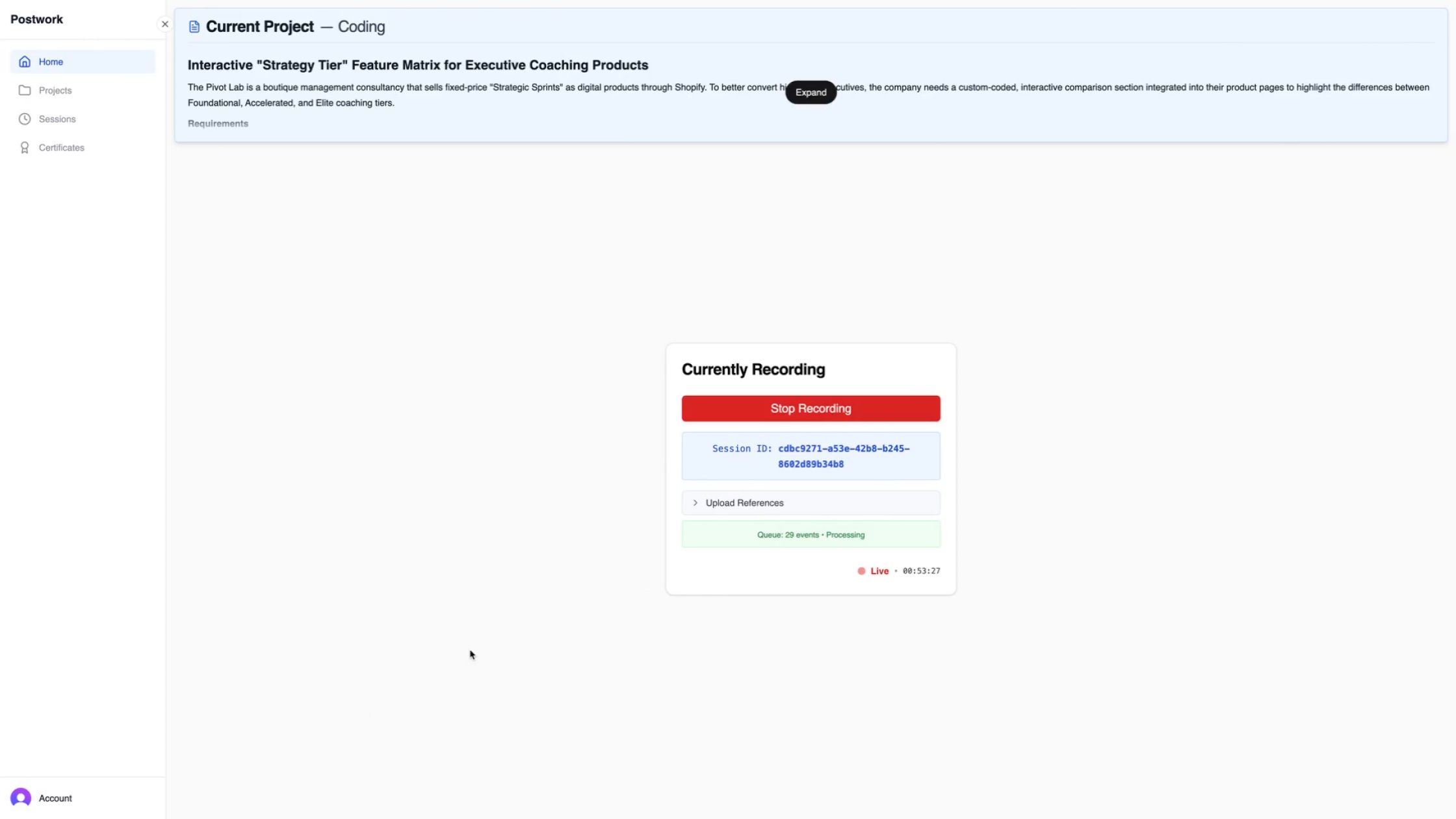 
wait(6.99)
 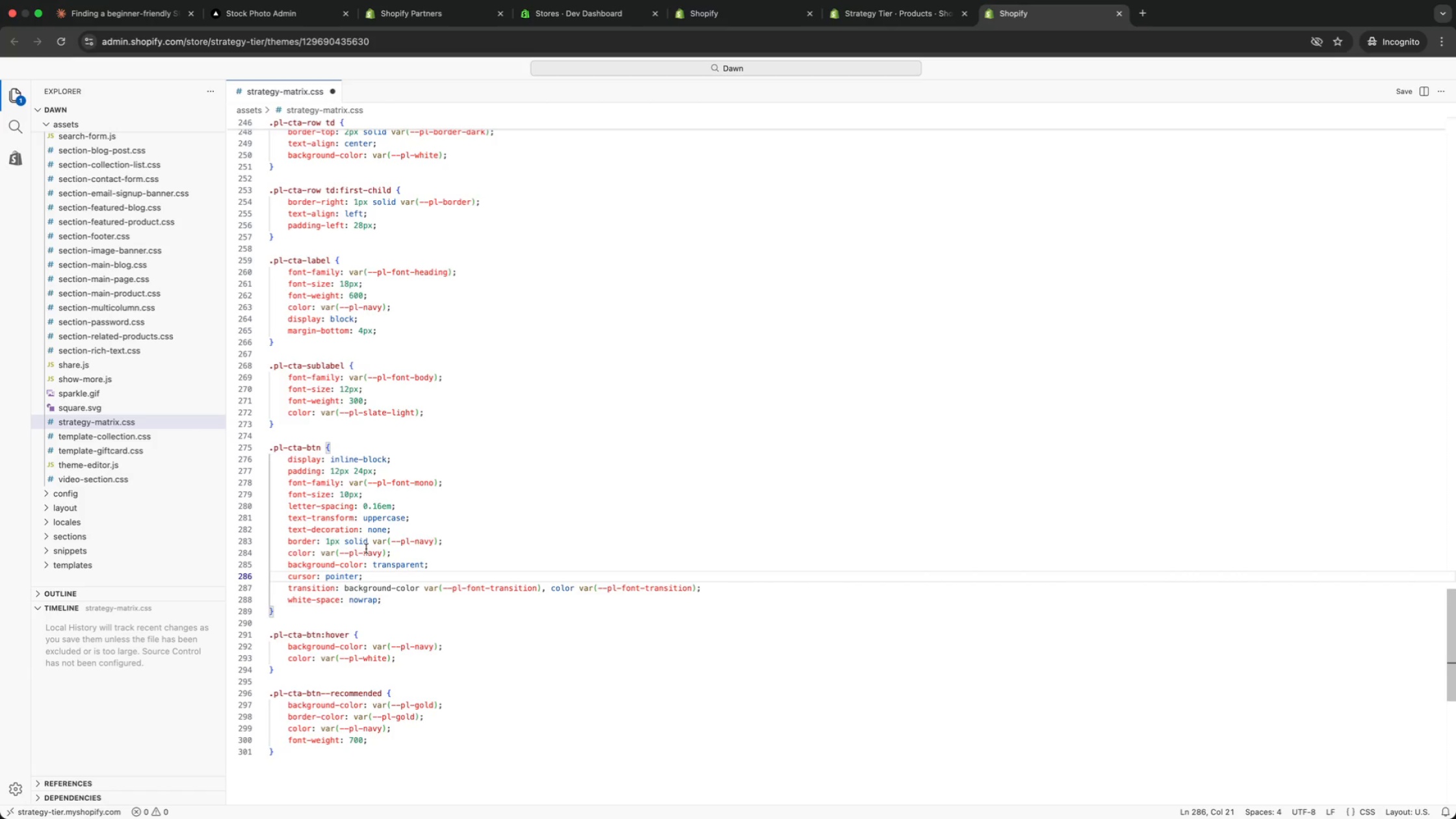 
left_click([366, 549])
 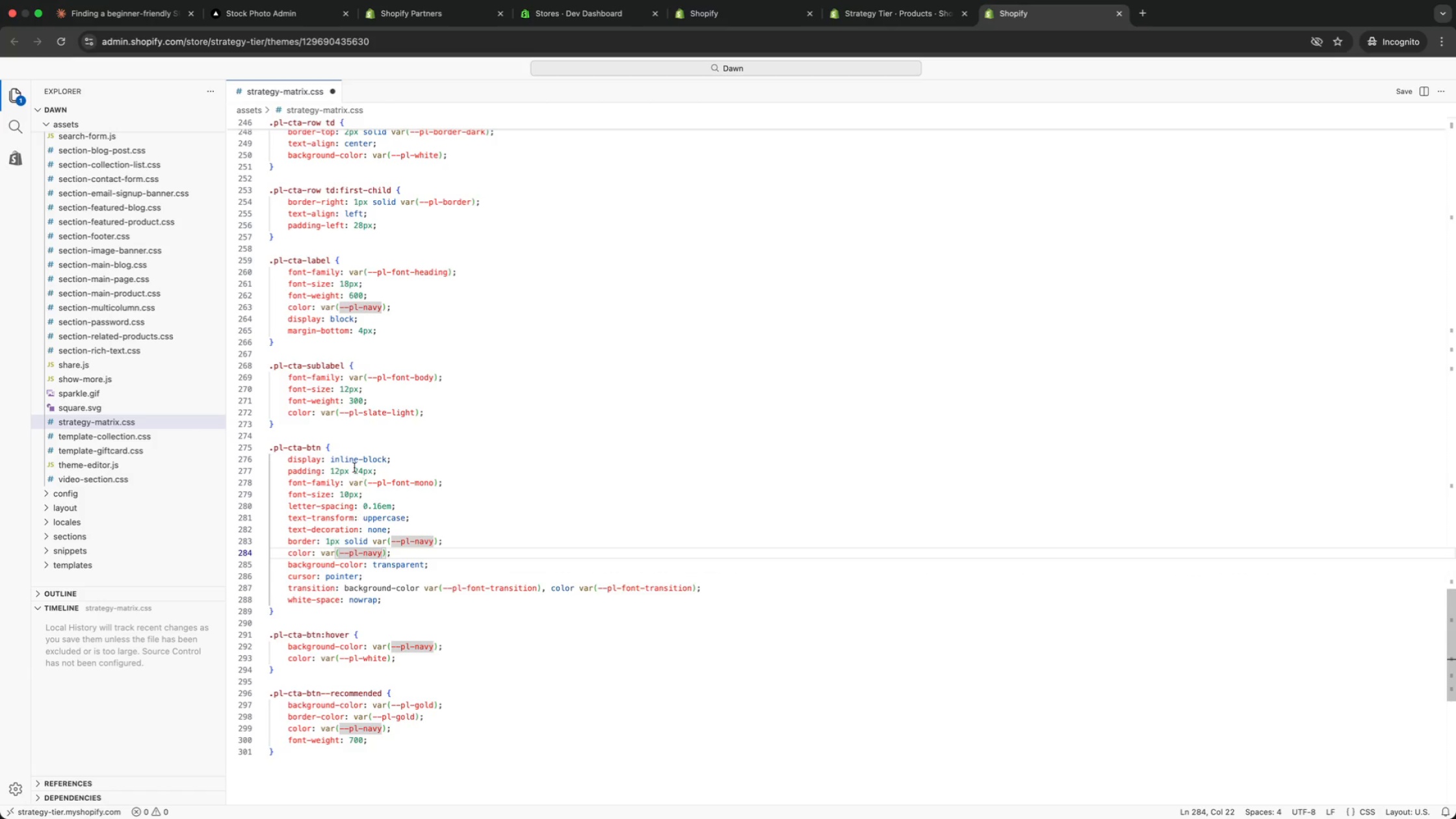 
left_click([354, 467])
 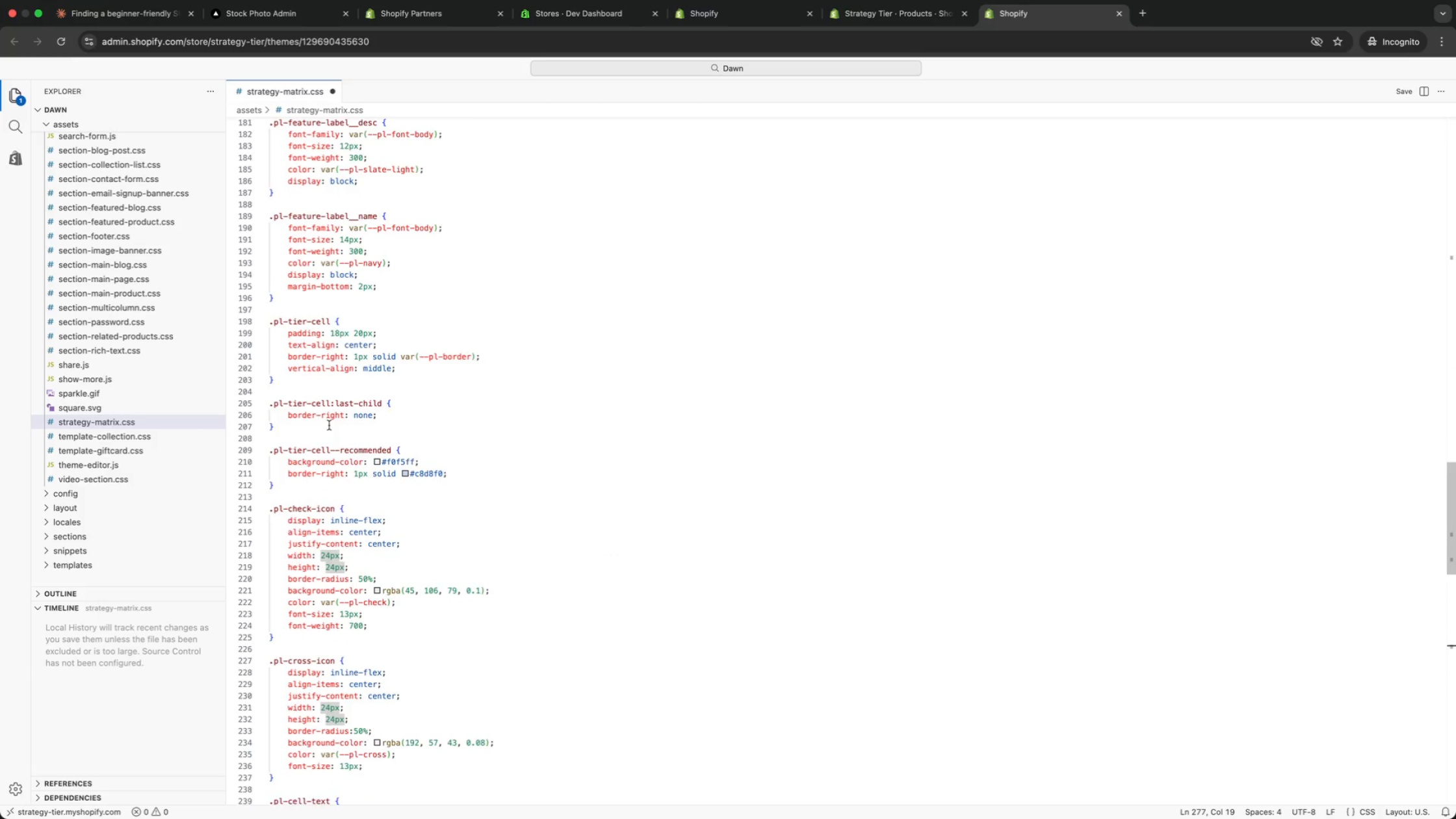 
scroll: coordinate [329, 424], scroll_direction: up, amount: 84.0
 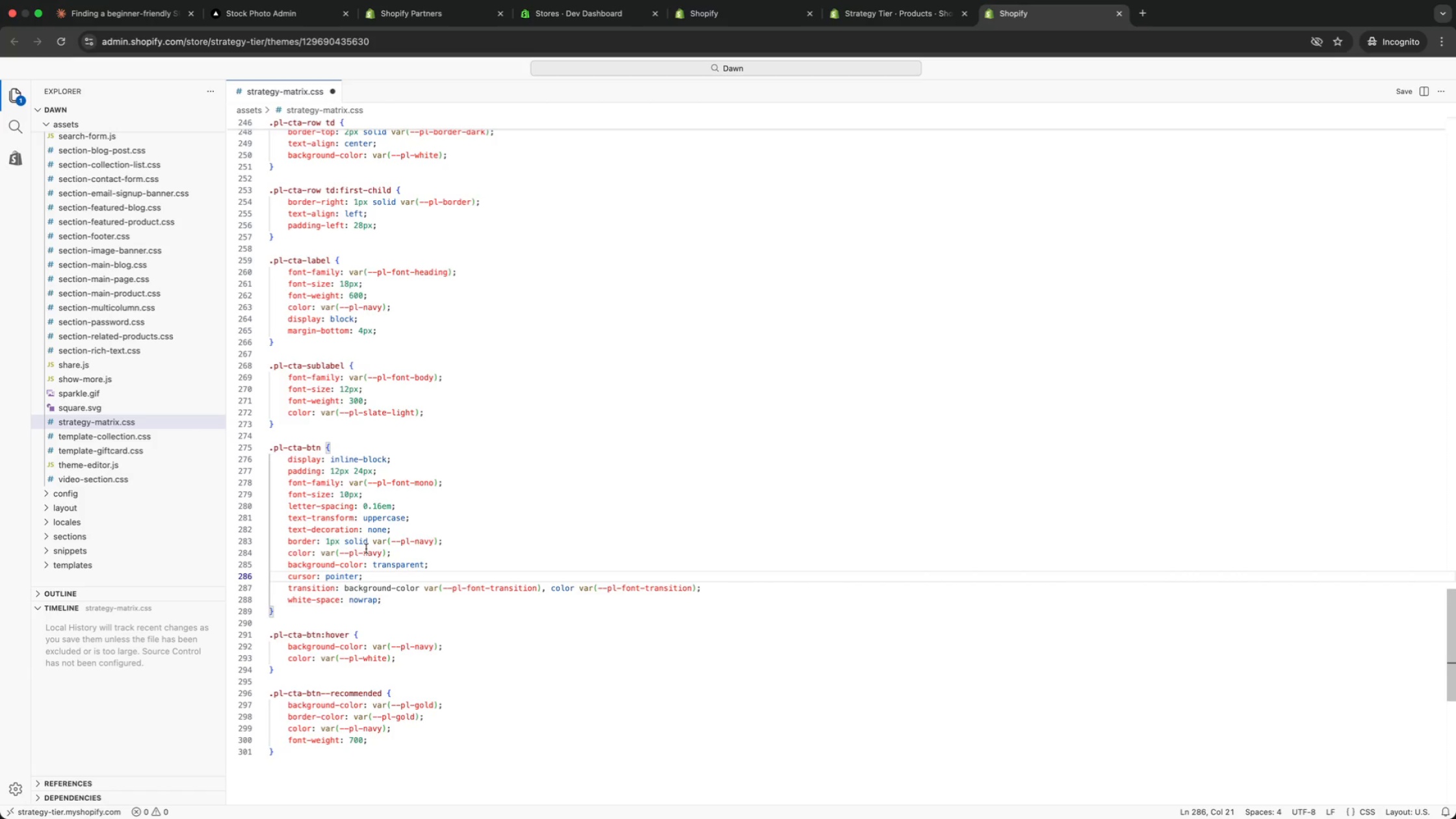 
left_click([324, 463])
 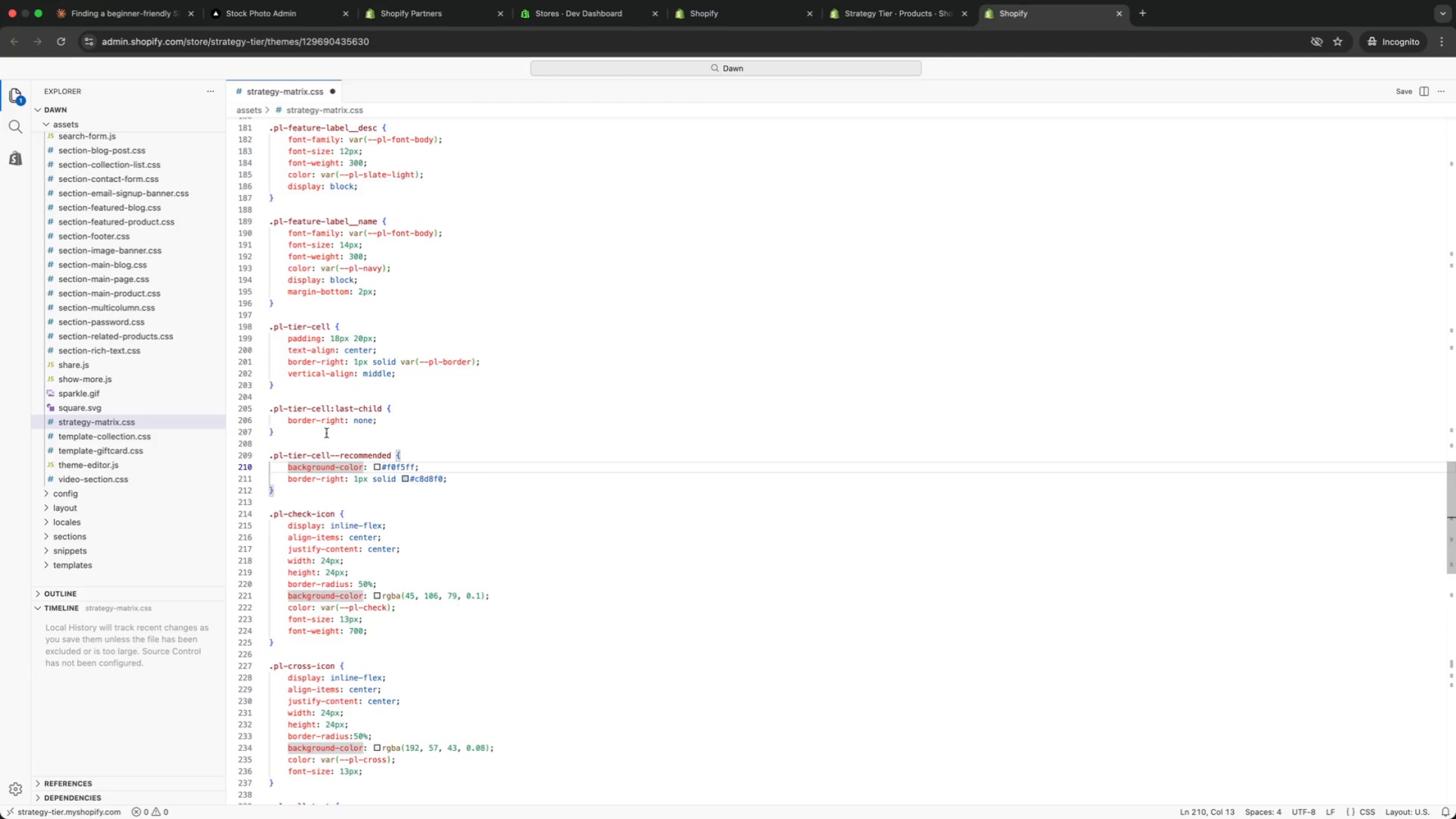 
left_click([328, 425])
 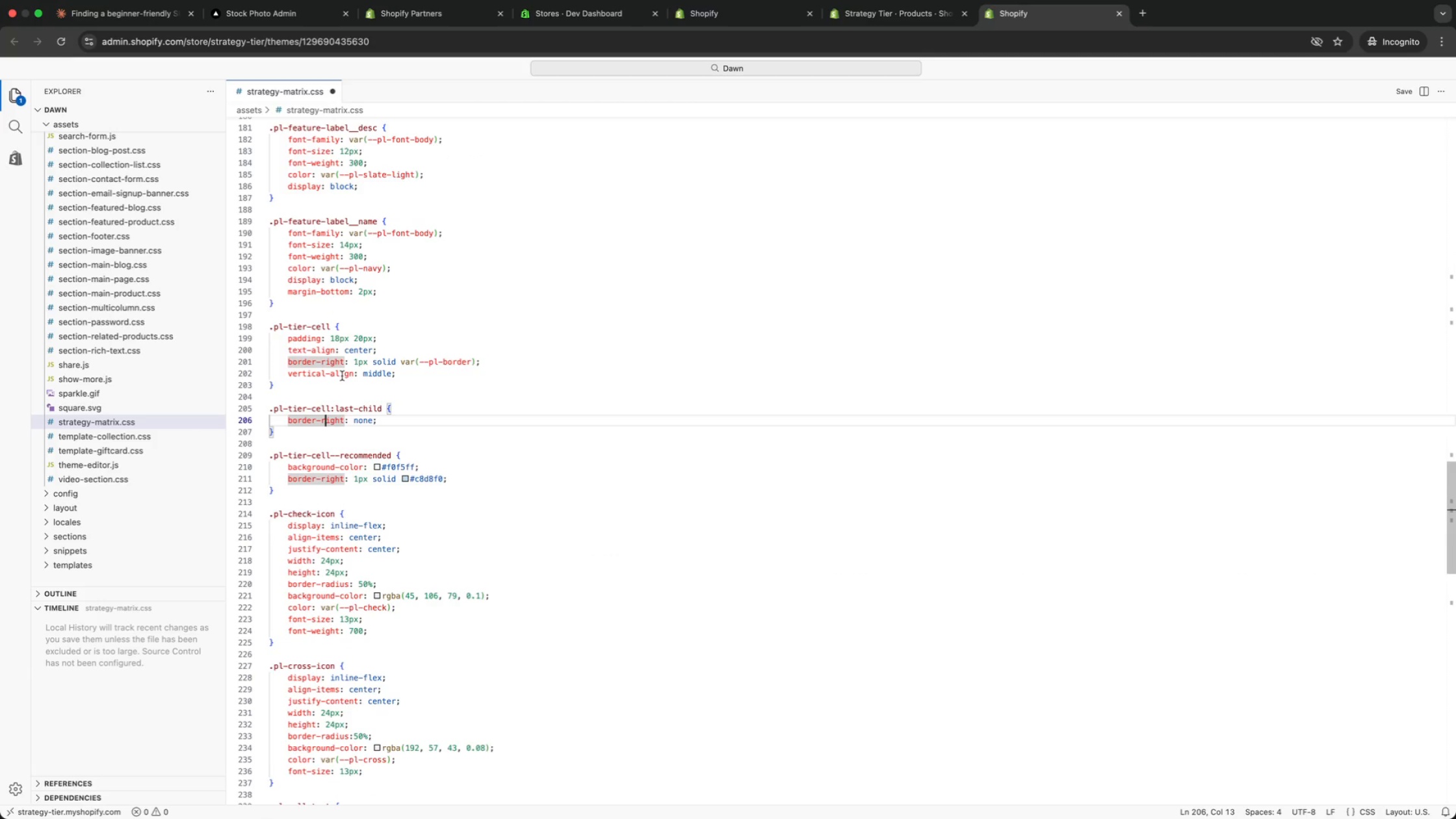 
left_click([342, 376])
 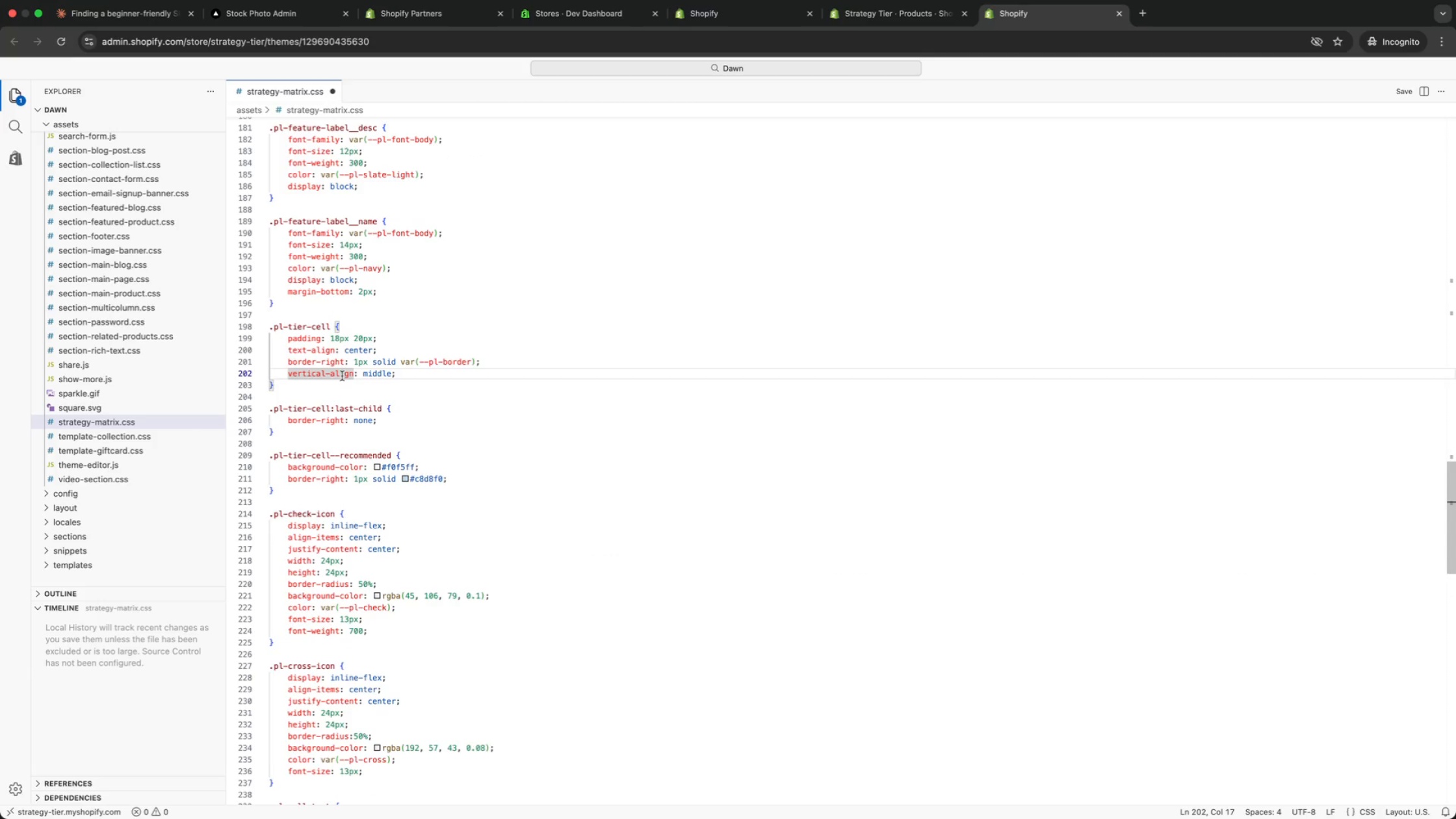 
scroll: coordinate [342, 376], scroll_direction: up, amount: 31.0
 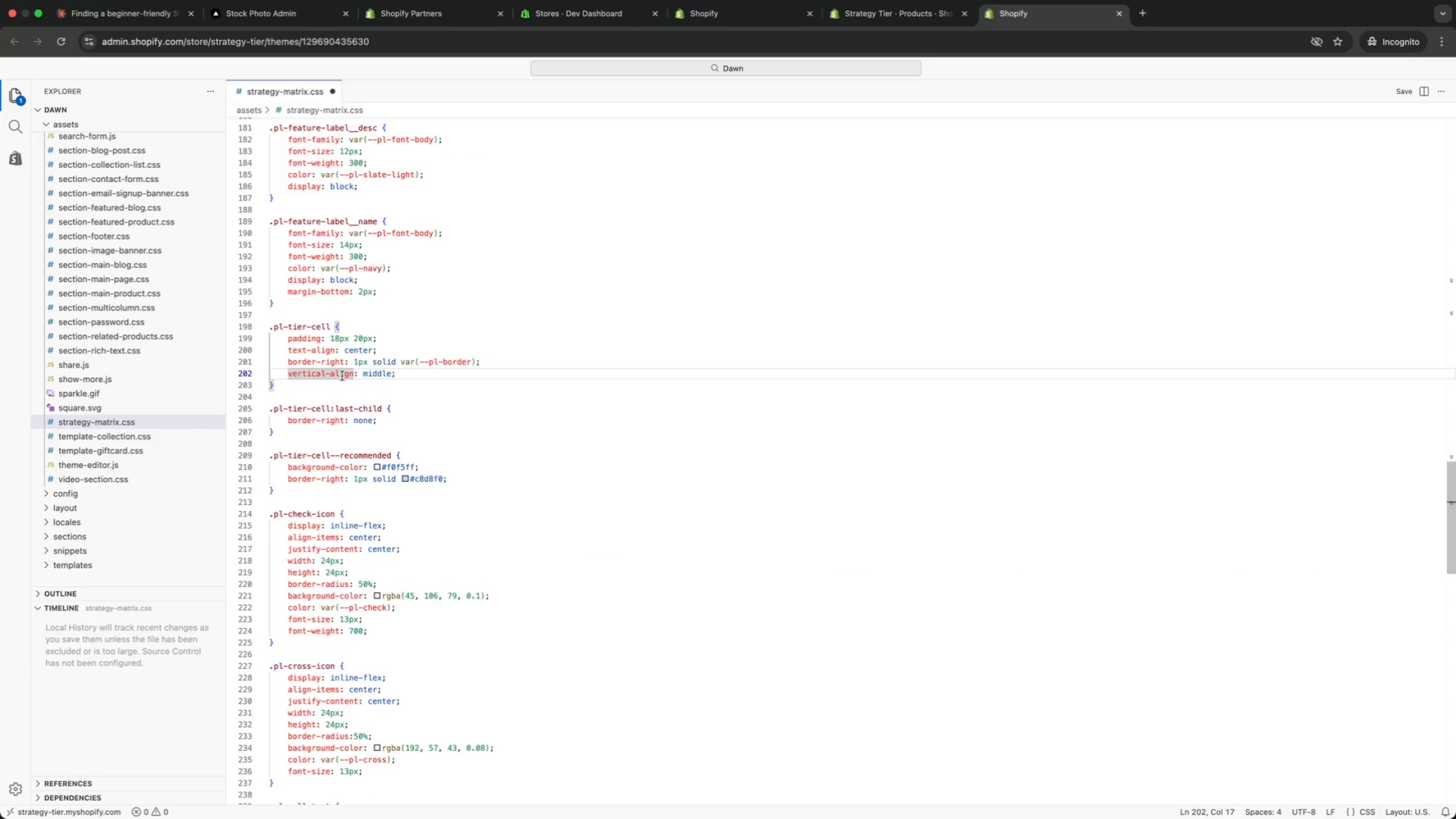 
left_click([324, 415])
 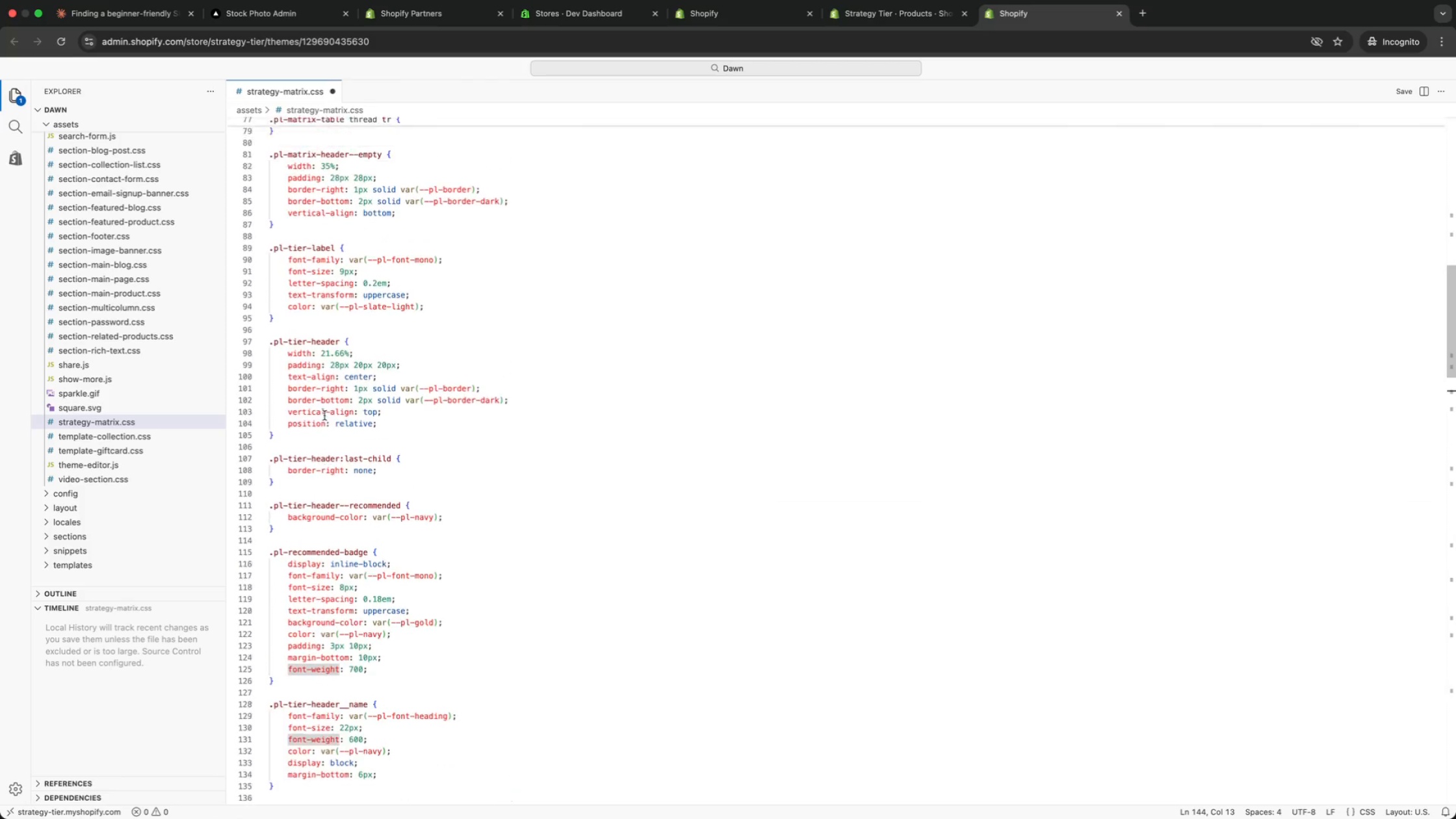 
scroll: coordinate [324, 418], scroll_direction: up, amount: 35.0
 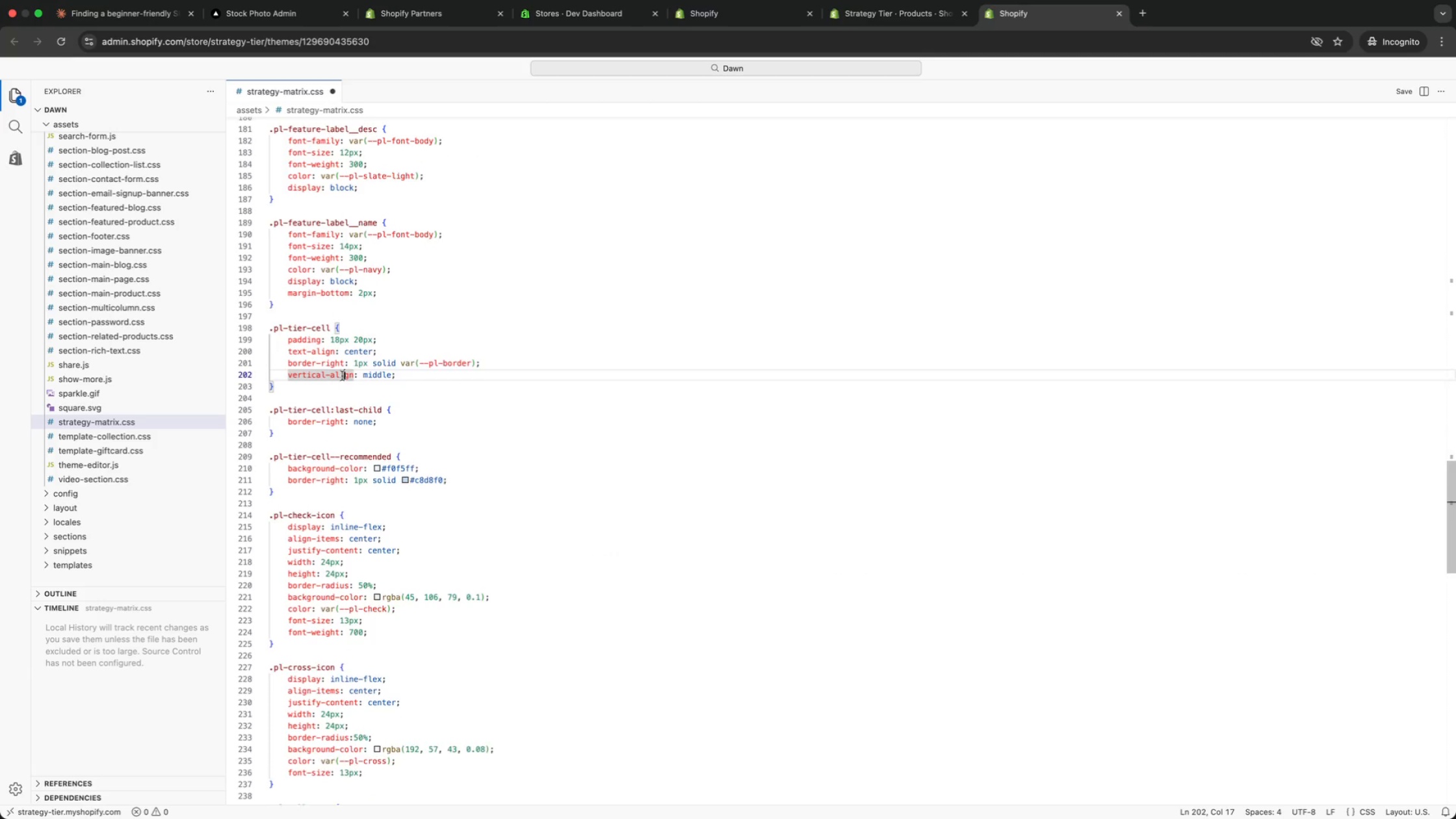 
left_click([324, 415])
 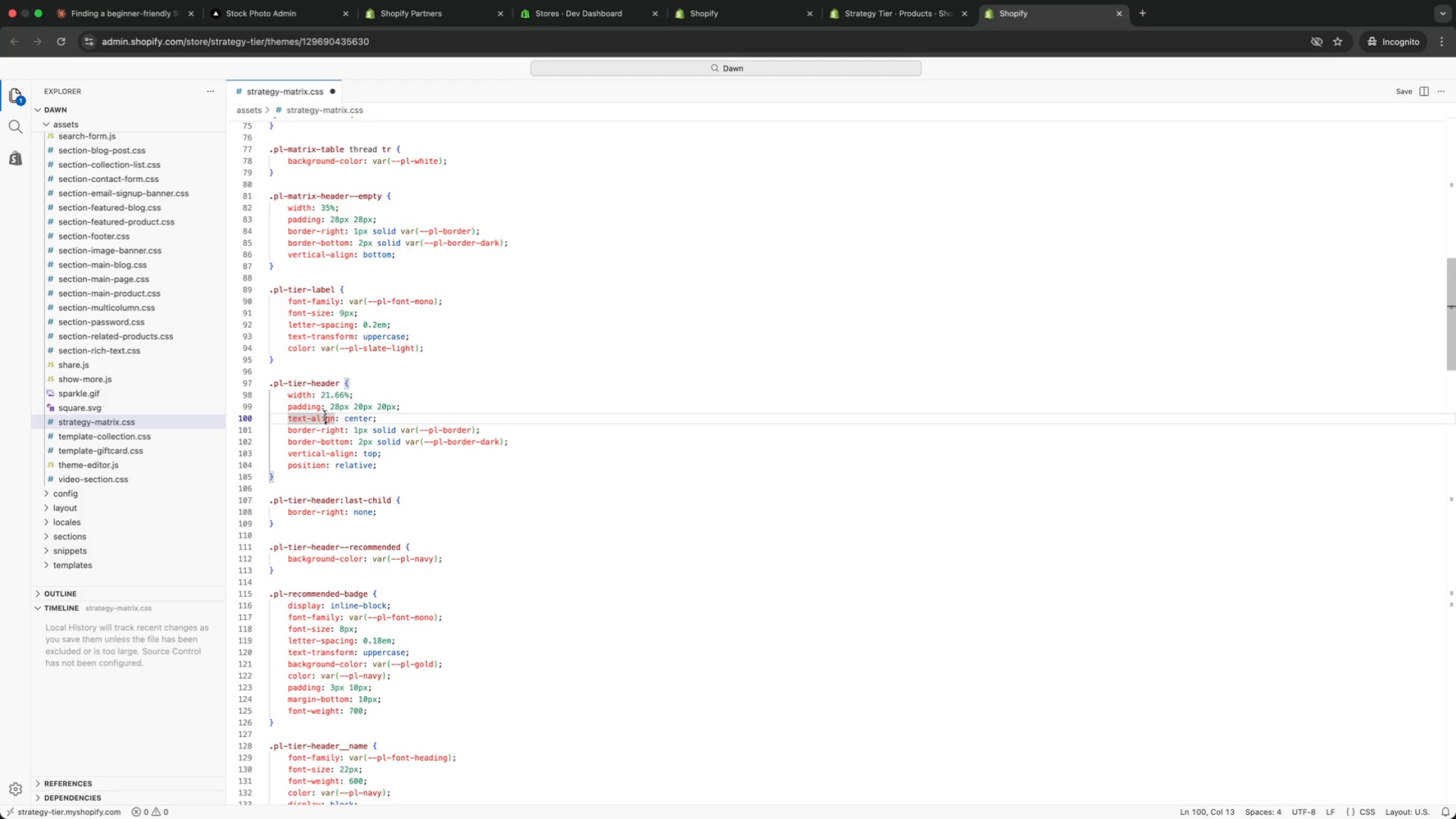 
scroll: coordinate [324, 415], scroll_direction: up, amount: 54.0
 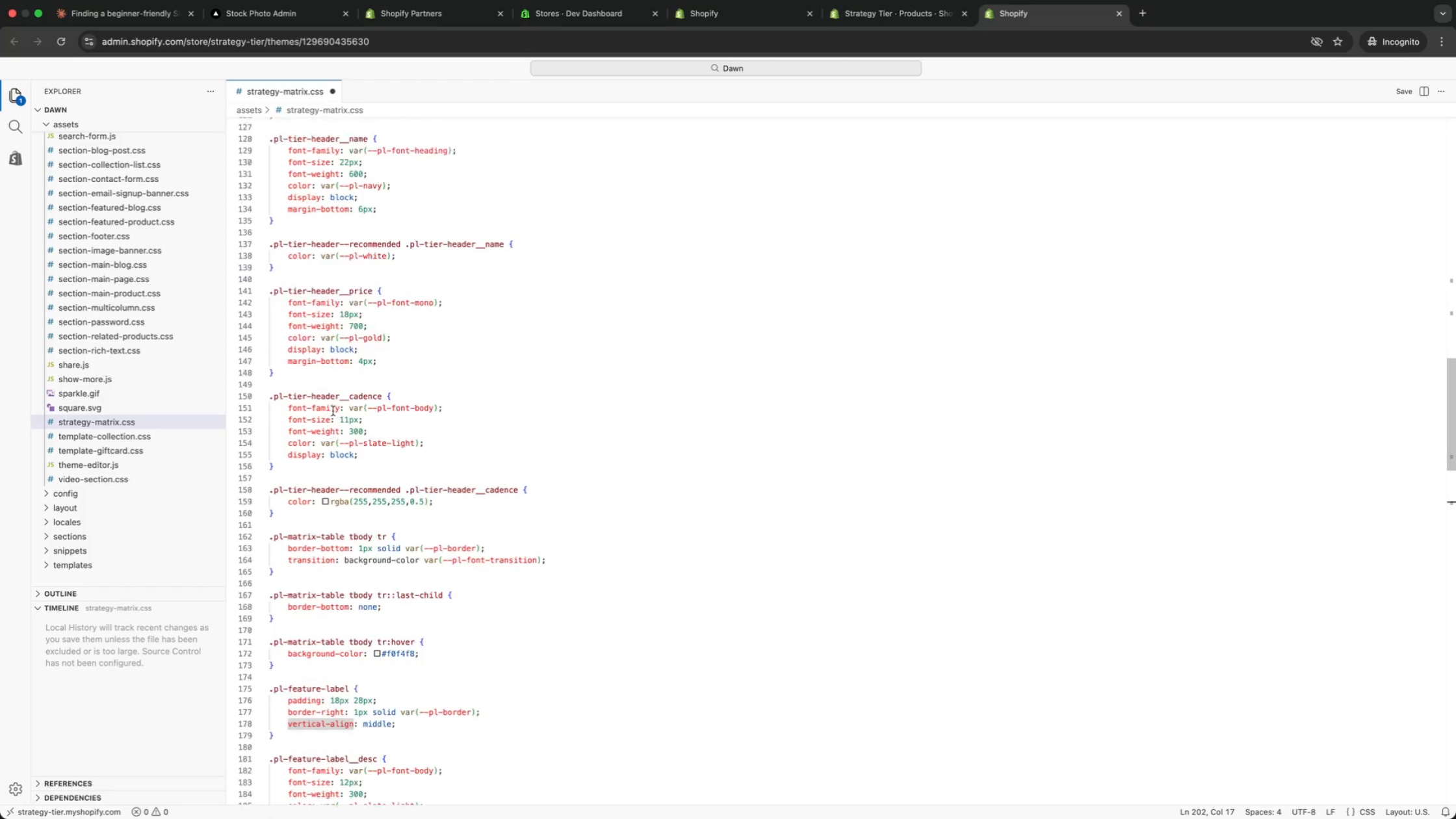 
left_click([324, 405])
 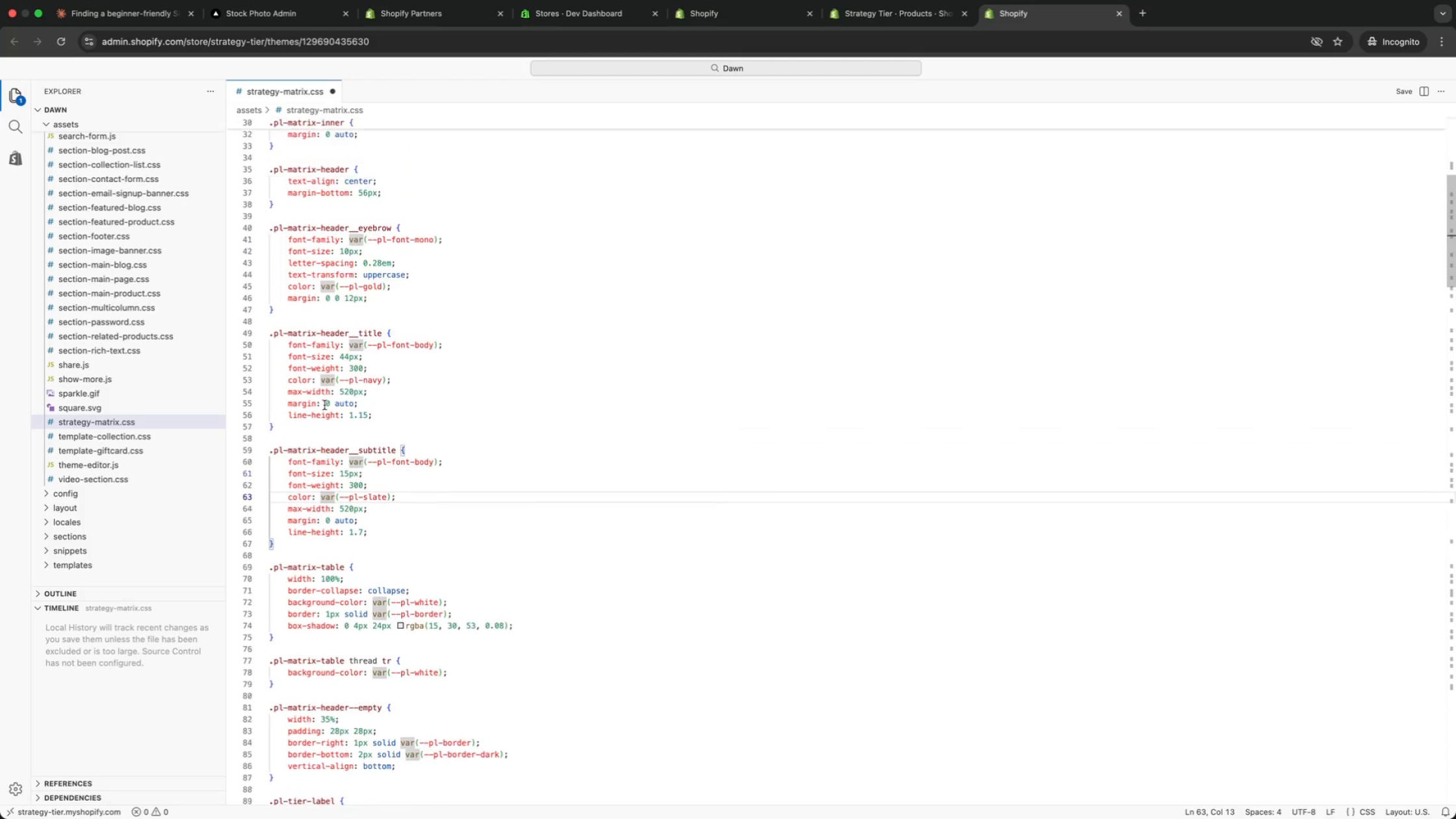 
scroll: coordinate [324, 405], scroll_direction: up, amount: 43.0
 